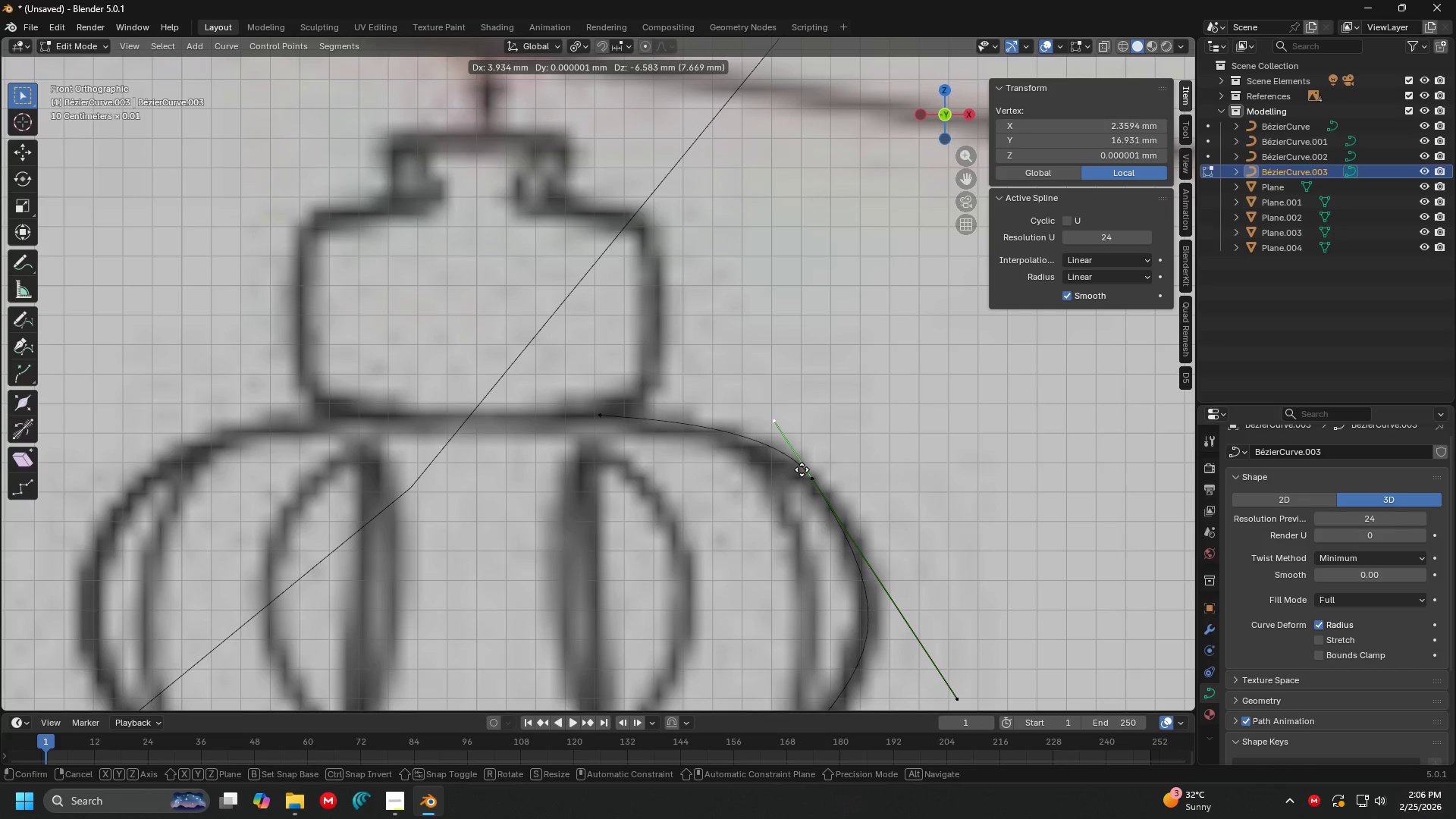 
left_click([803, 475])
 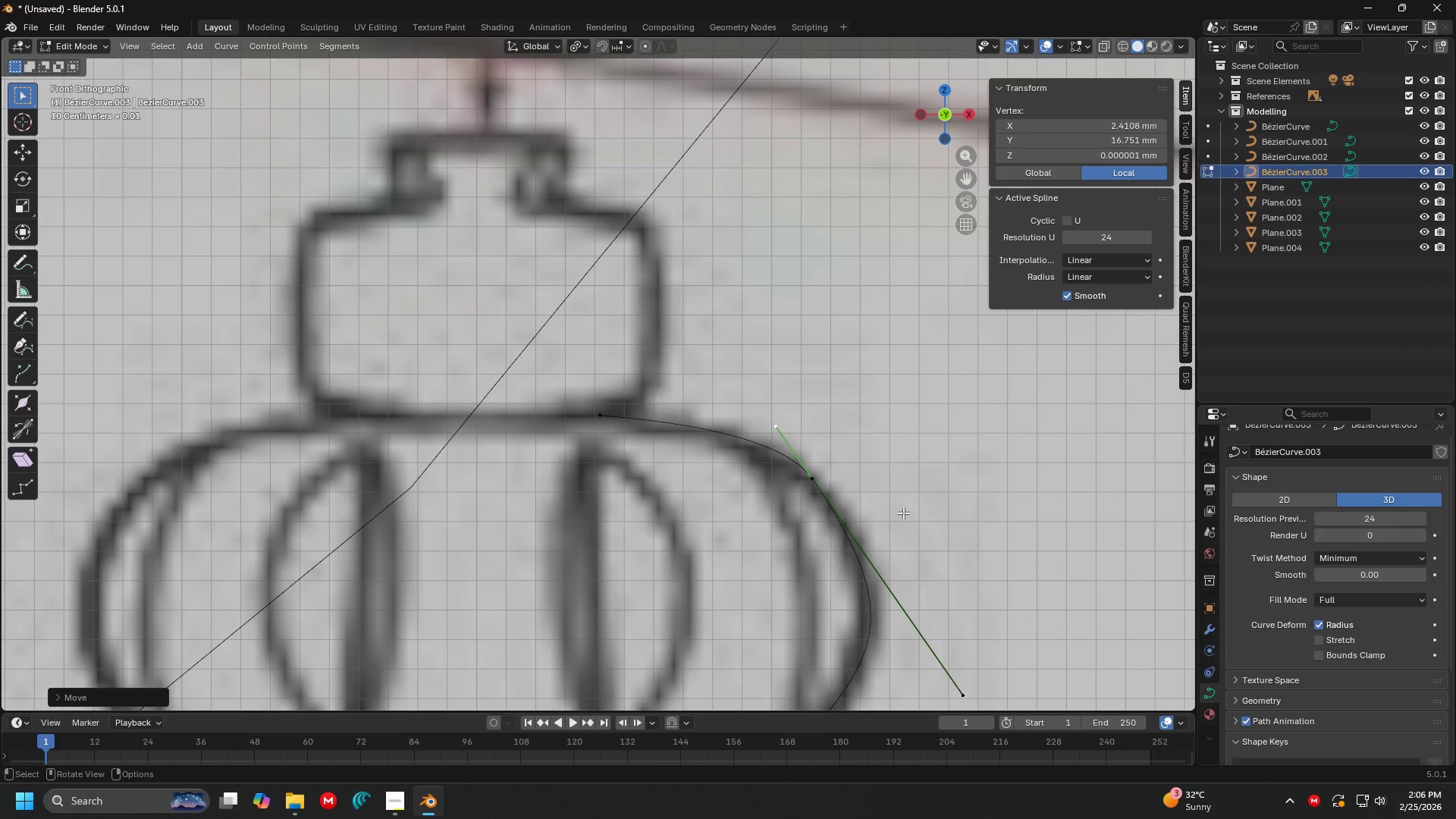 
key(Shift+ShiftLeft)
 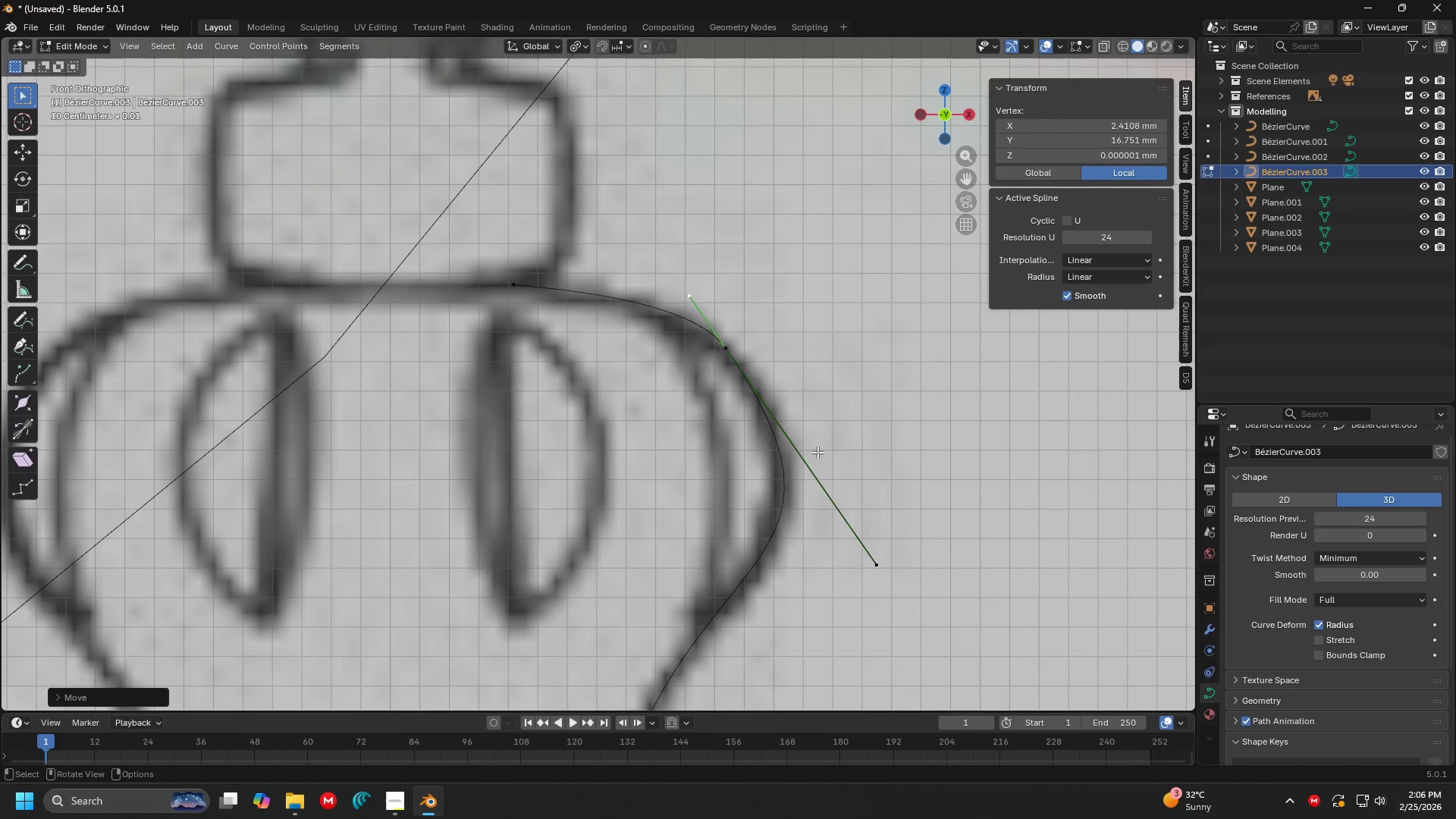 
left_click_drag(start_coordinate=[868, 563], to_coordinate=[871, 570])
 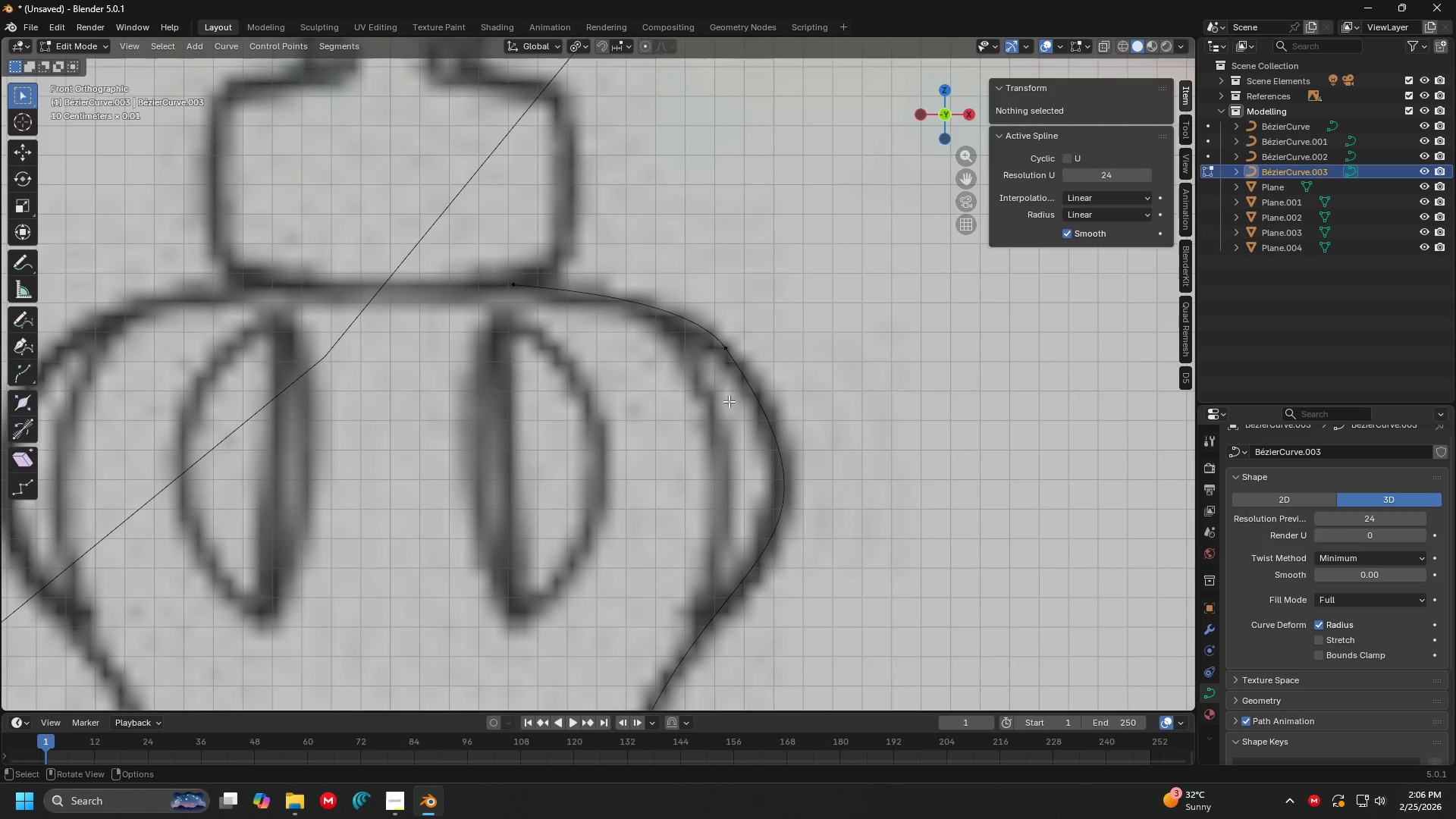 
left_click([722, 344])
 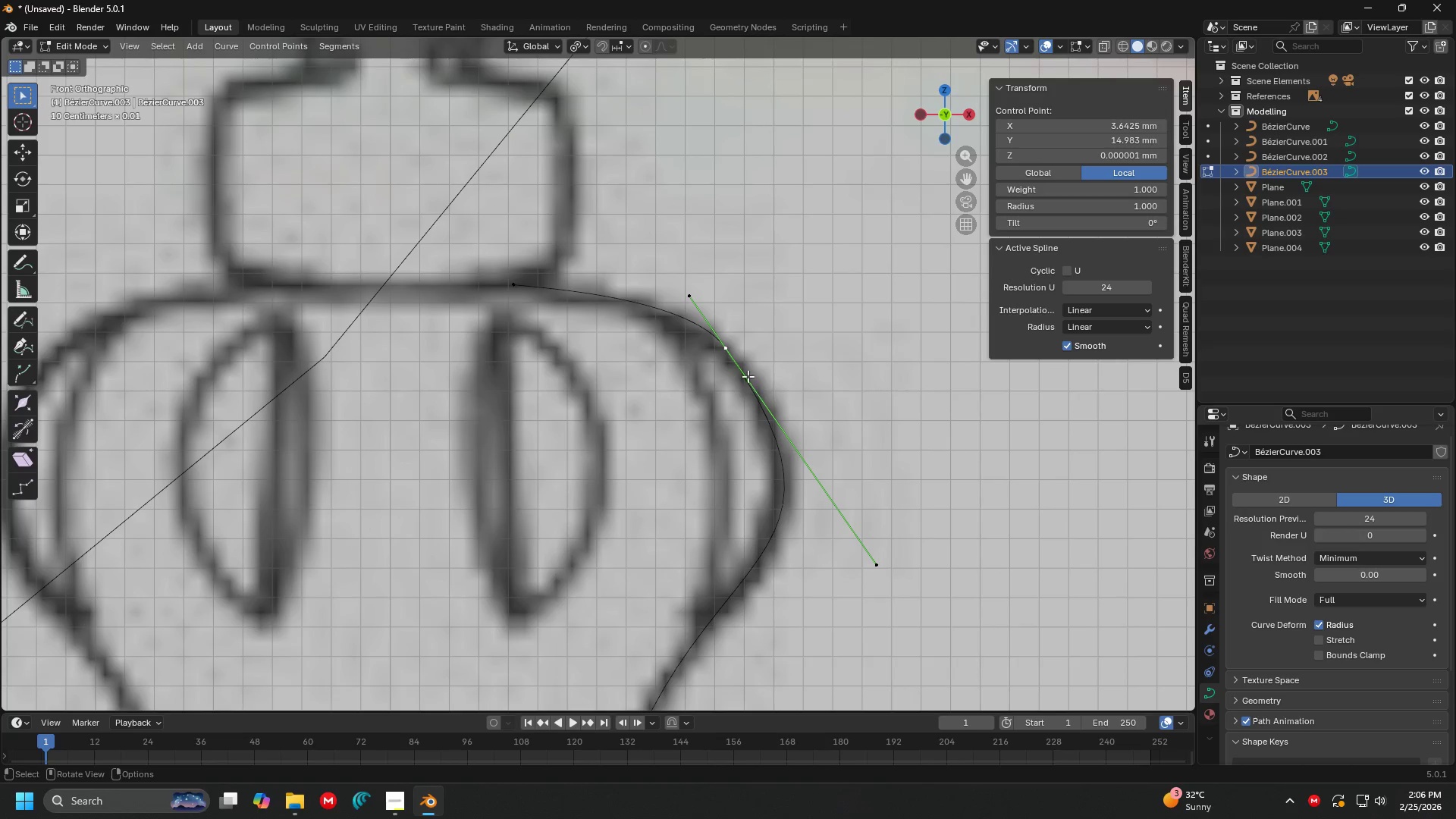 
key(G)
 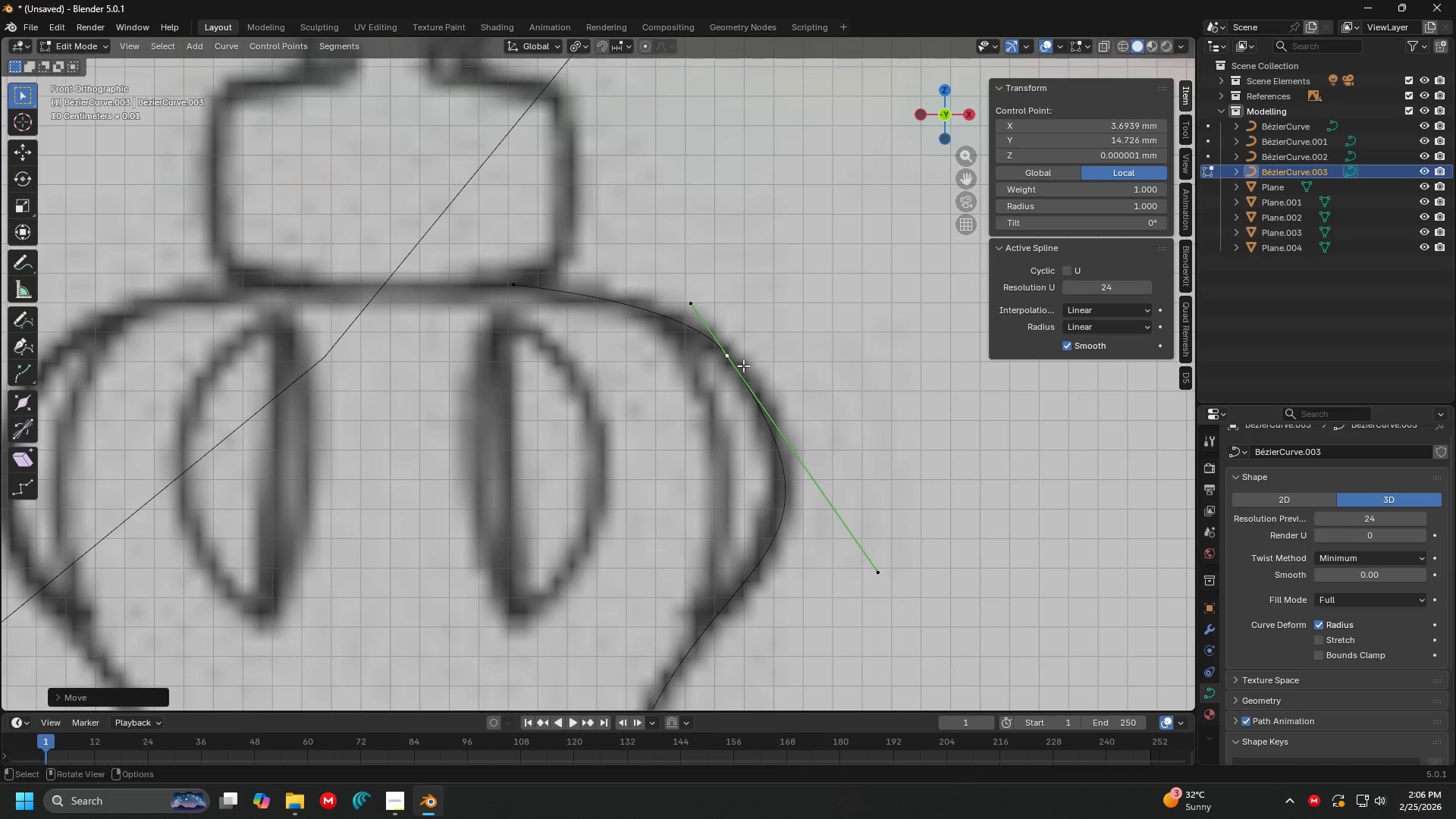 
double_click([697, 297])
 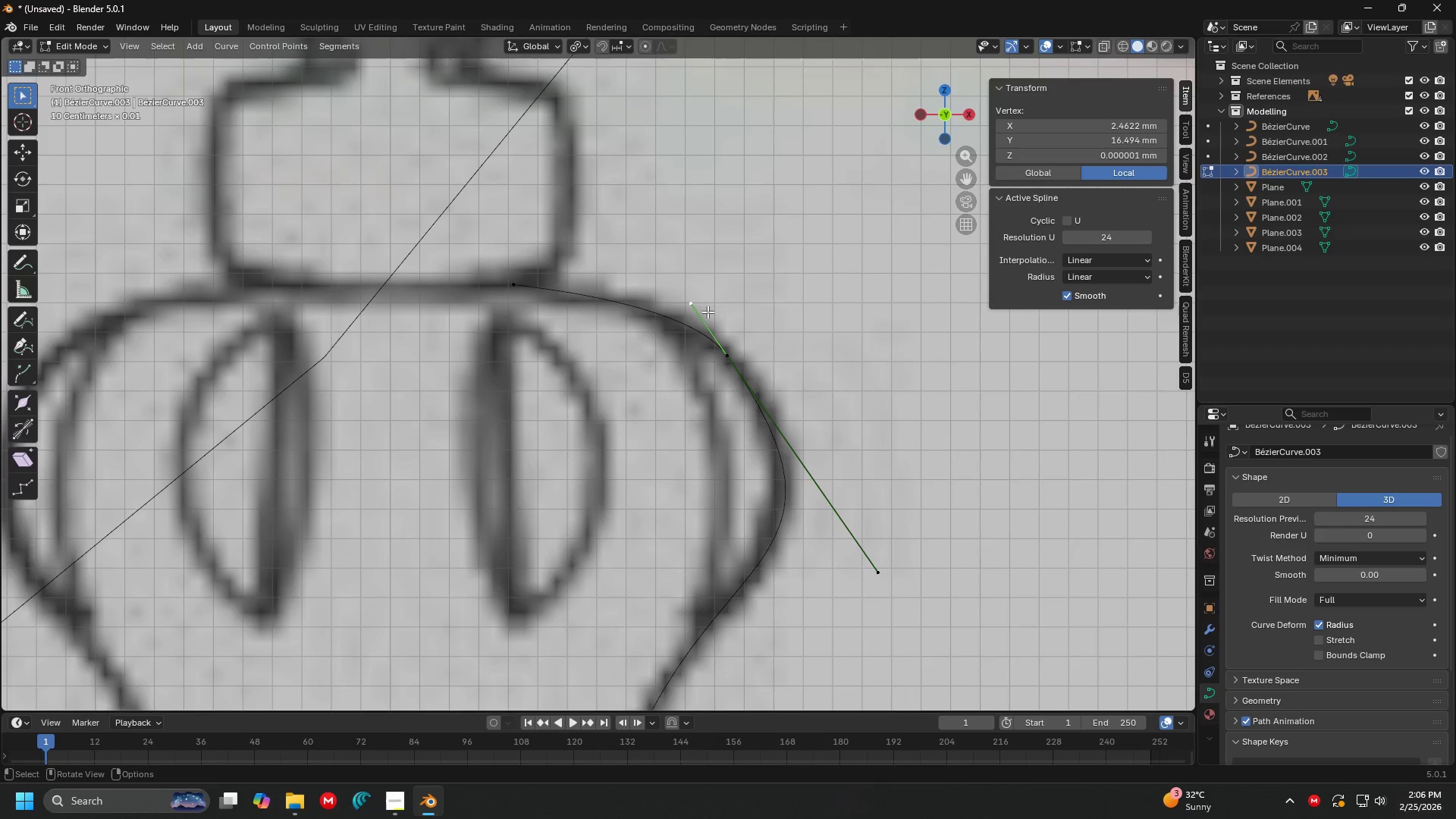 
key(G)
 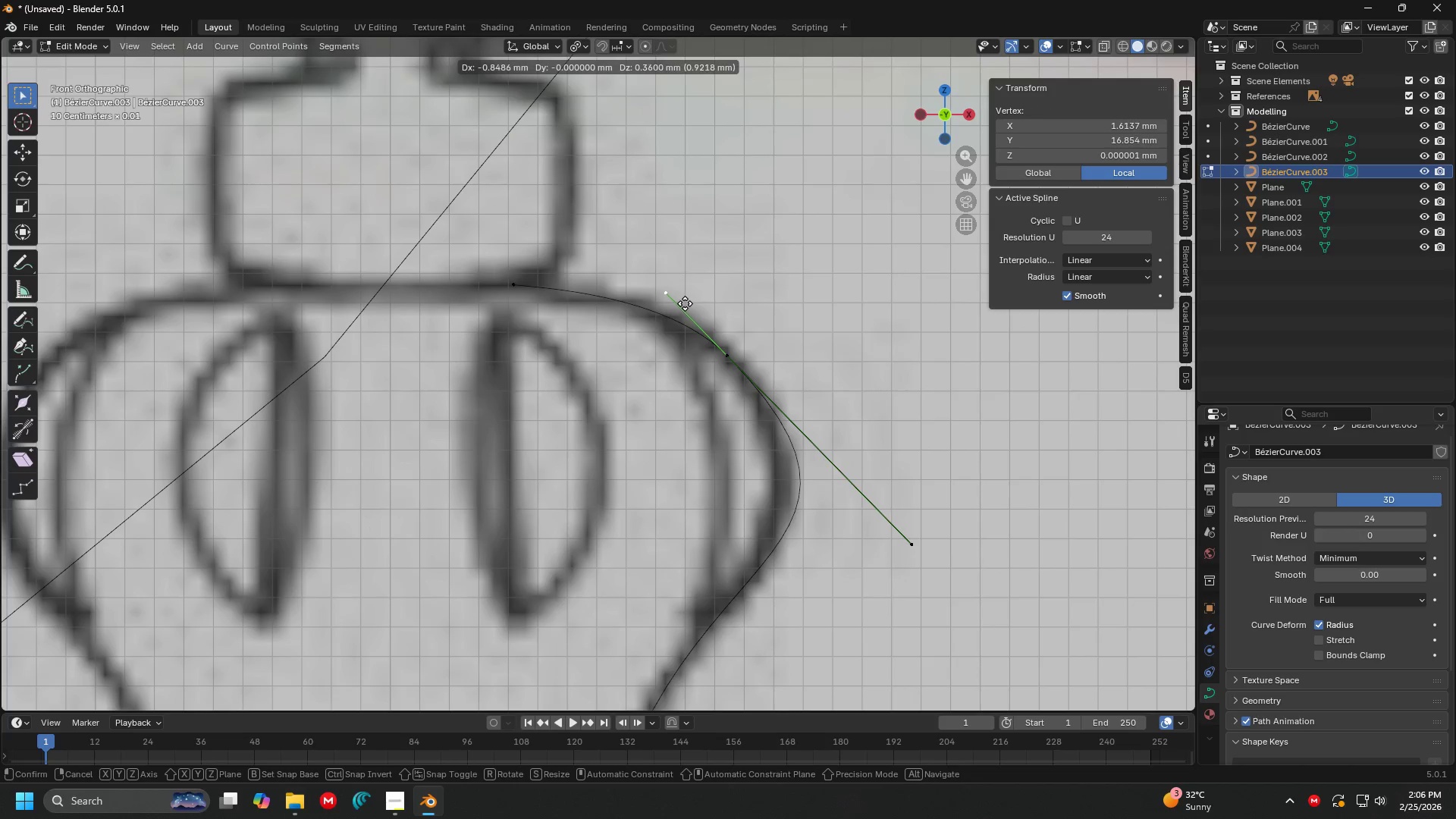 
left_click([689, 303])
 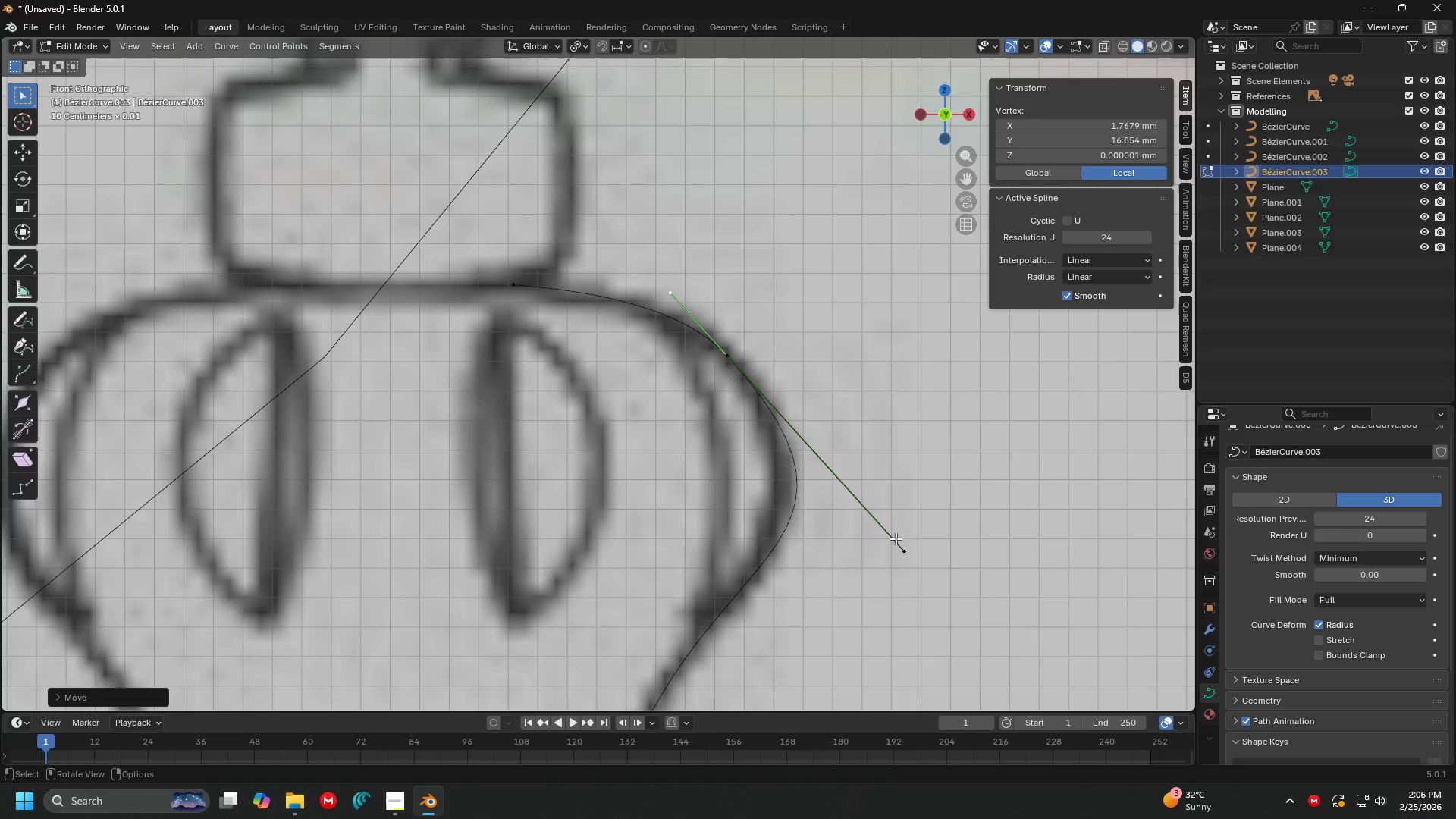 
left_click([899, 546])
 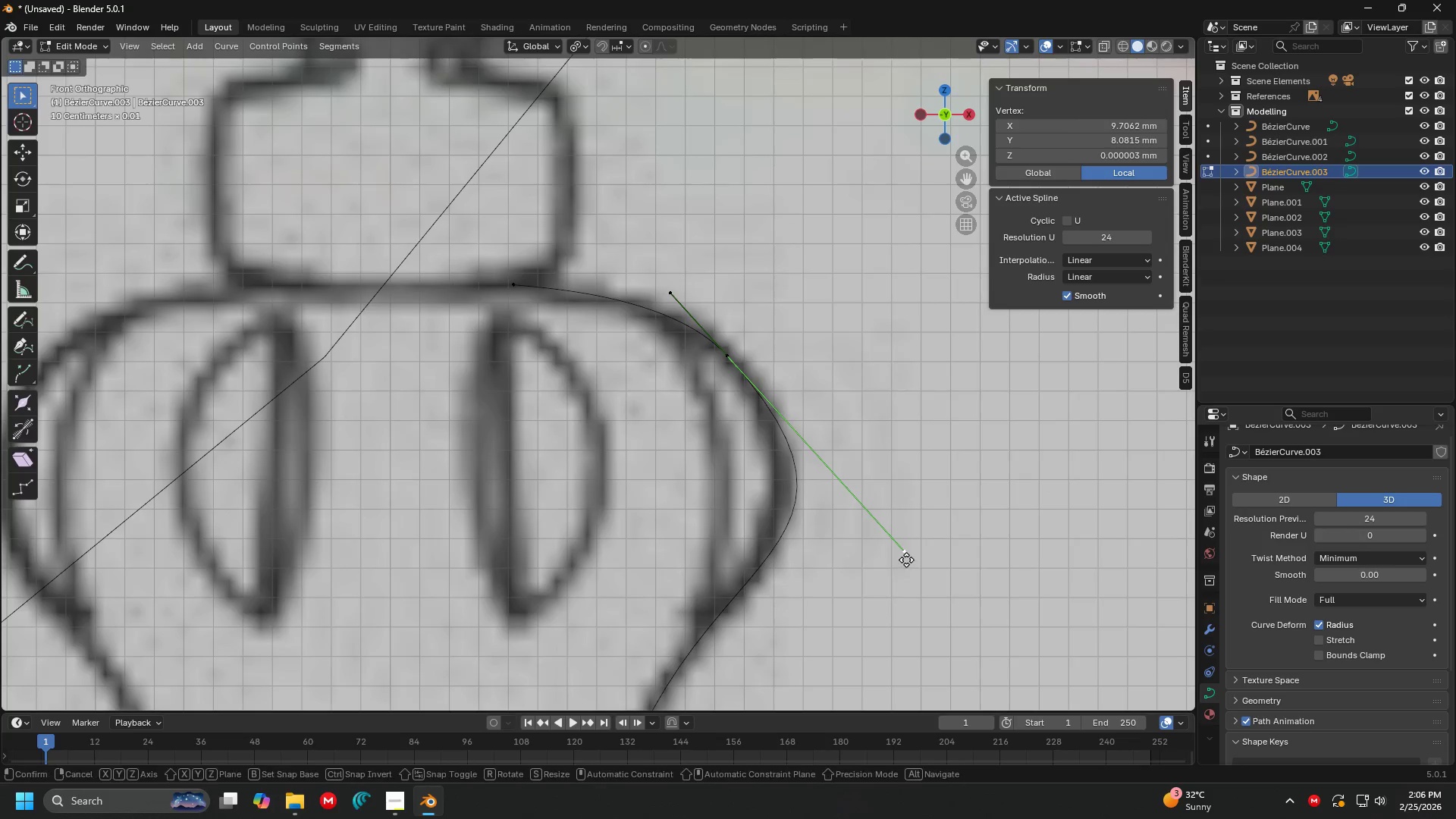 
key(G)
 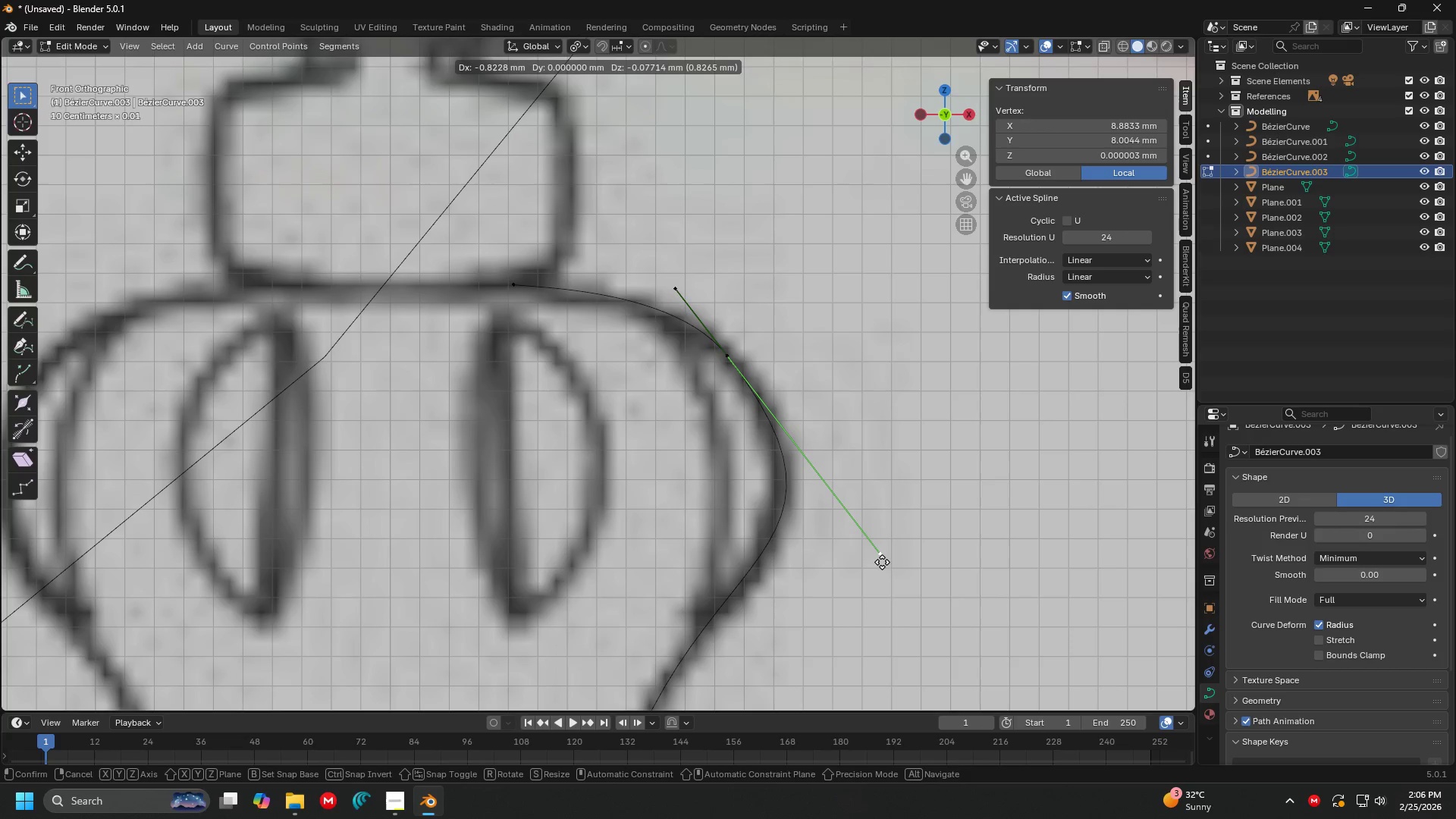 
left_click([882, 562])
 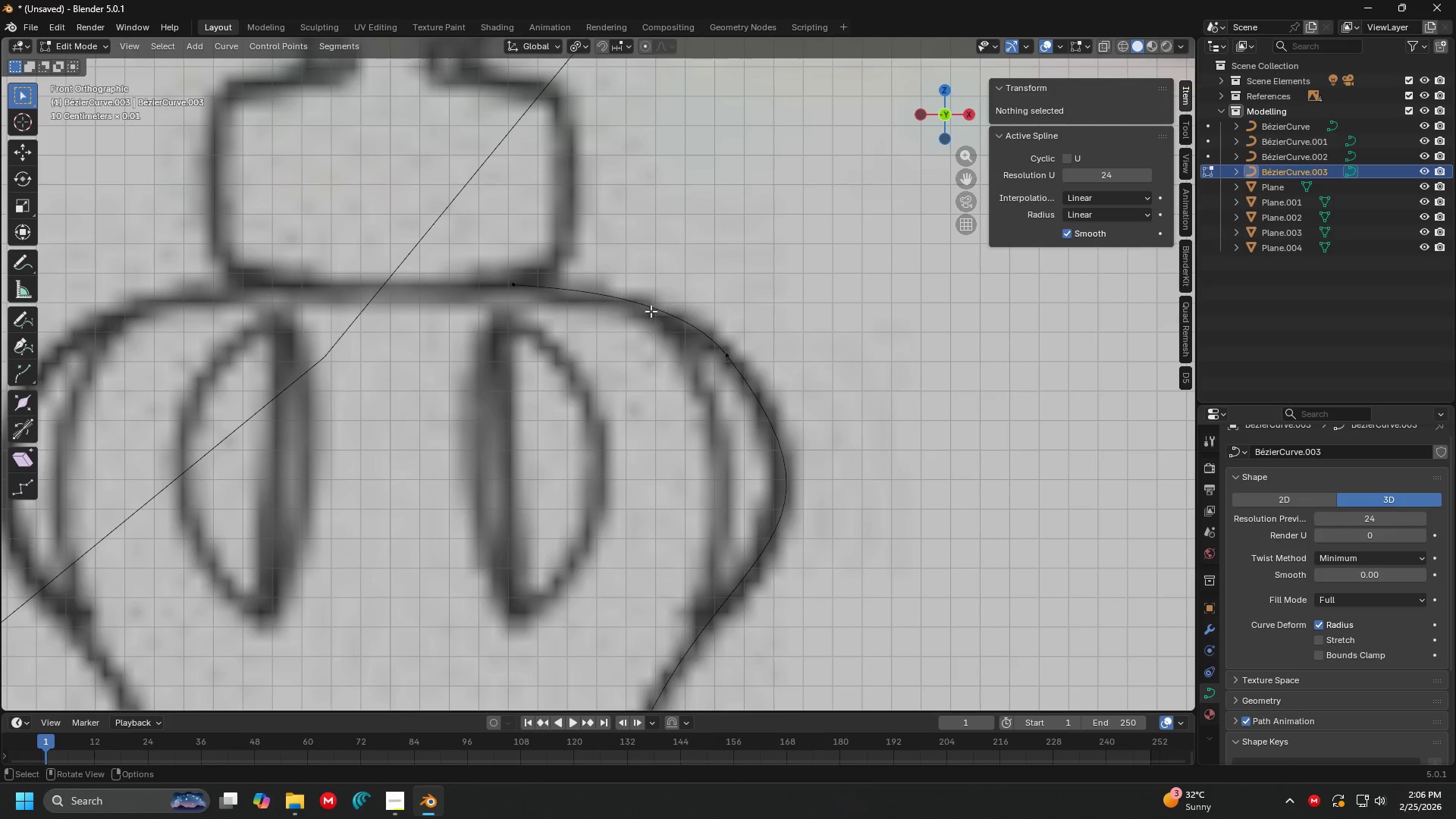 
hold_key(key=ShiftLeft, duration=0.73)
 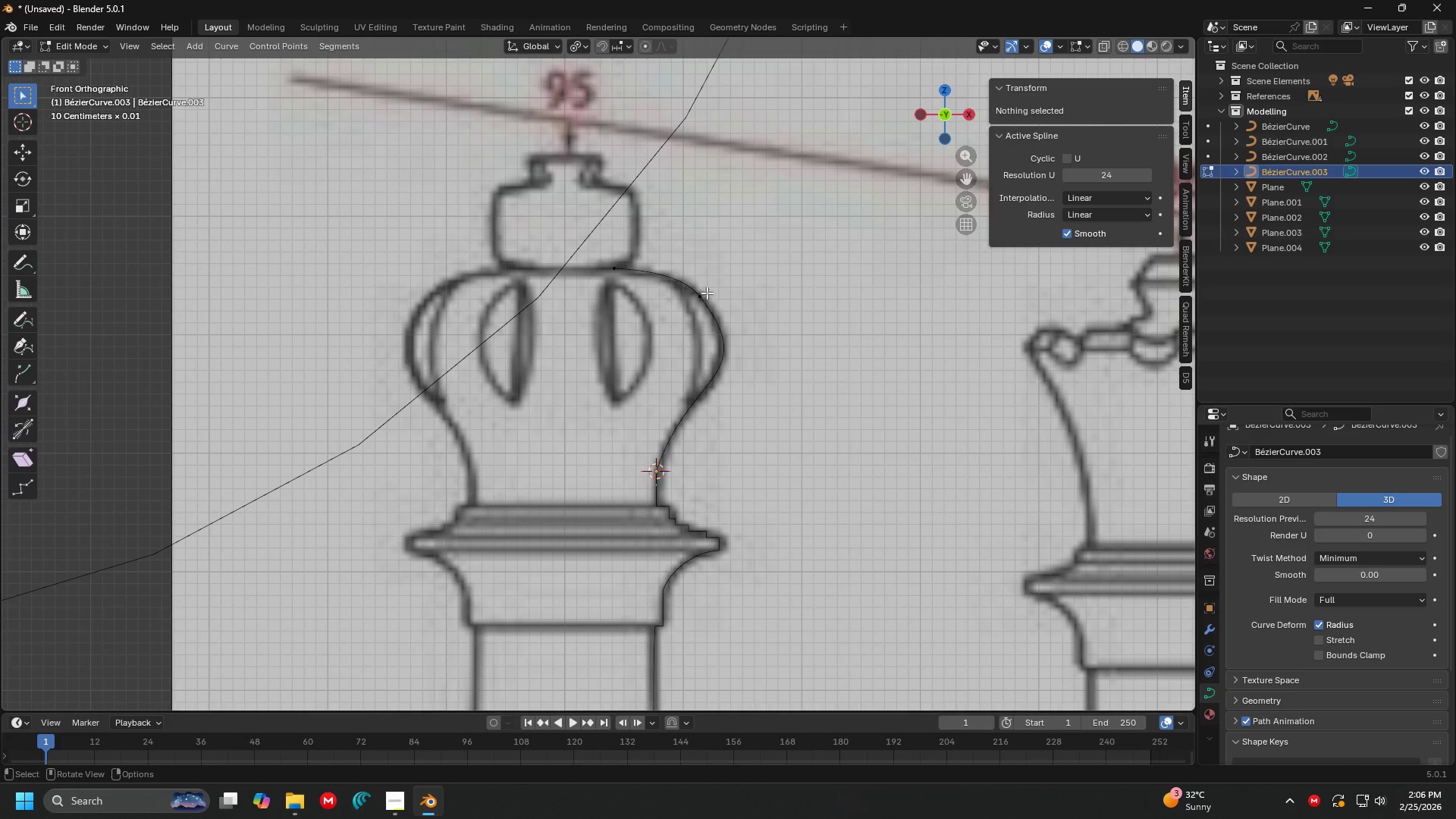 
scroll: coordinate [670, 347], scroll_direction: down, amount: 5.0
 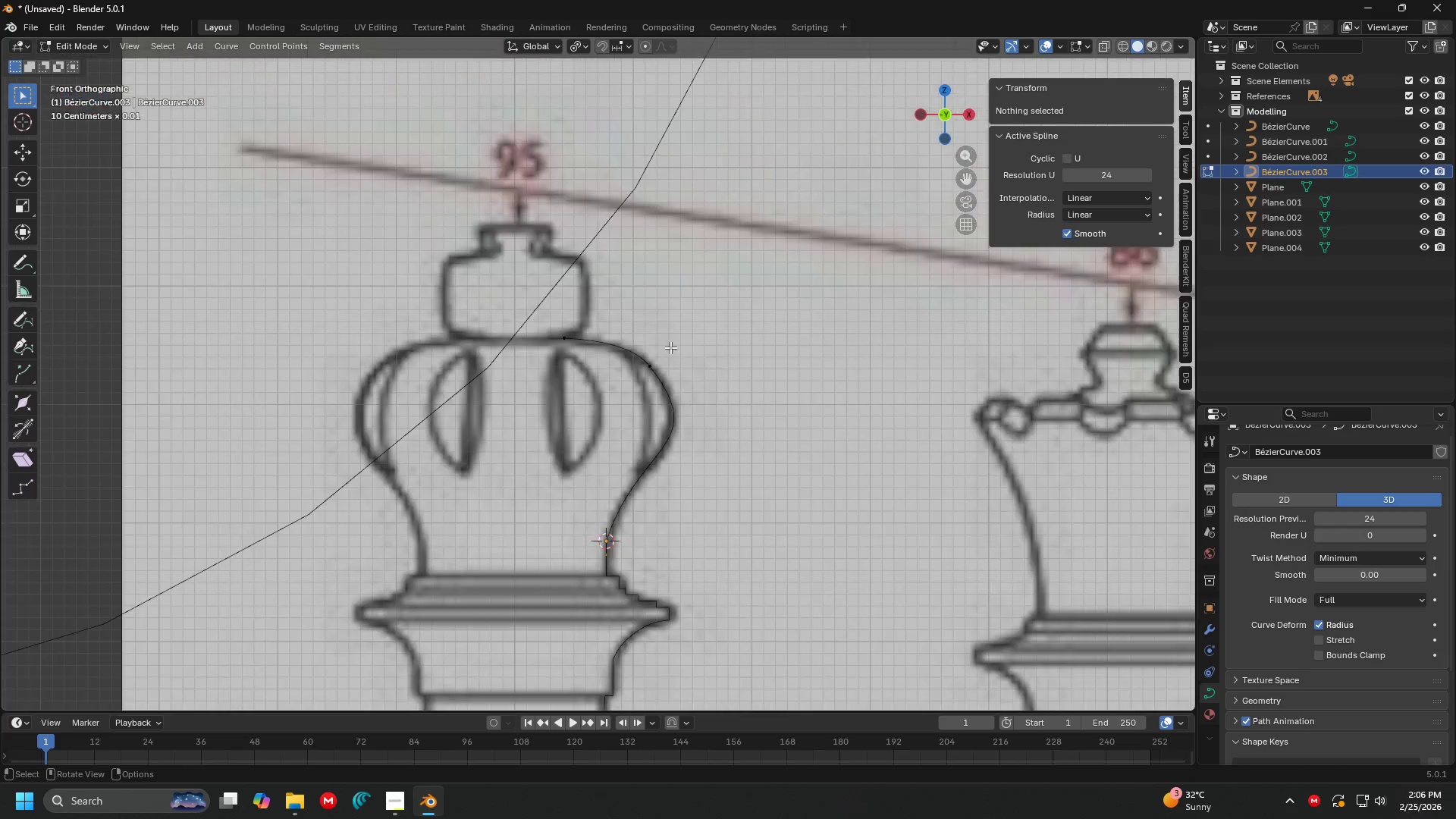 
left_click_drag(start_coordinate=[568, 257], to_coordinate=[572, 258])
 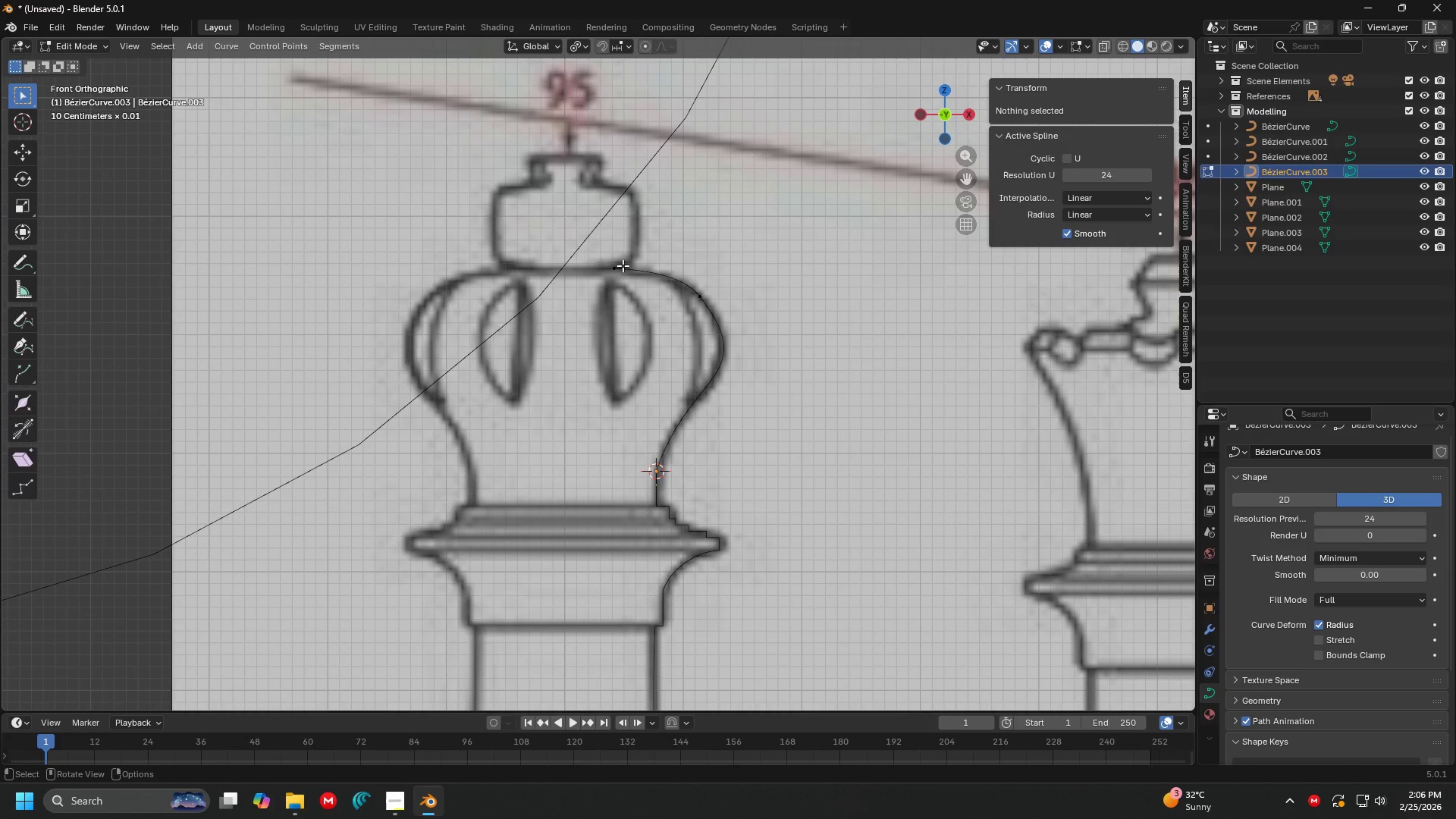 
double_click([623, 265])
 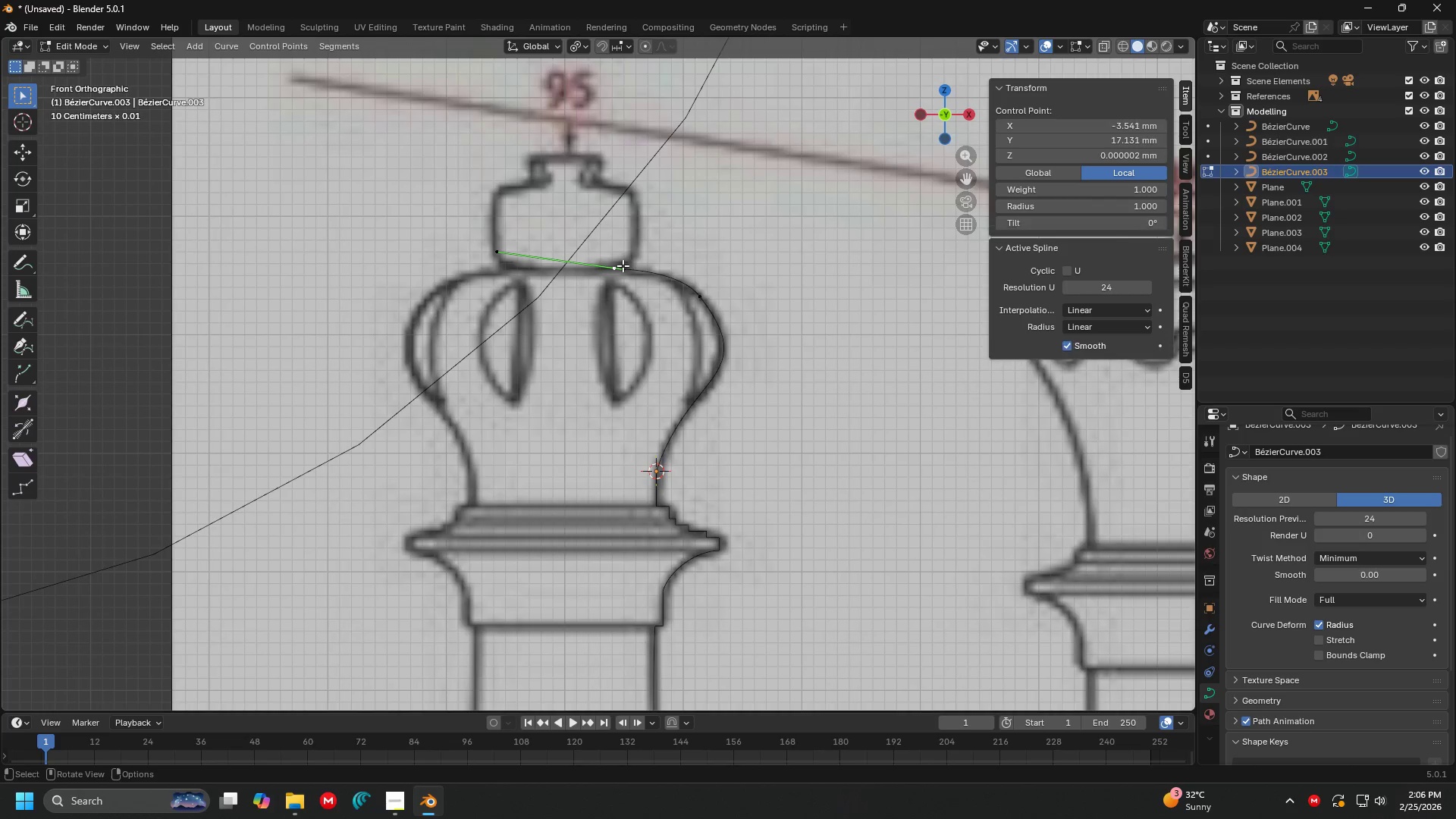 
hold_key(key=ShiftLeft, duration=0.41)
 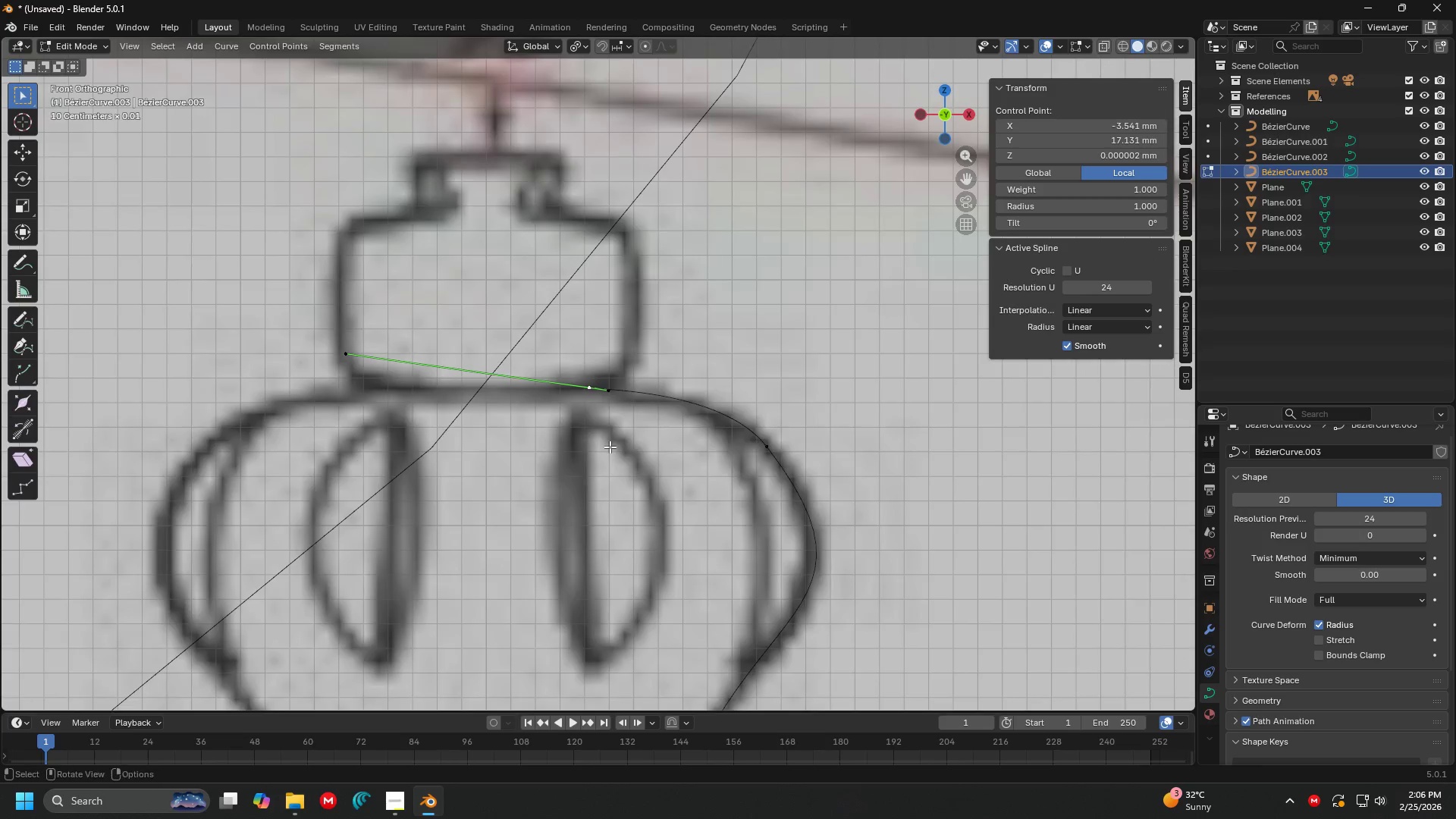 
scroll: coordinate [623, 265], scroll_direction: up, amount: 4.0
 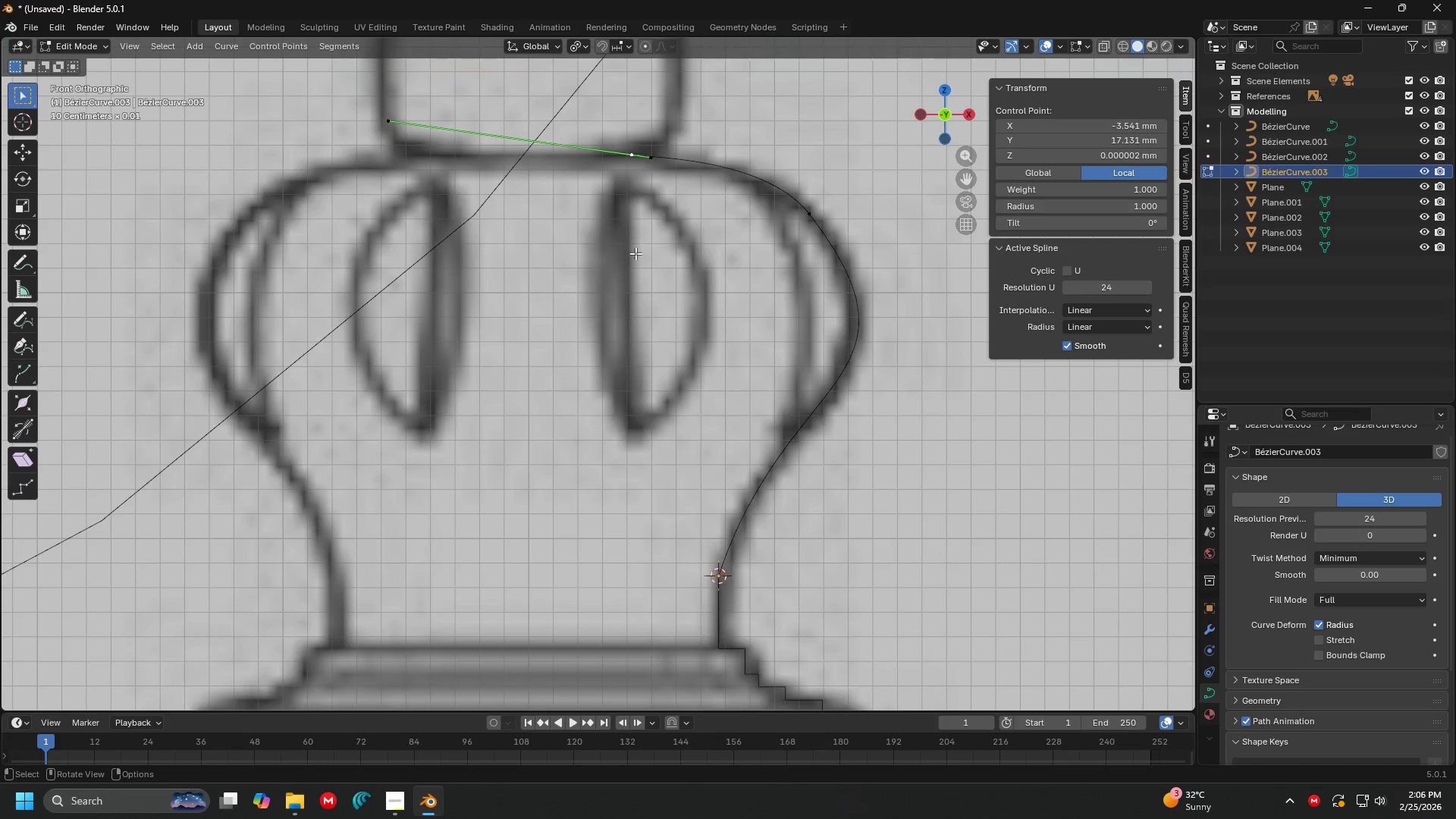 
key(E)
 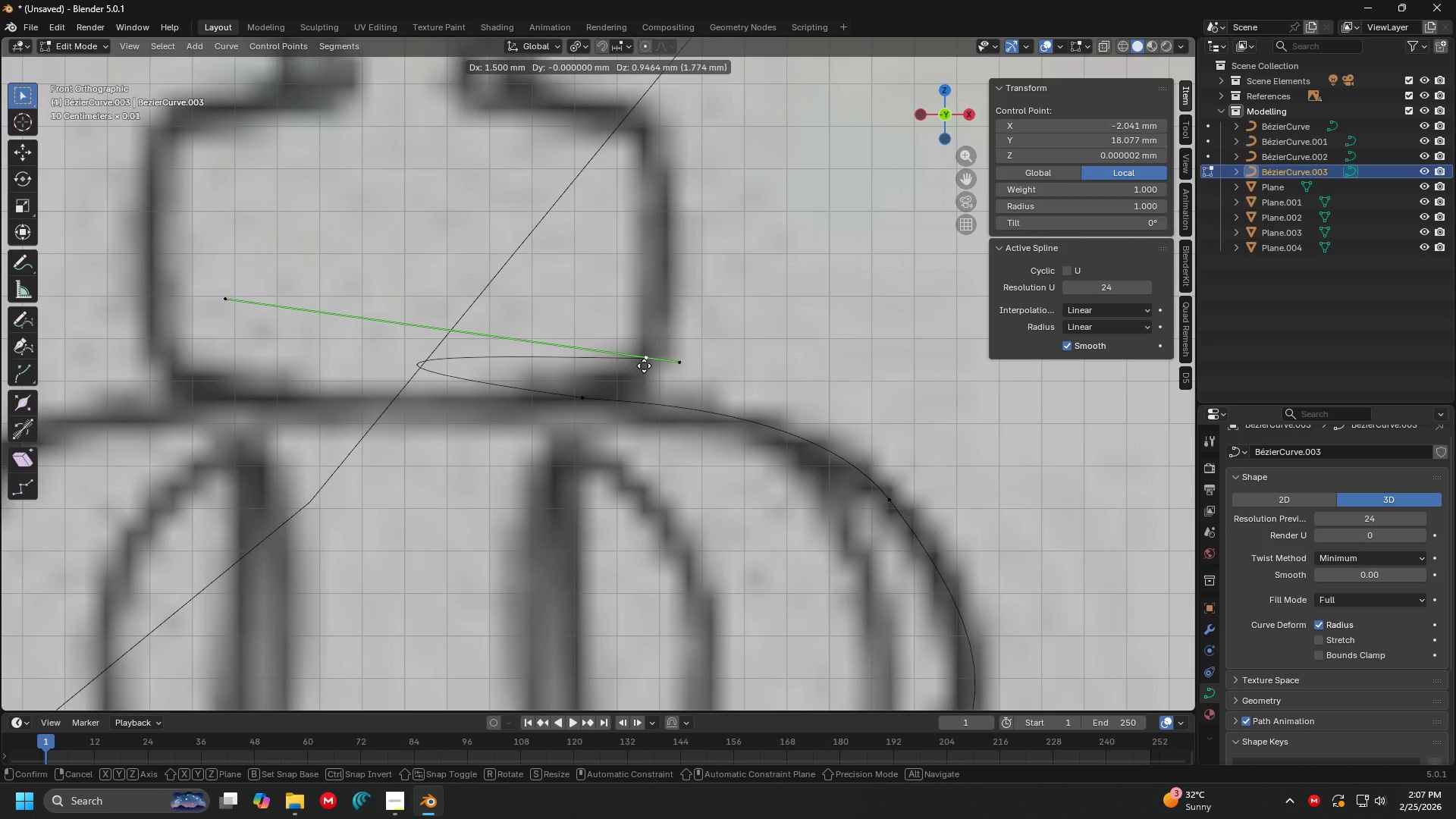 
scroll: coordinate [604, 441], scroll_direction: up, amount: 3.0
 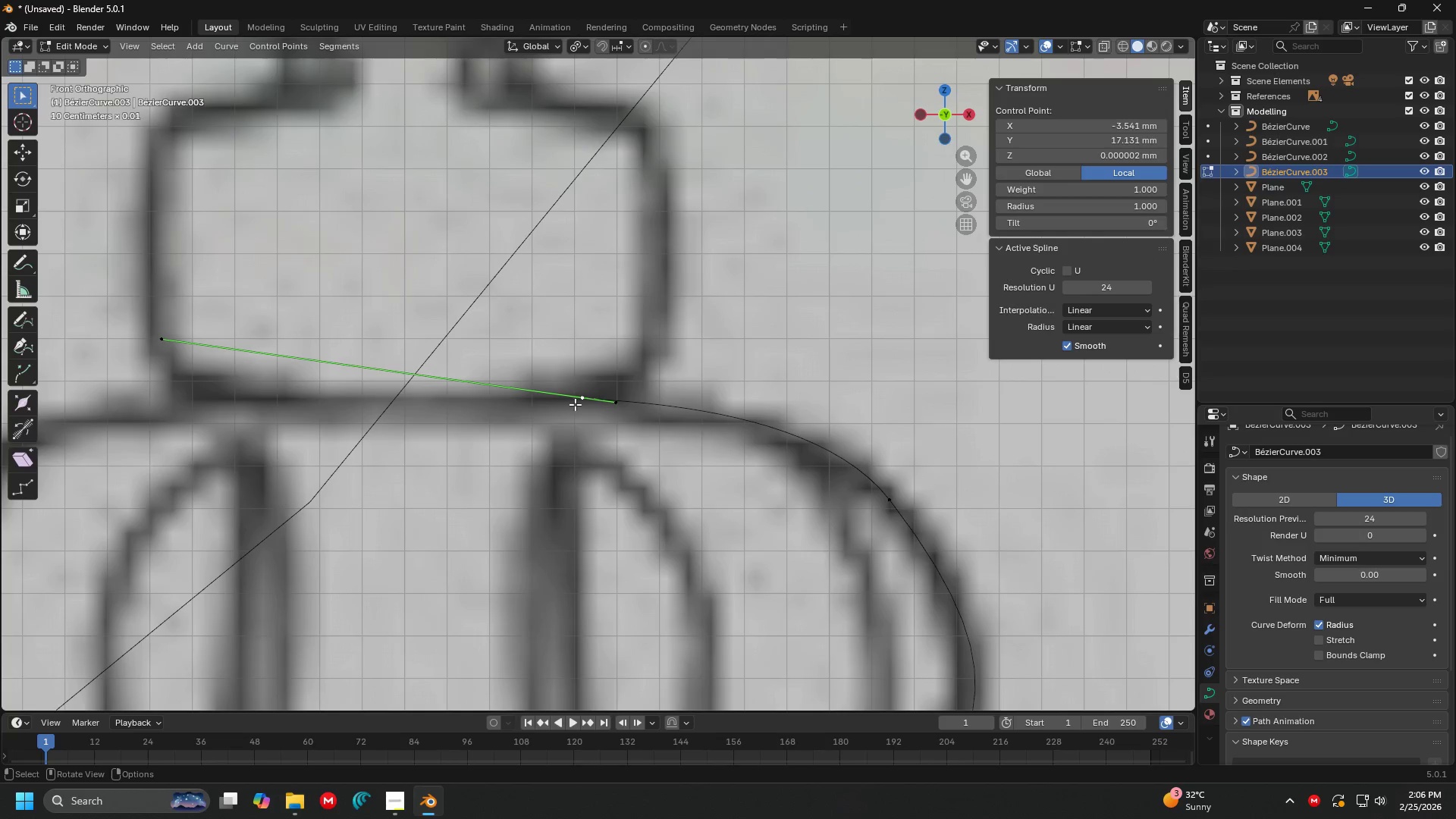 
left_click([651, 366])
 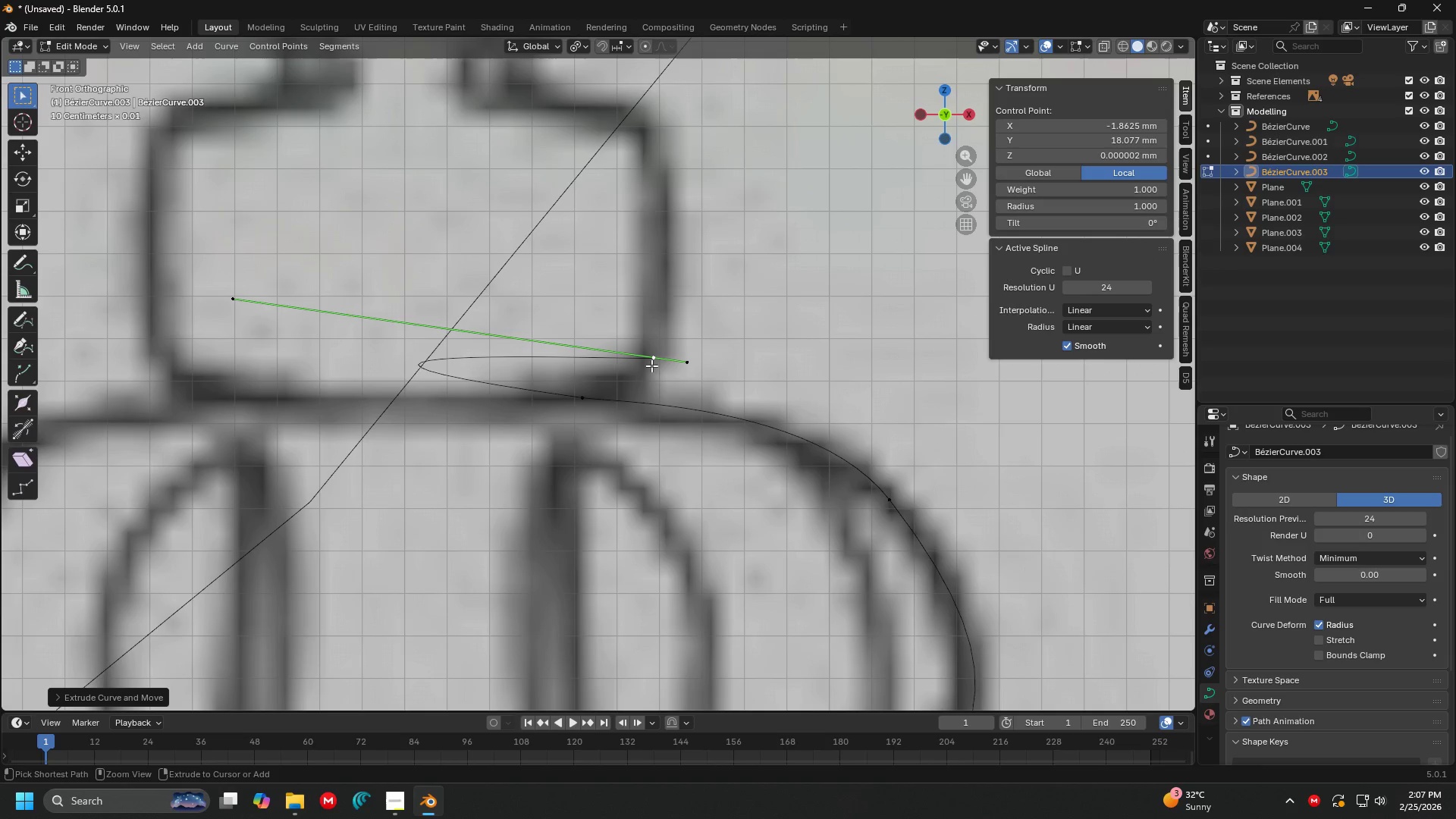 
key(Control+Z)
 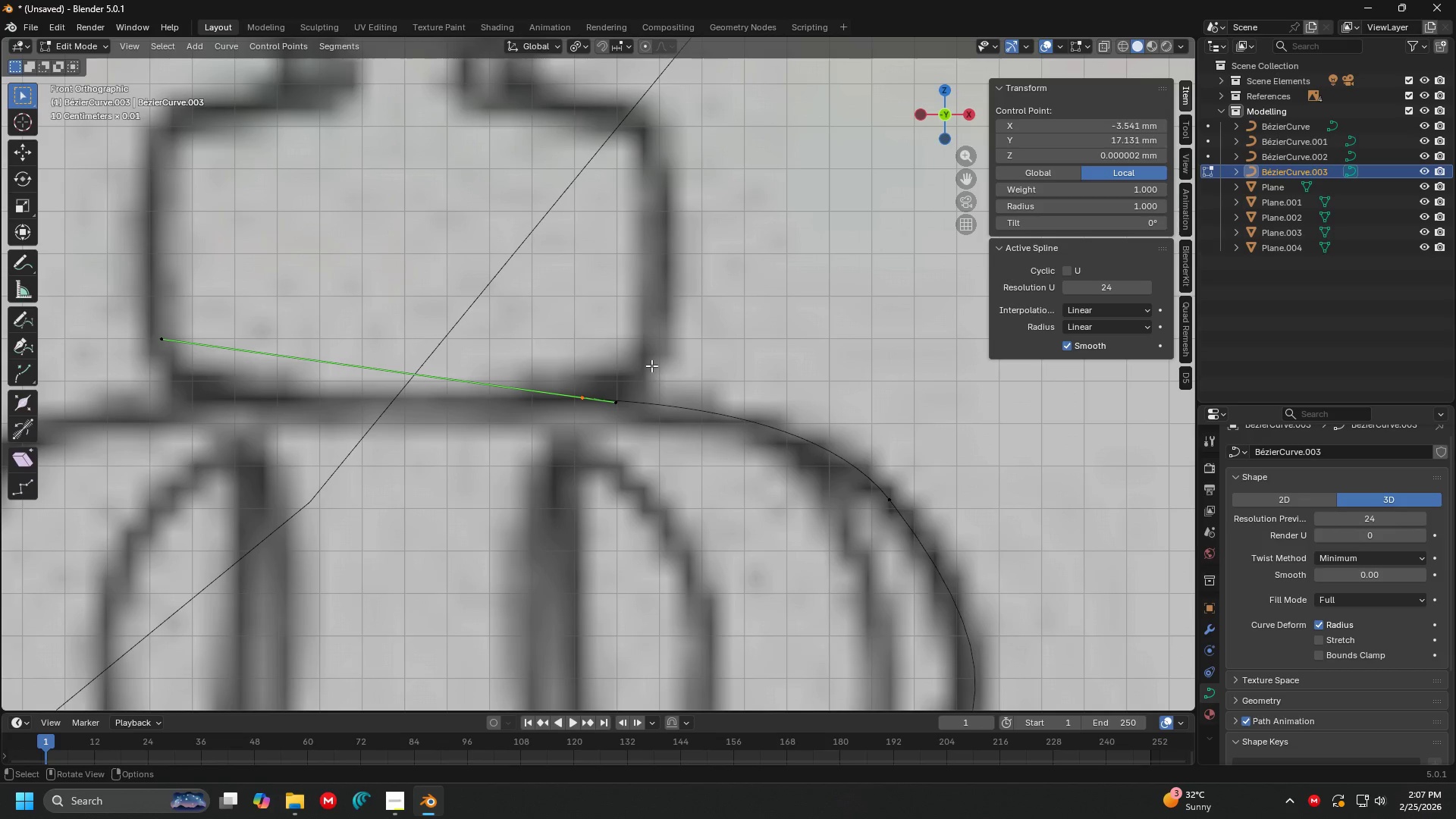 
key(Shift+ShiftLeft)
 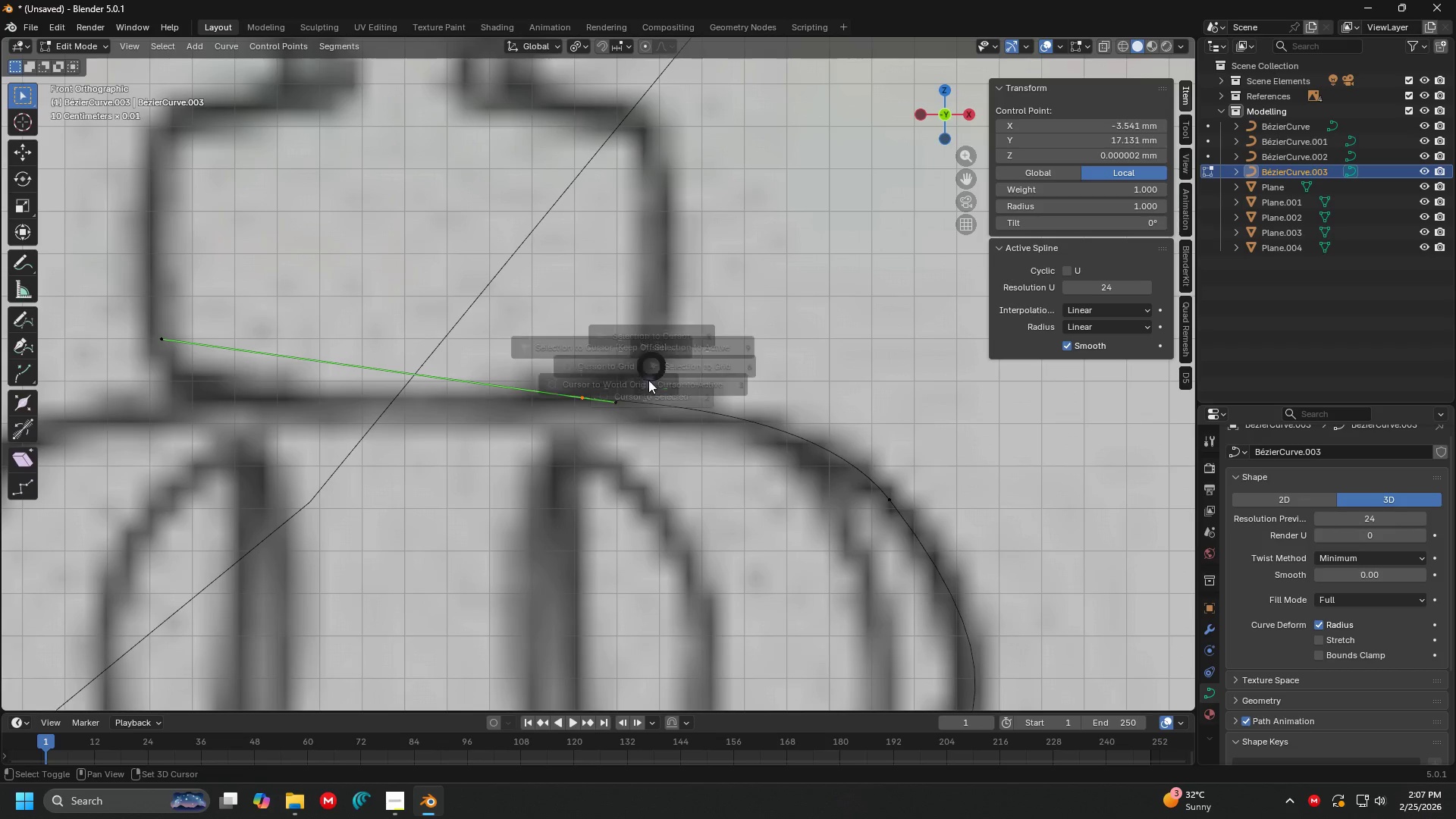 
key(Shift+S)
 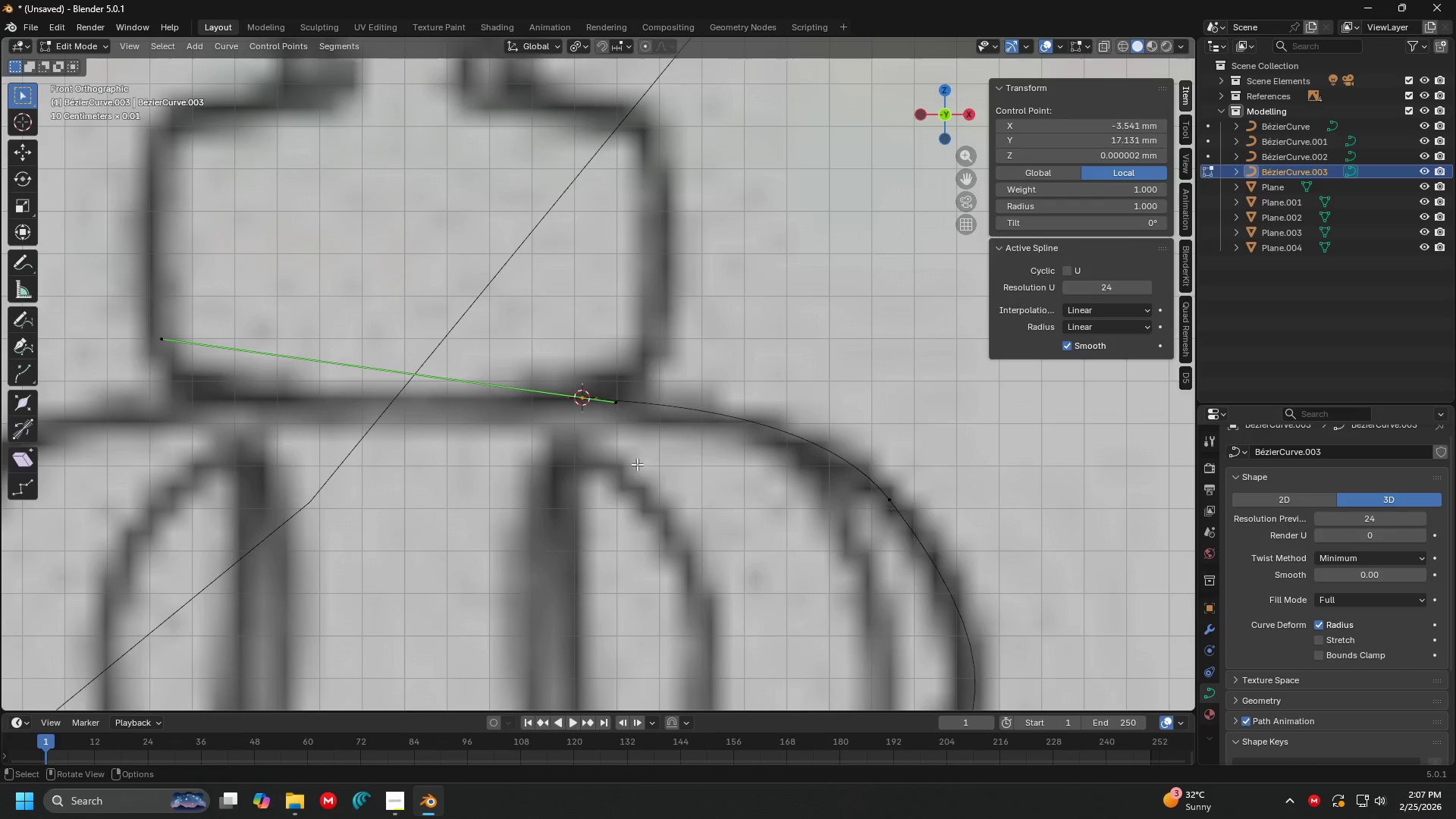 
key(Tab)
 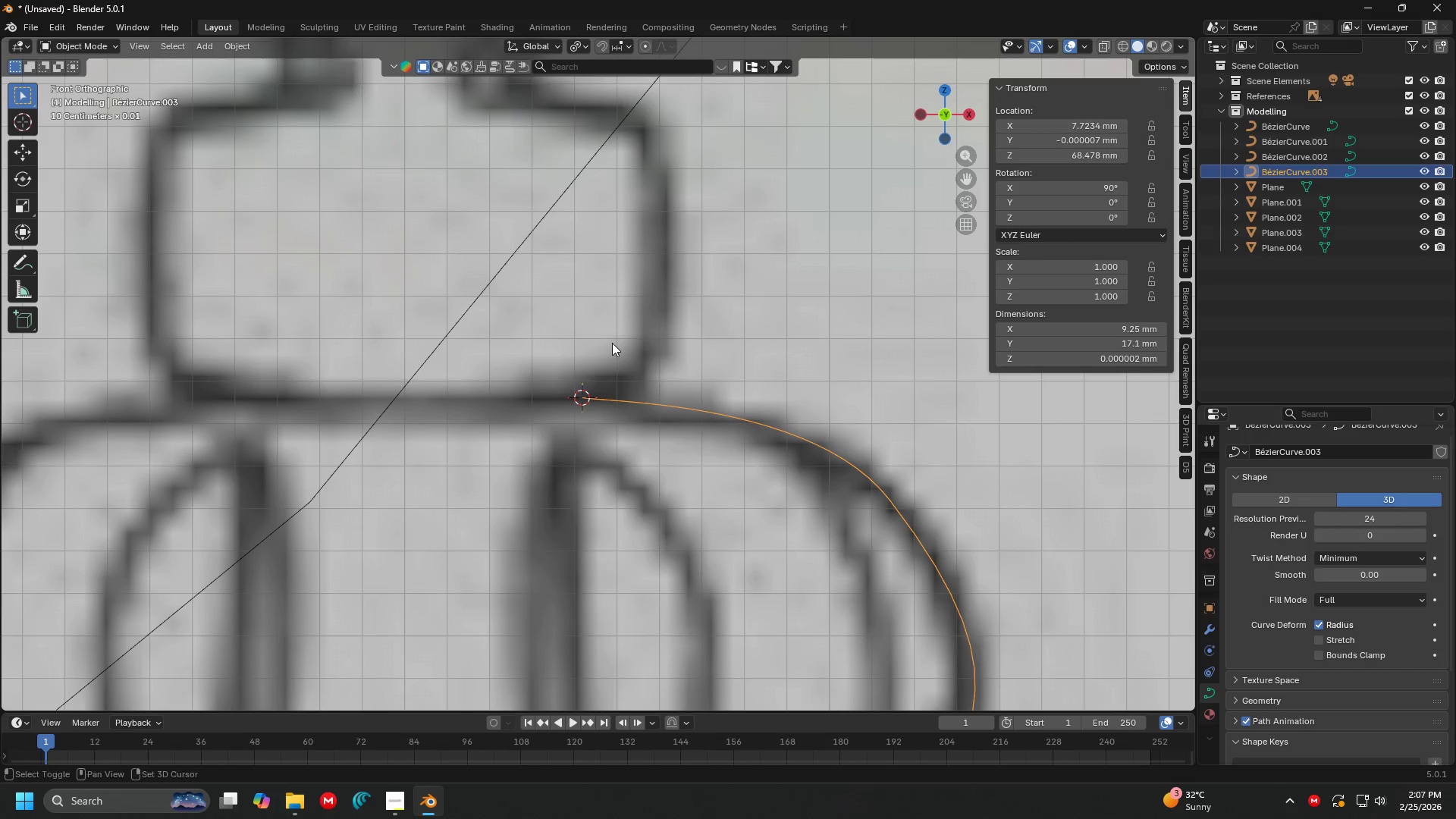 
key(Shift+ShiftLeft)
 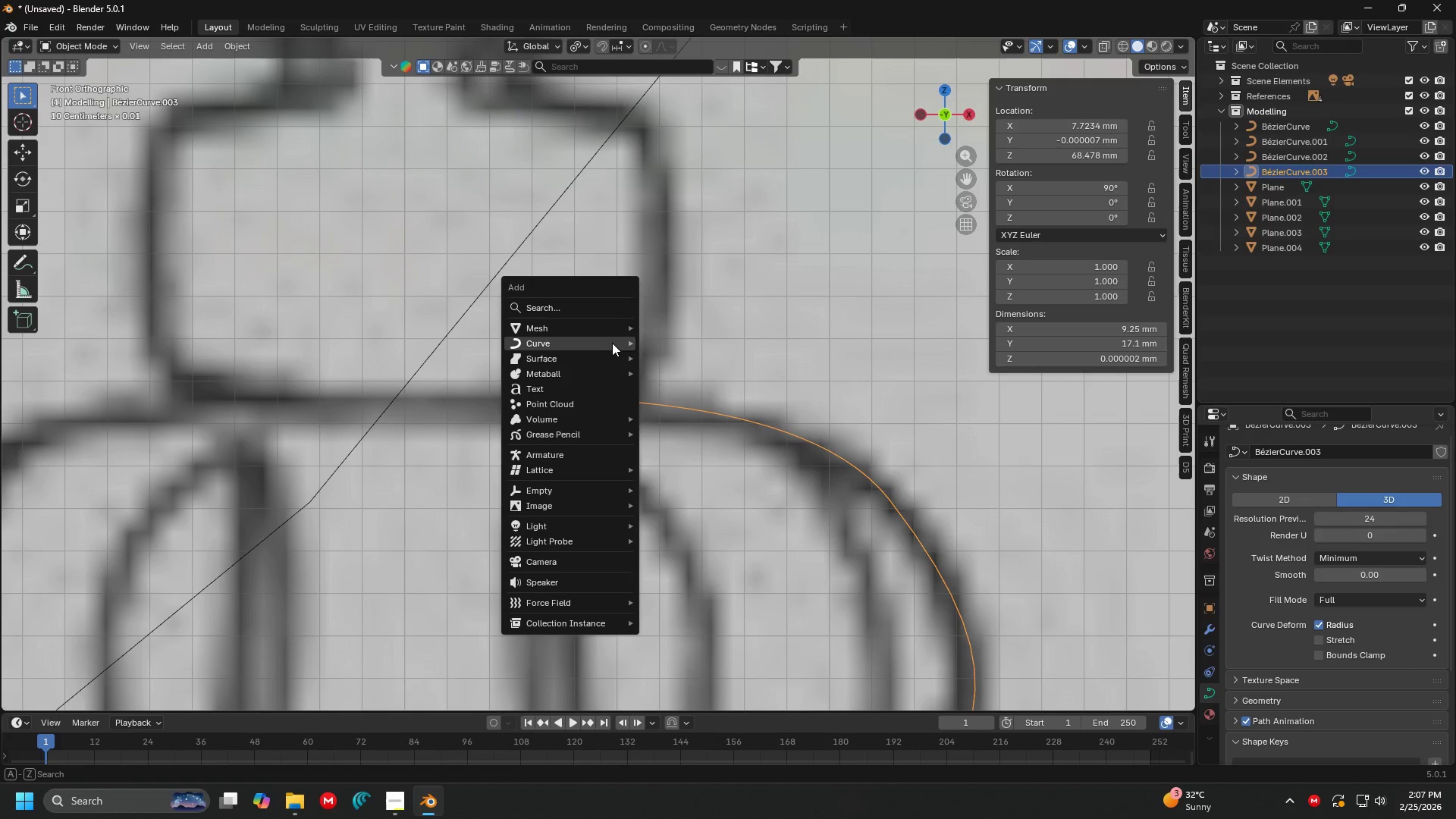 
key(Shift+A)
 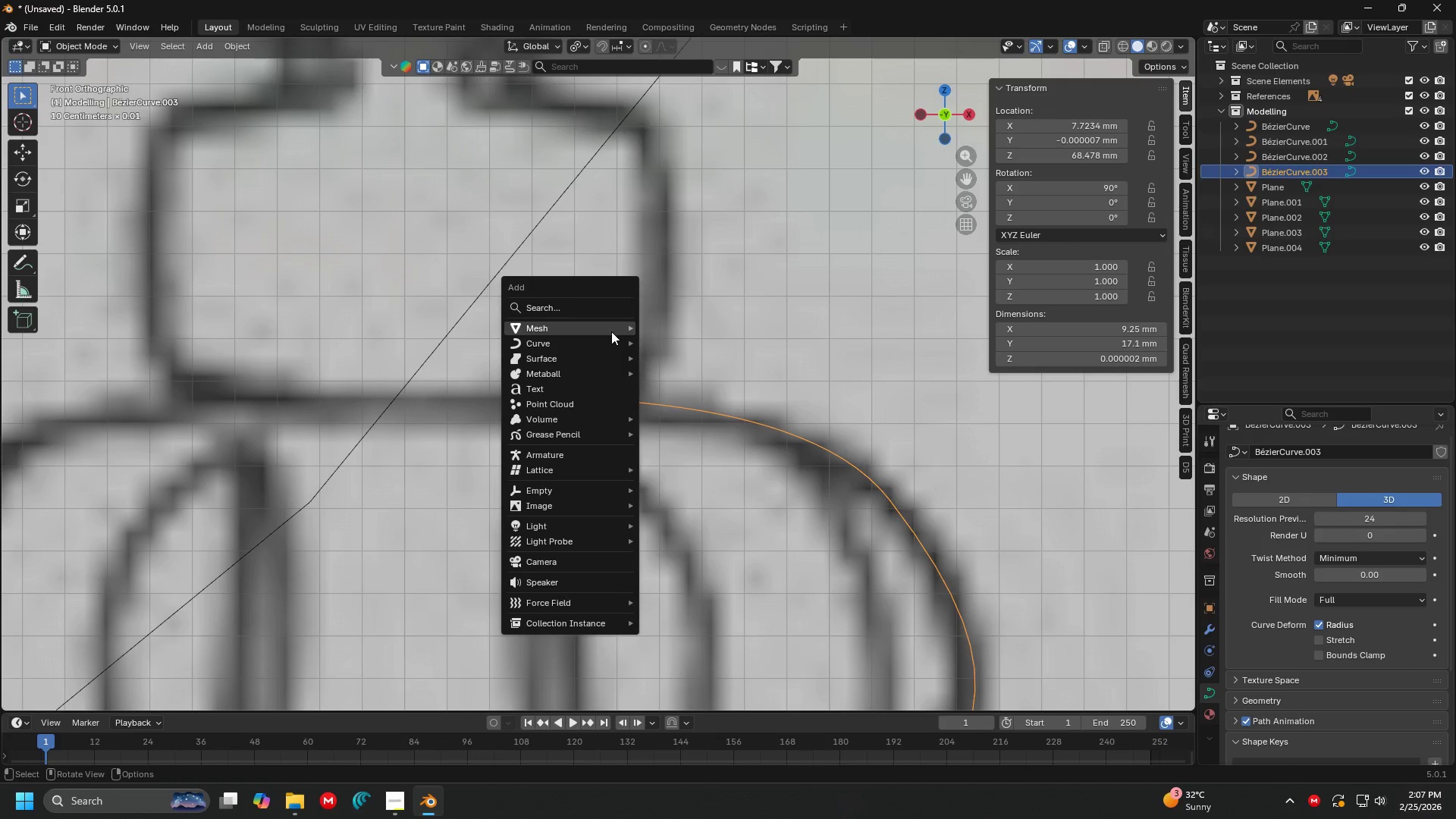 
left_click([611, 331])
 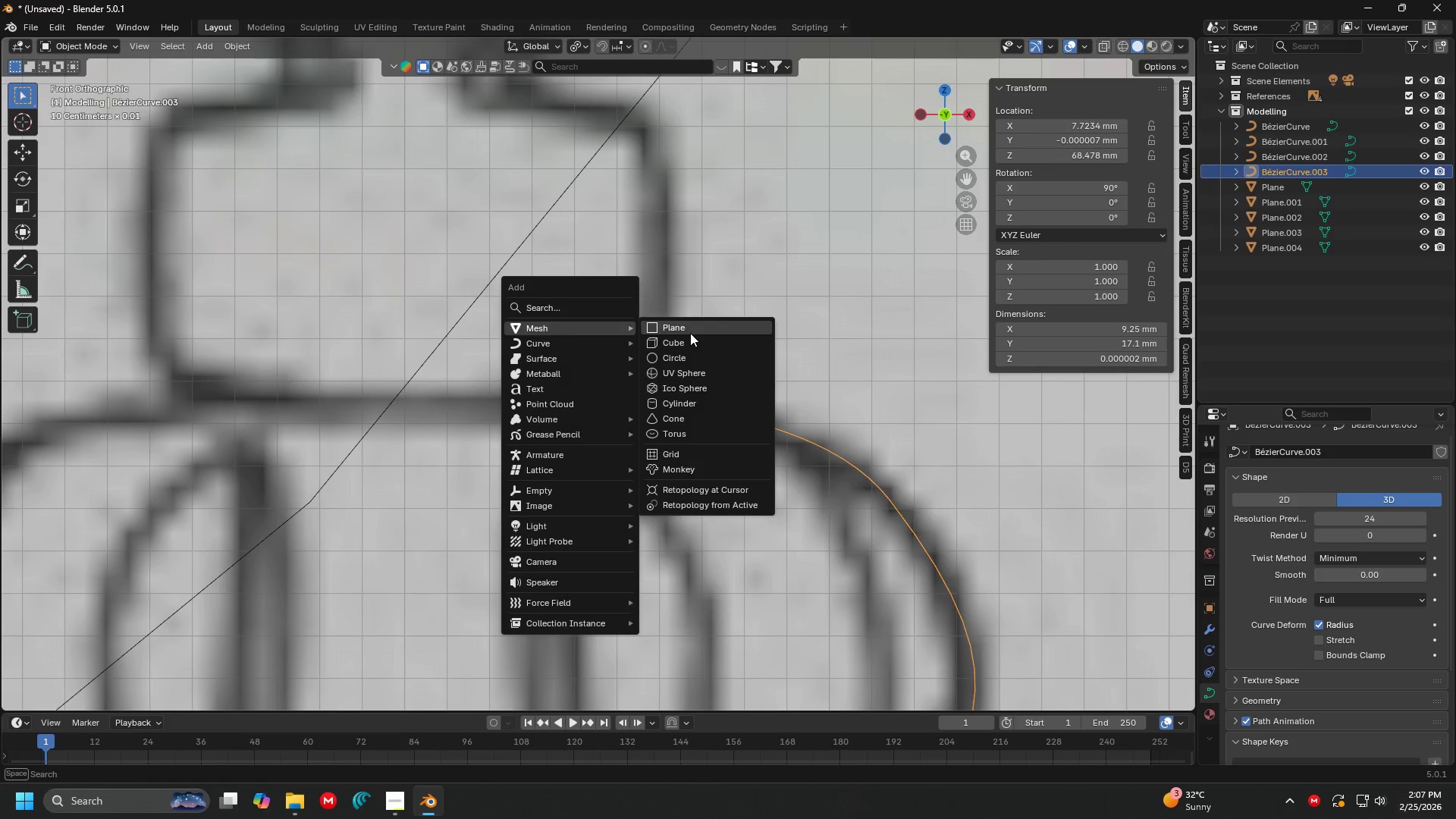 
left_click([690, 333])
 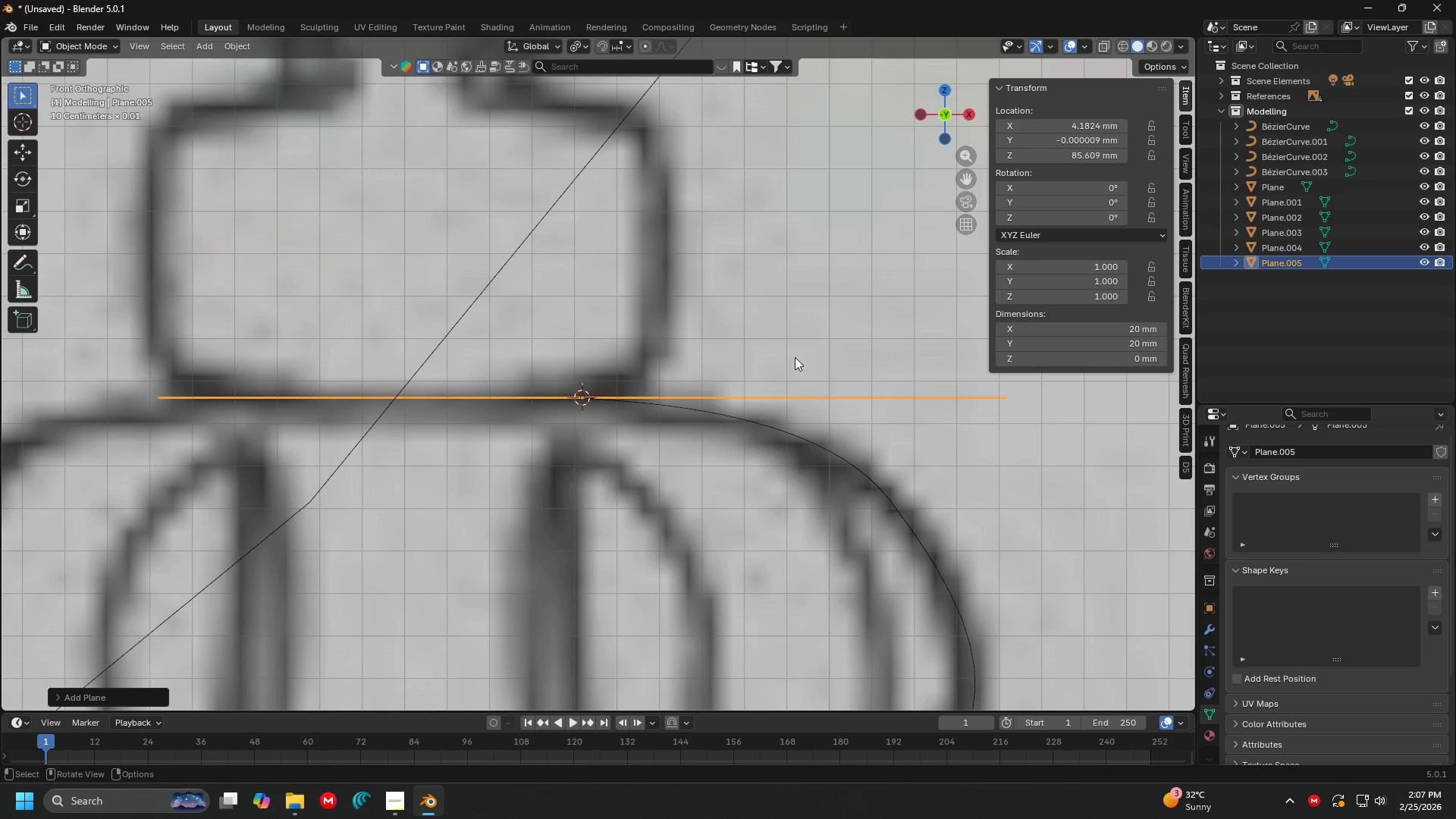 
key(Tab)
type(am)
 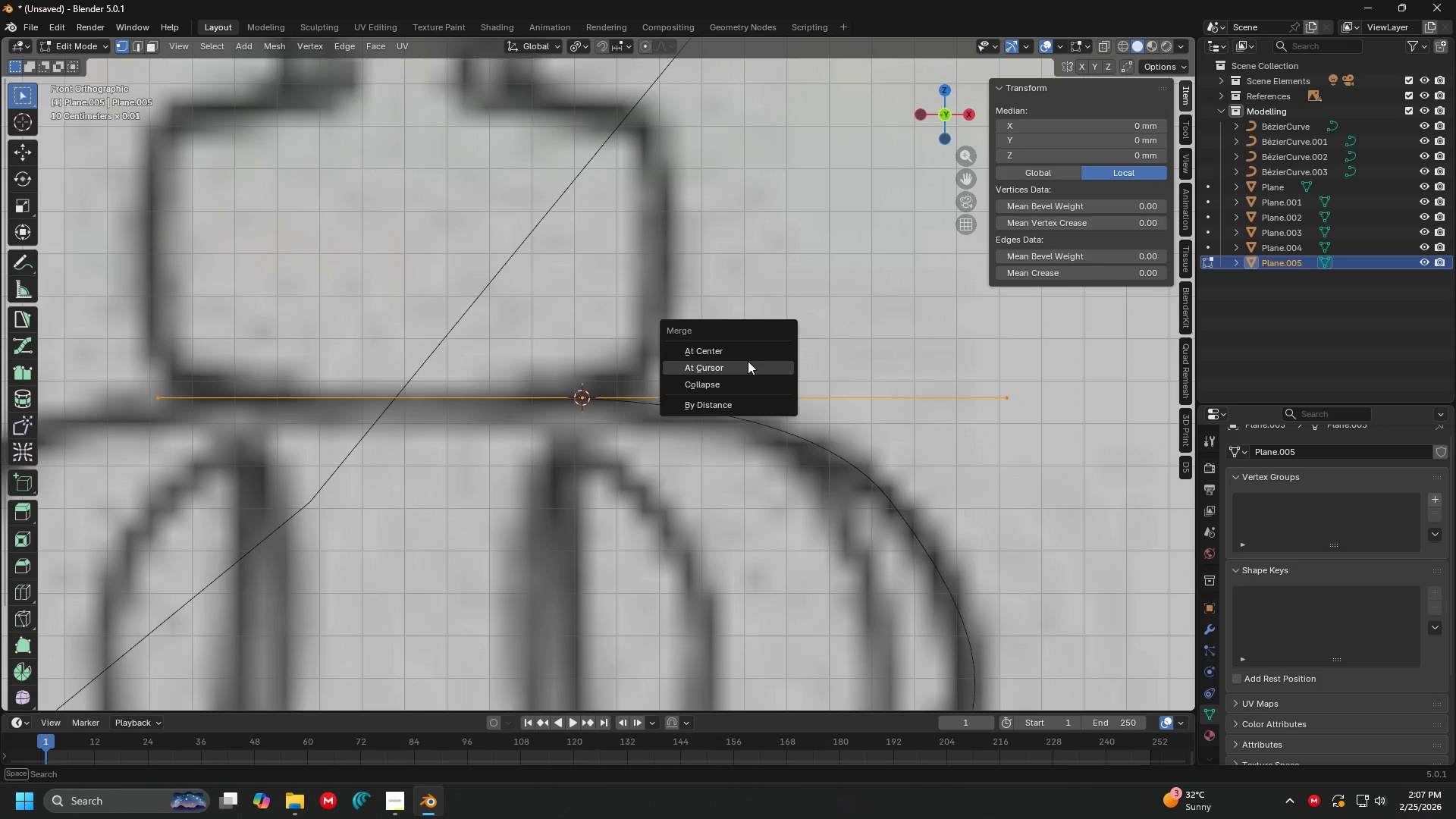 
left_click([748, 350])
 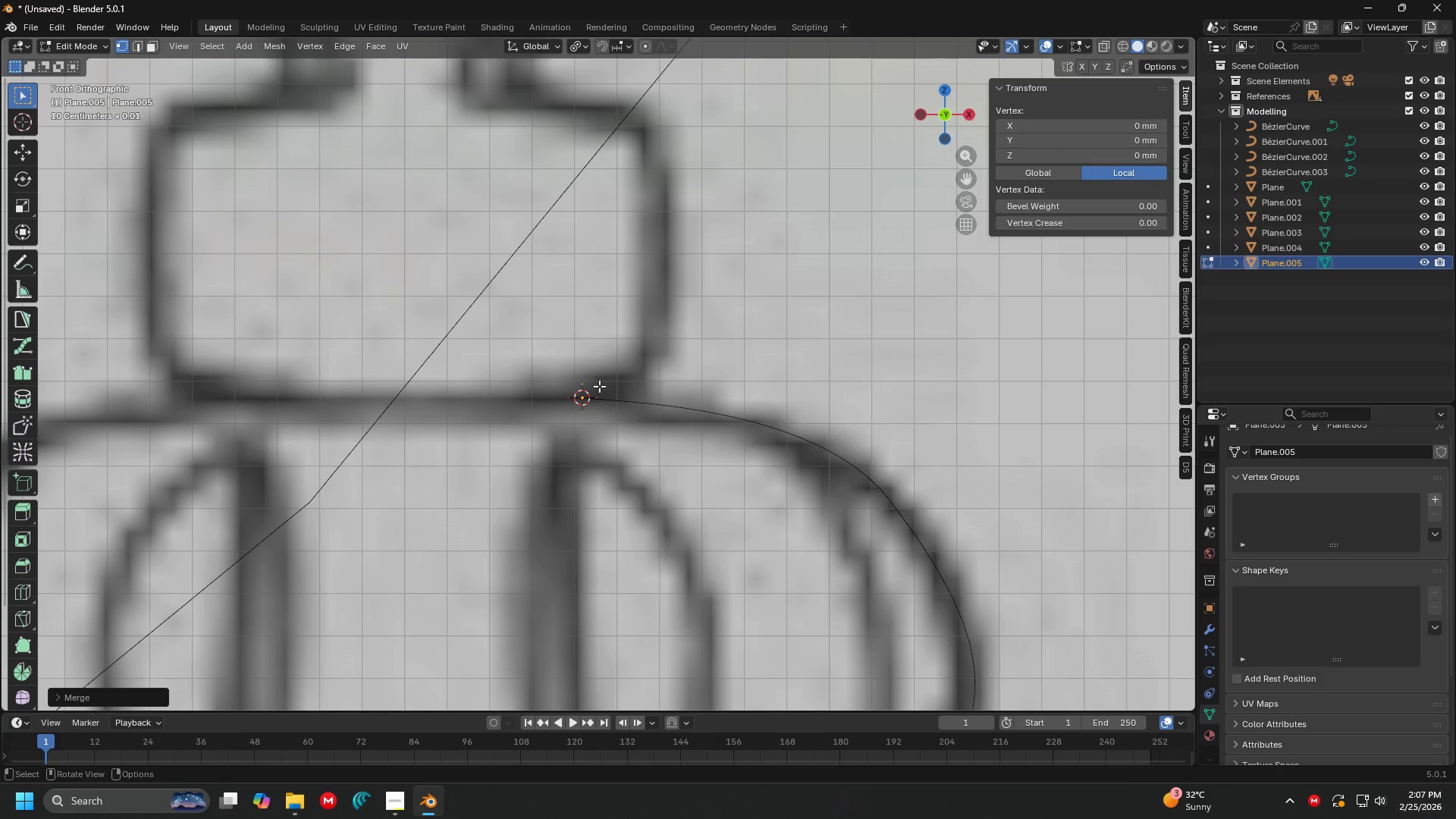 
key(E)
 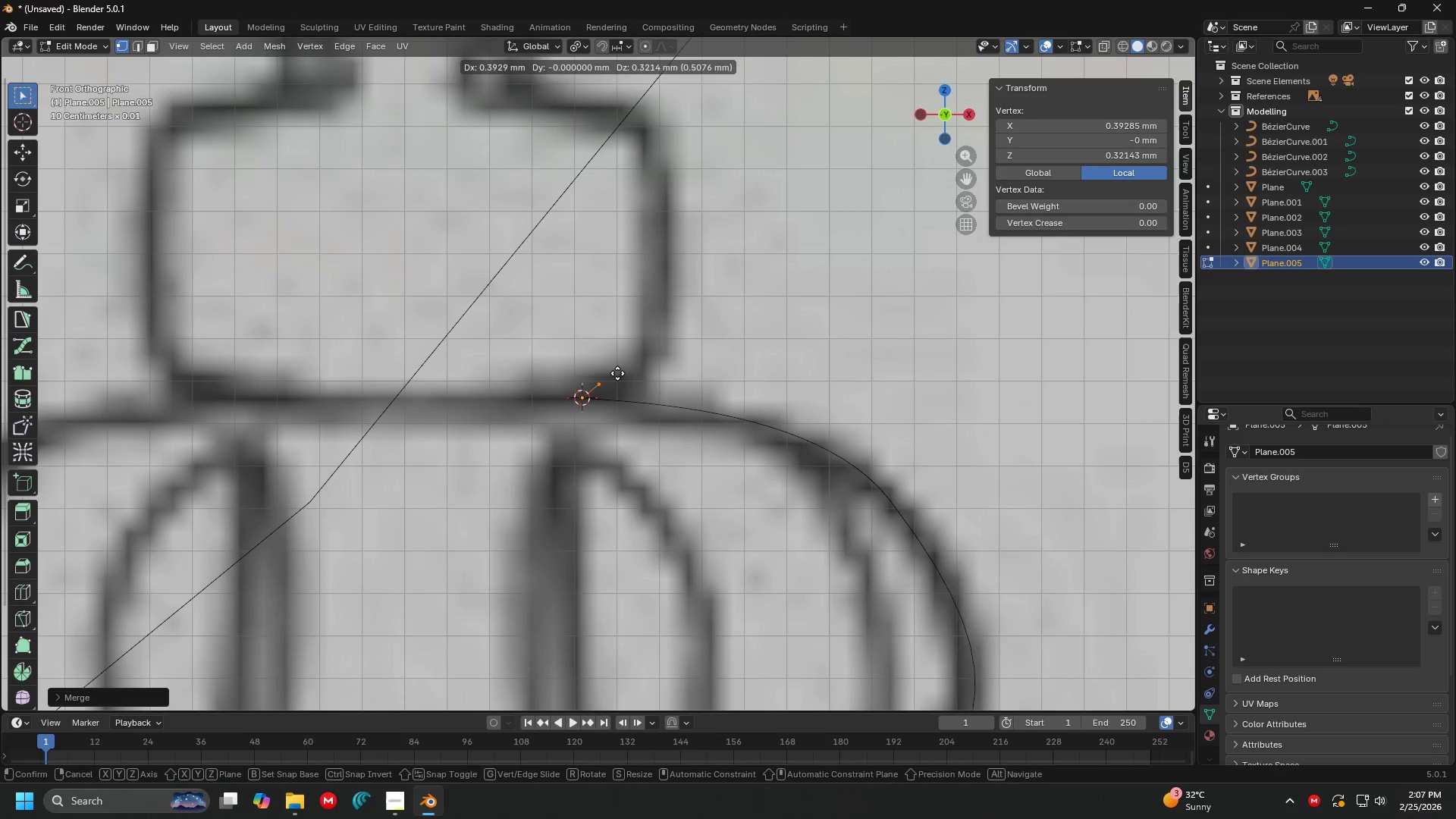 
left_click([627, 374])
 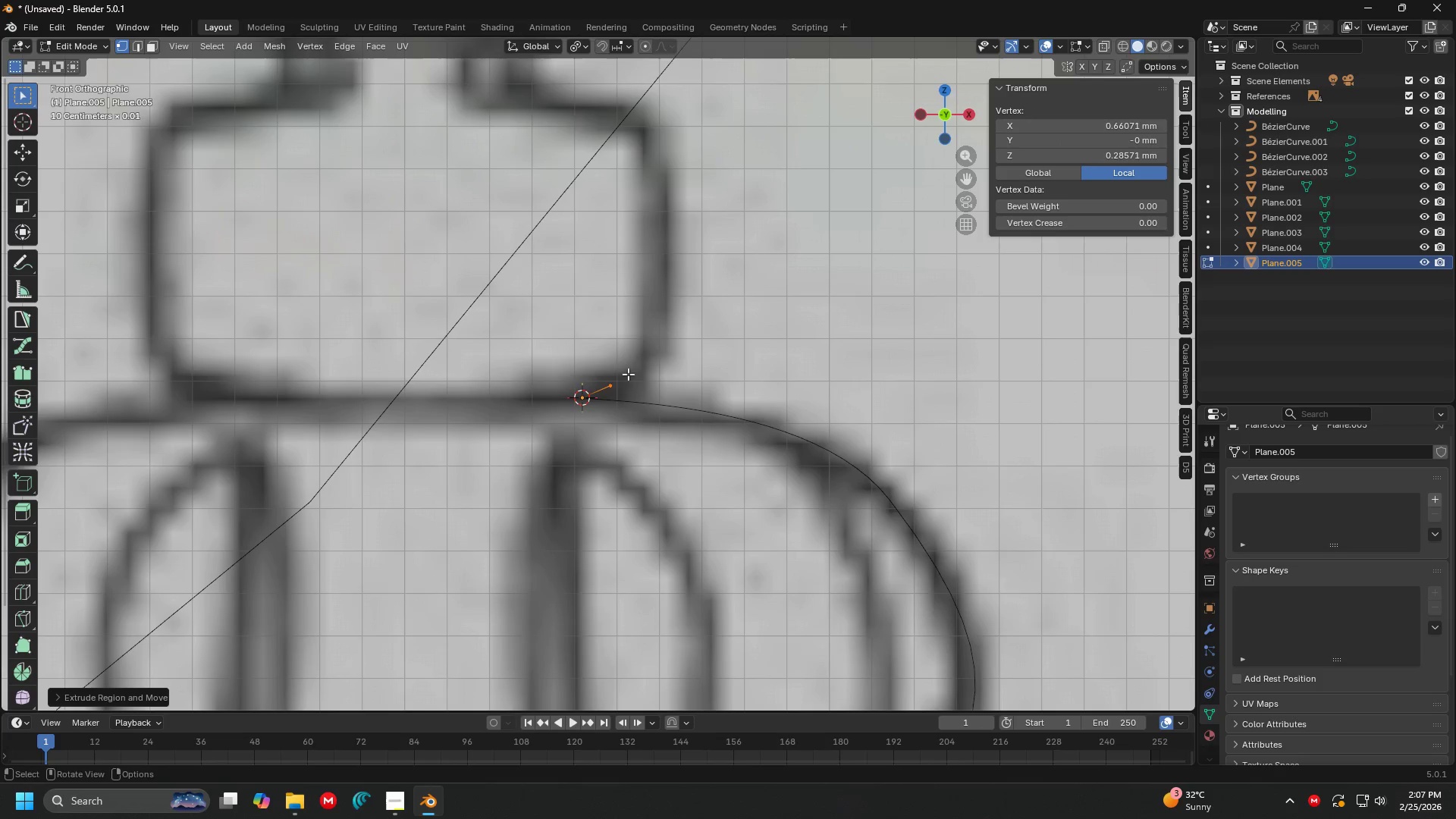 
key(E)
 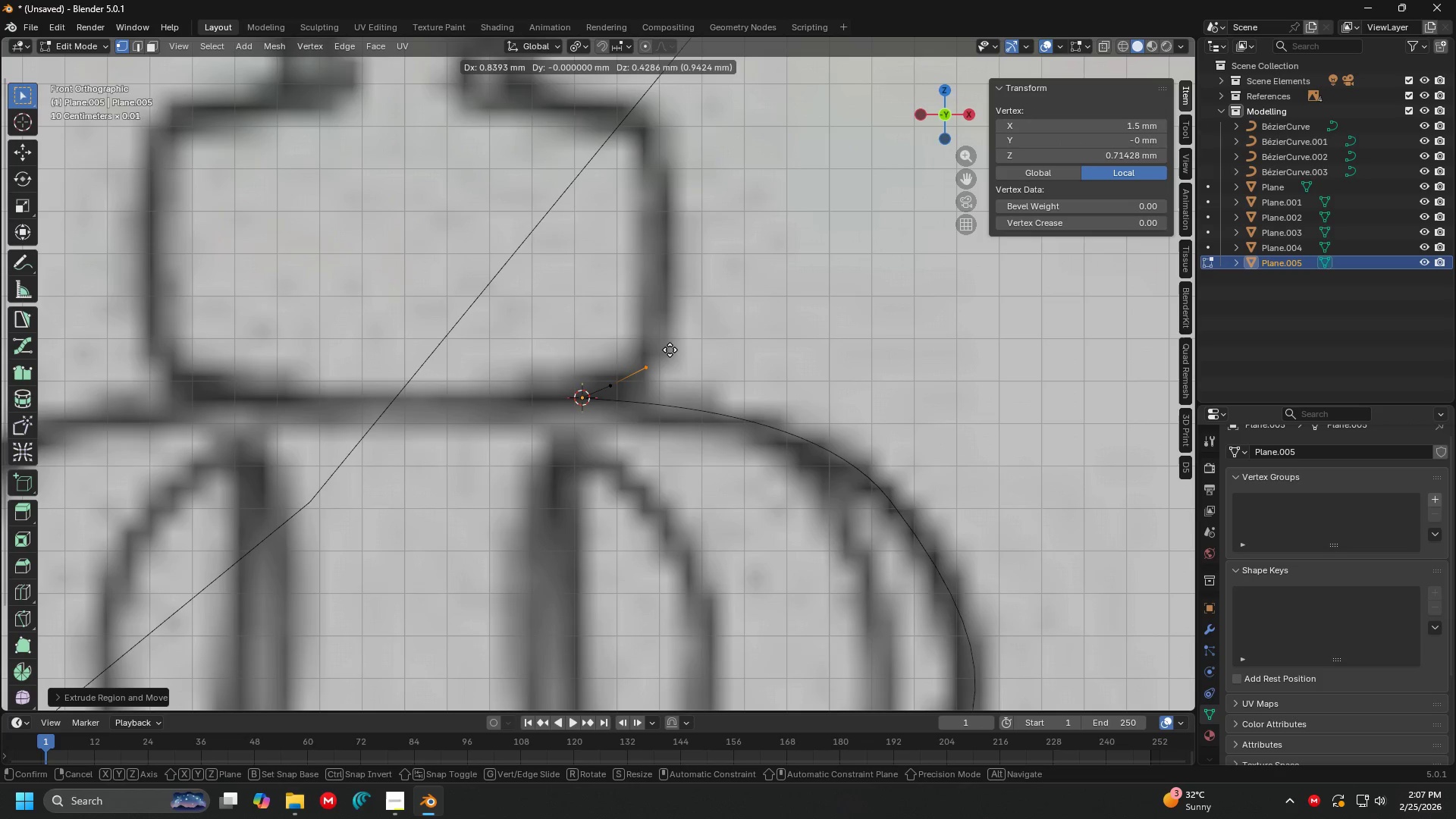 
left_click([667, 350])
 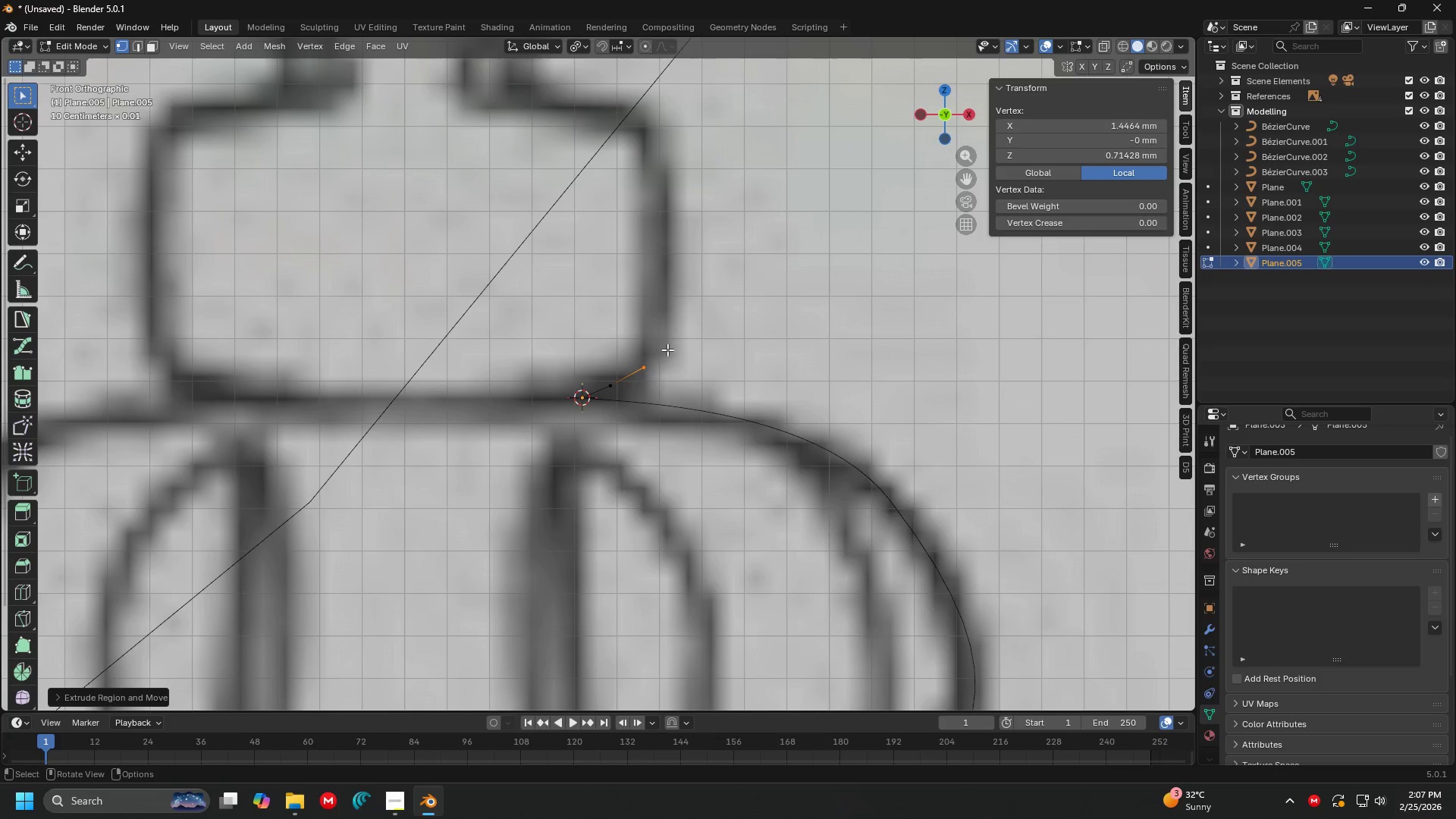 
key(E)
 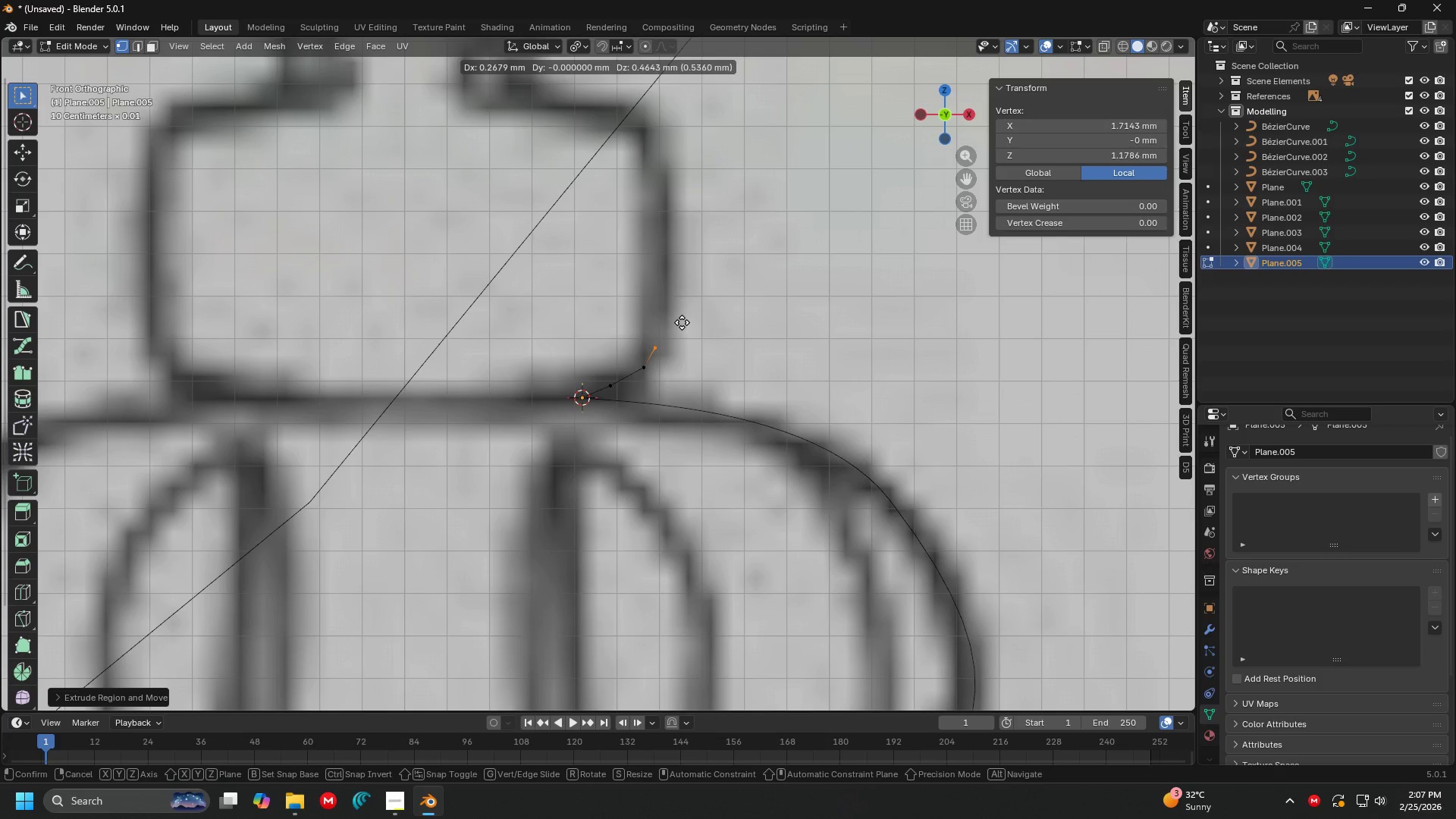 
left_click([682, 323])
 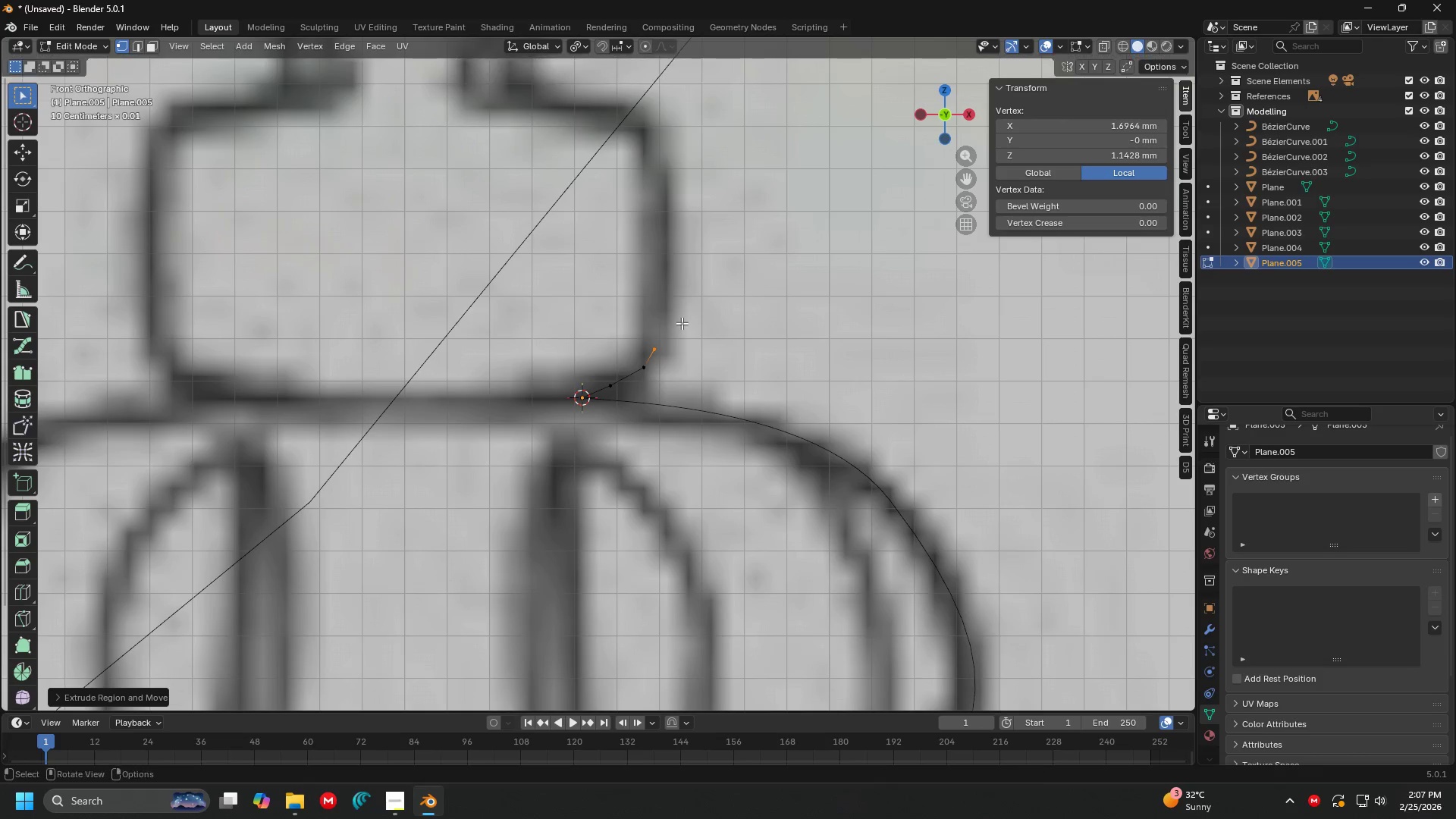 
hold_key(key=ShiftLeft, duration=0.34)
 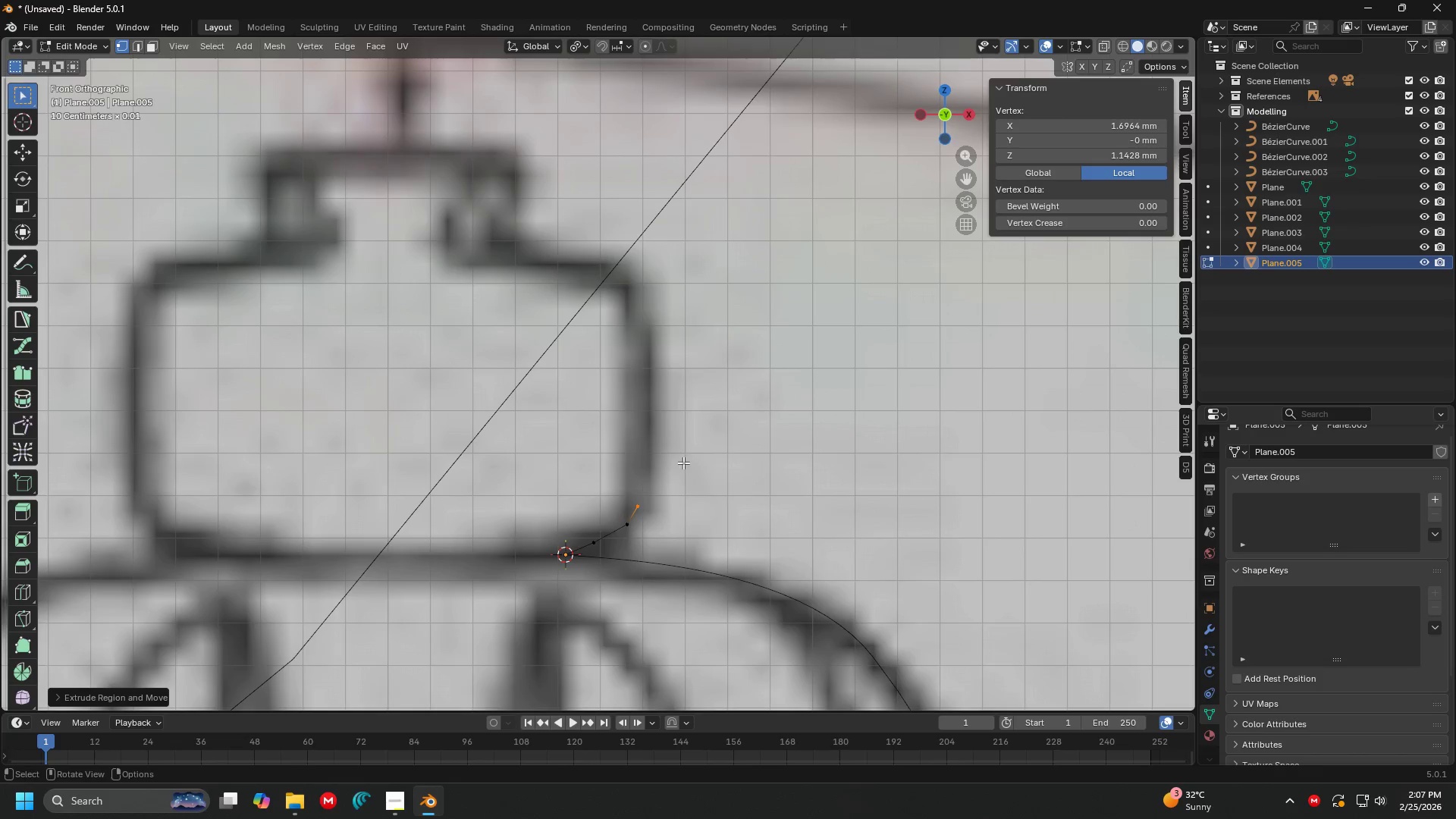 
key(E)
 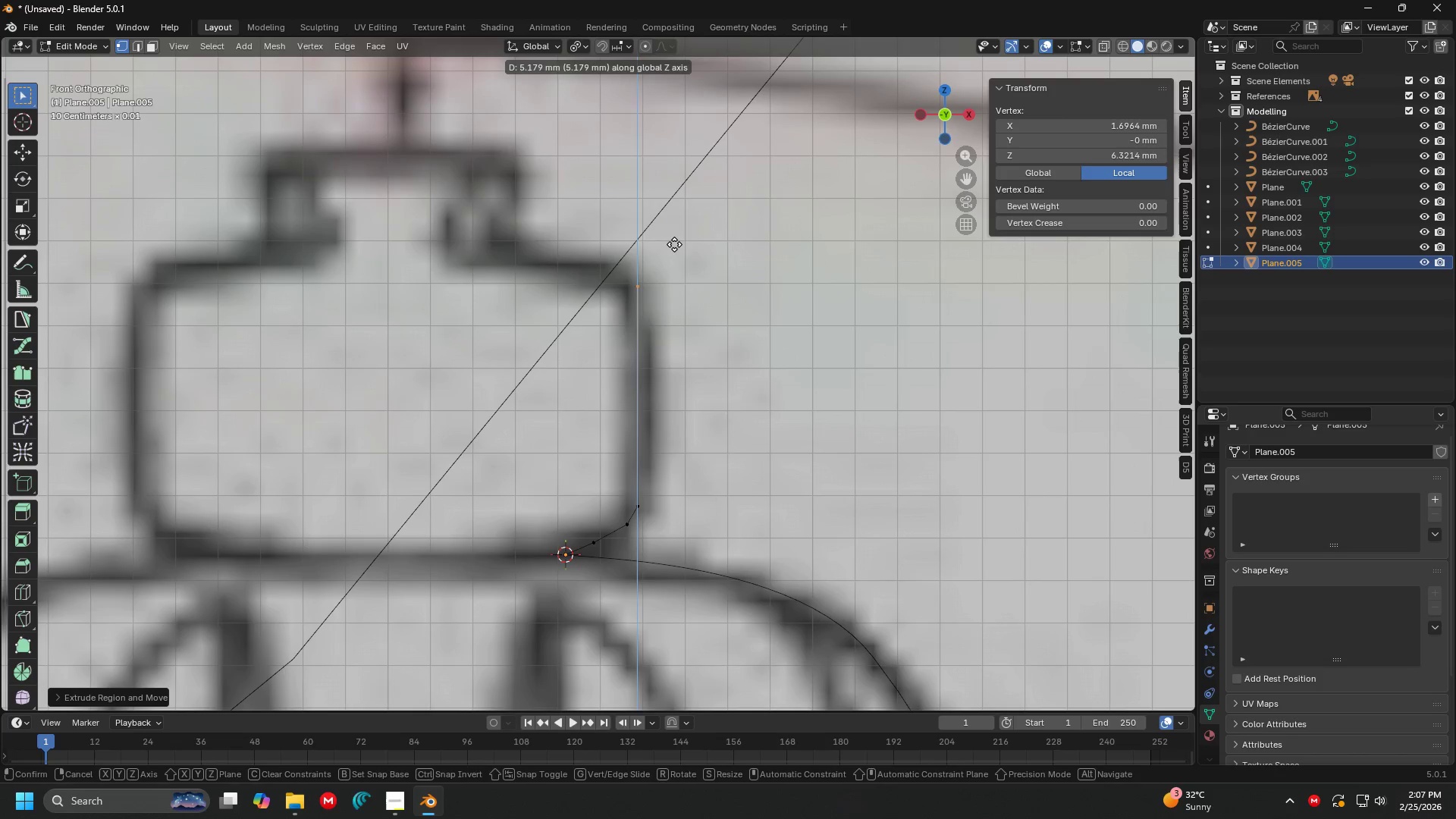 
left_click([674, 253])
 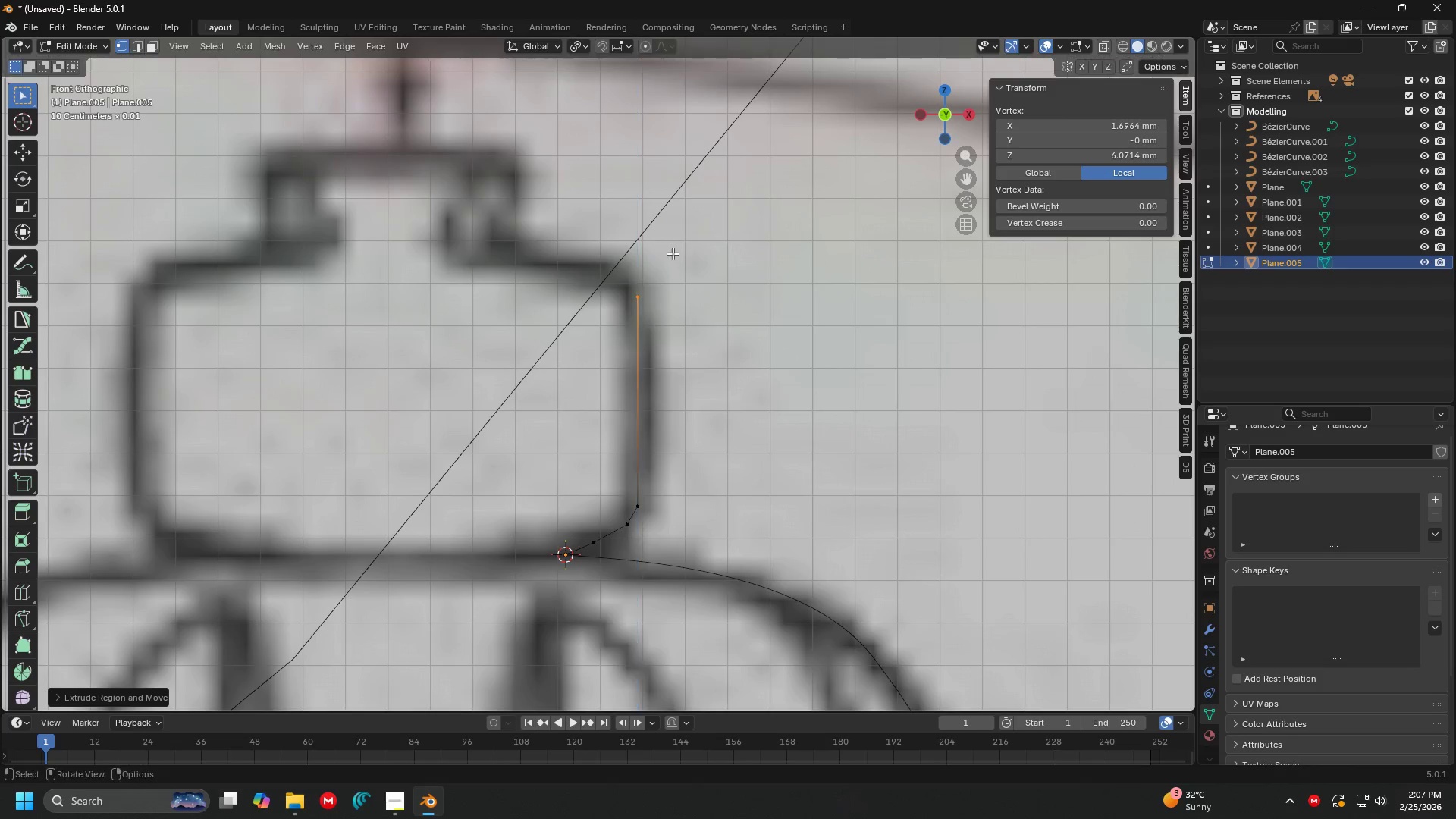 
key(E)
 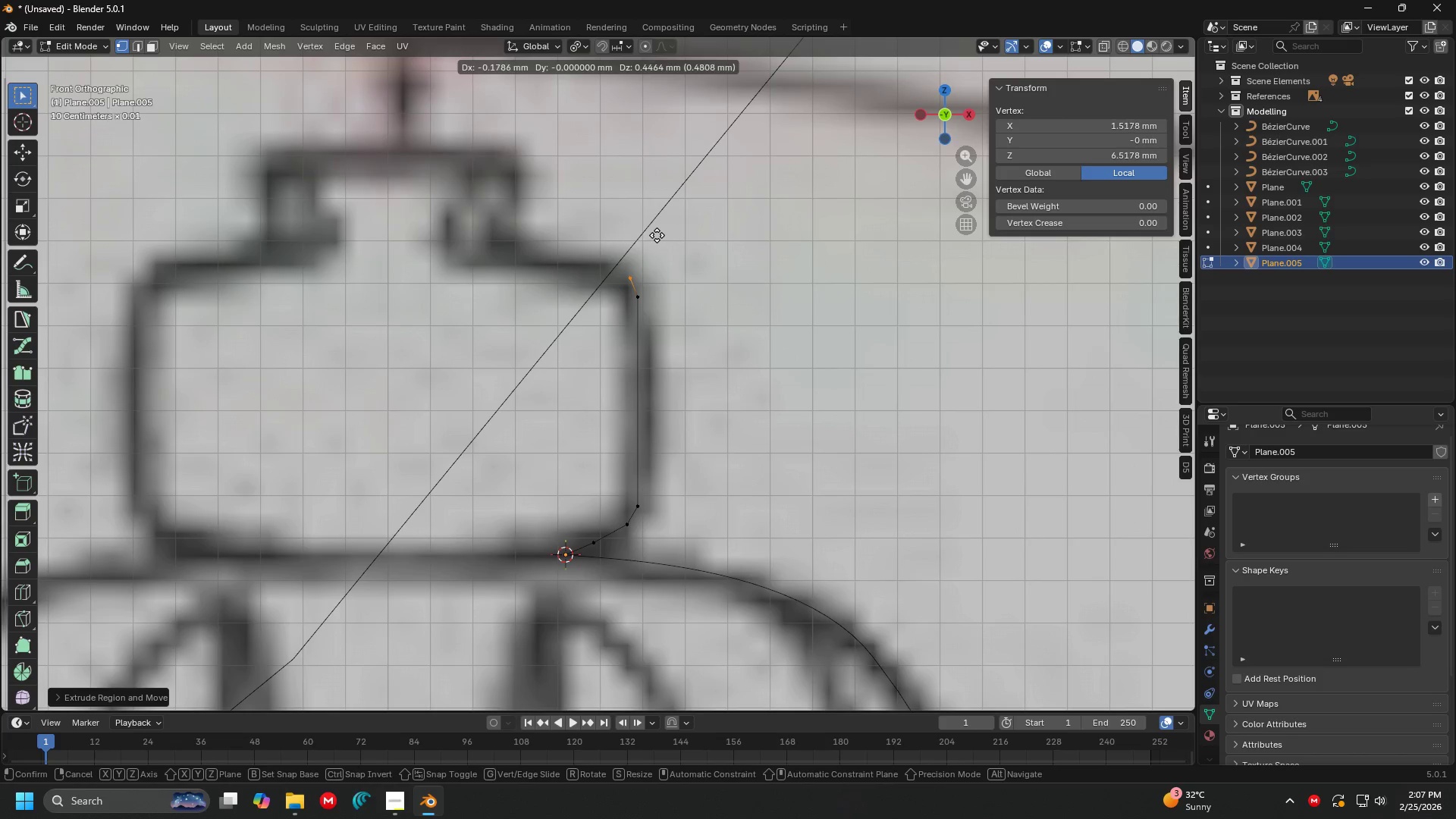 
left_click([655, 235])
 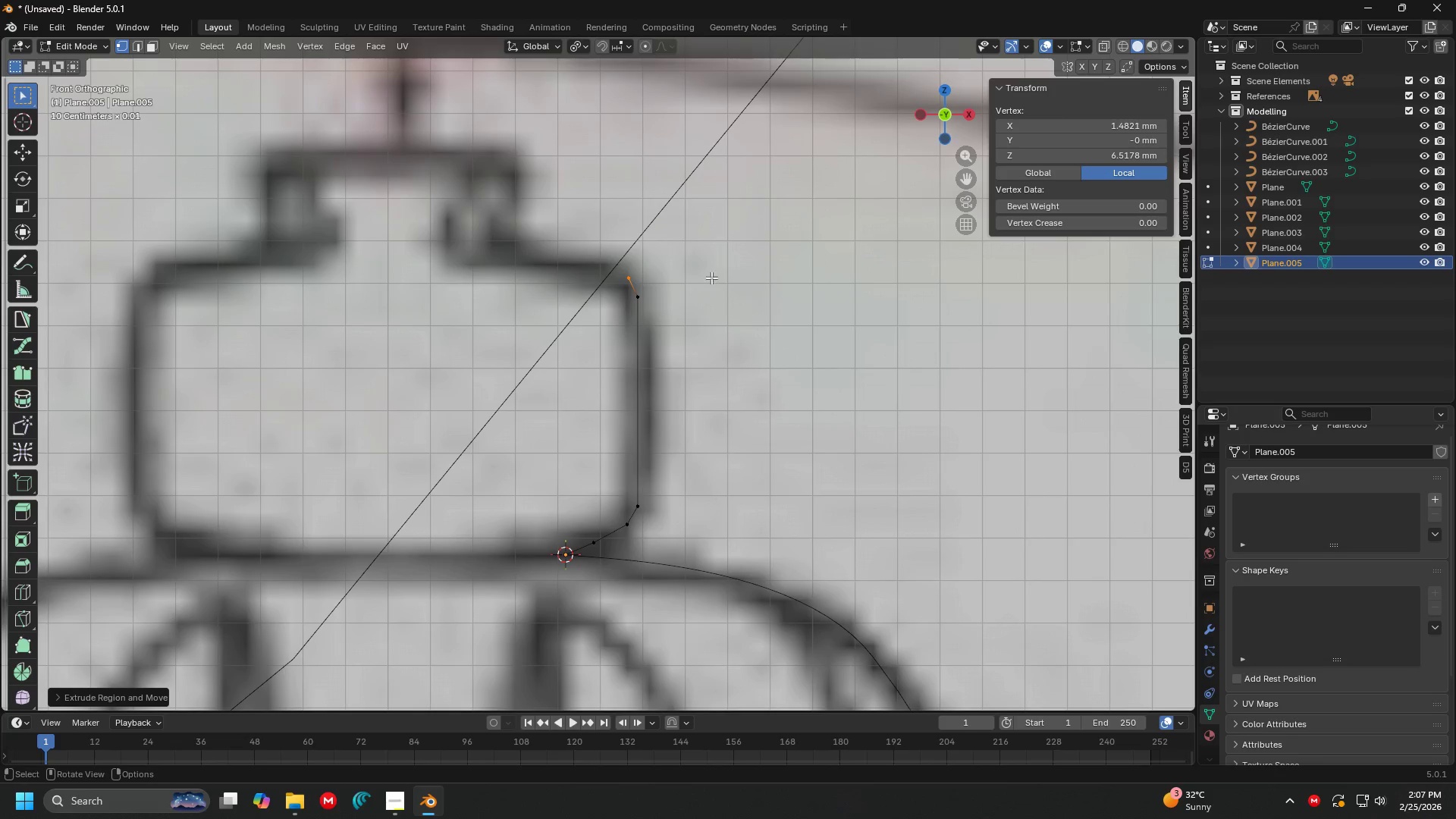 
key(Control+Z)
 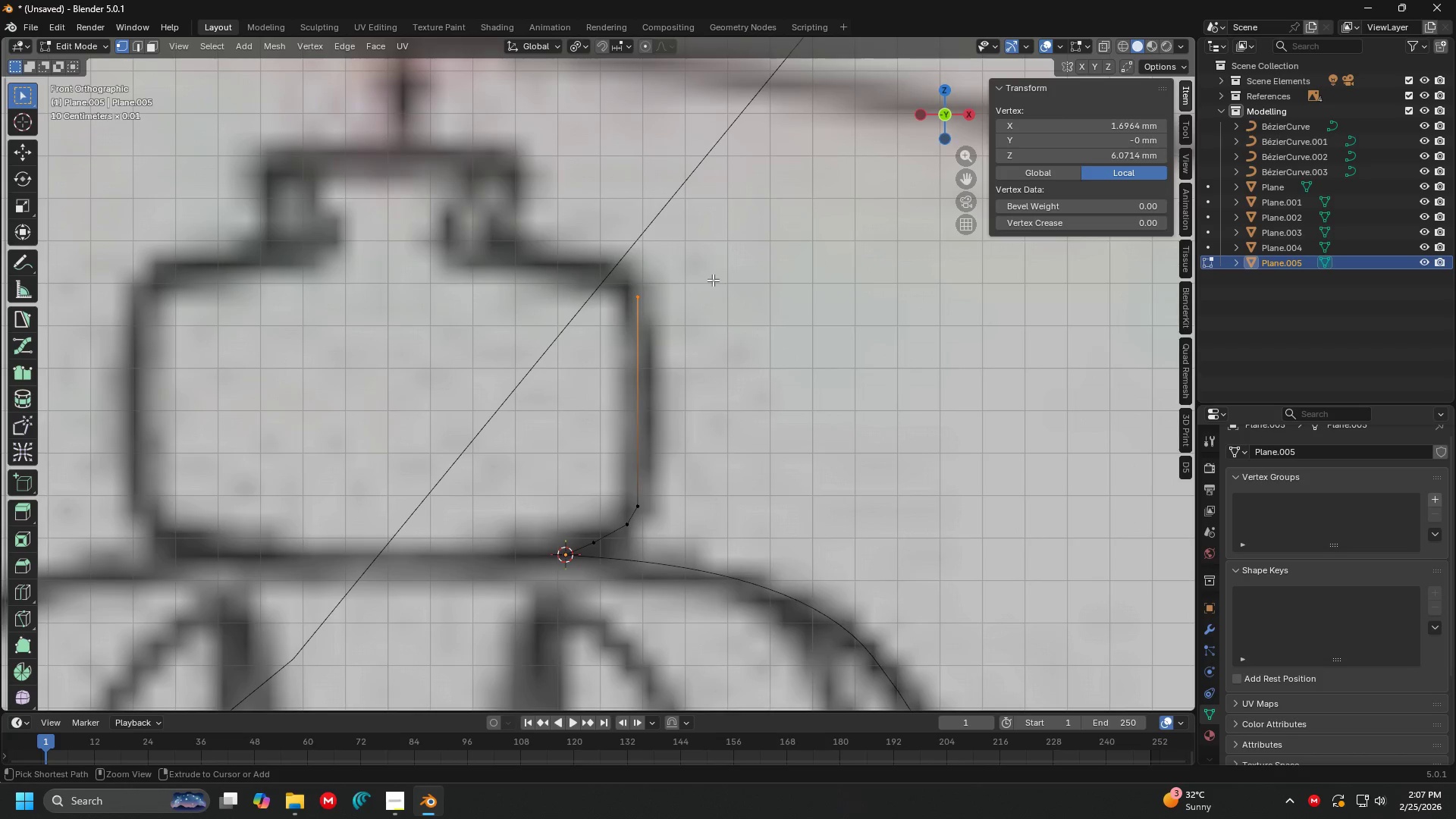 
key(Control+Z)
 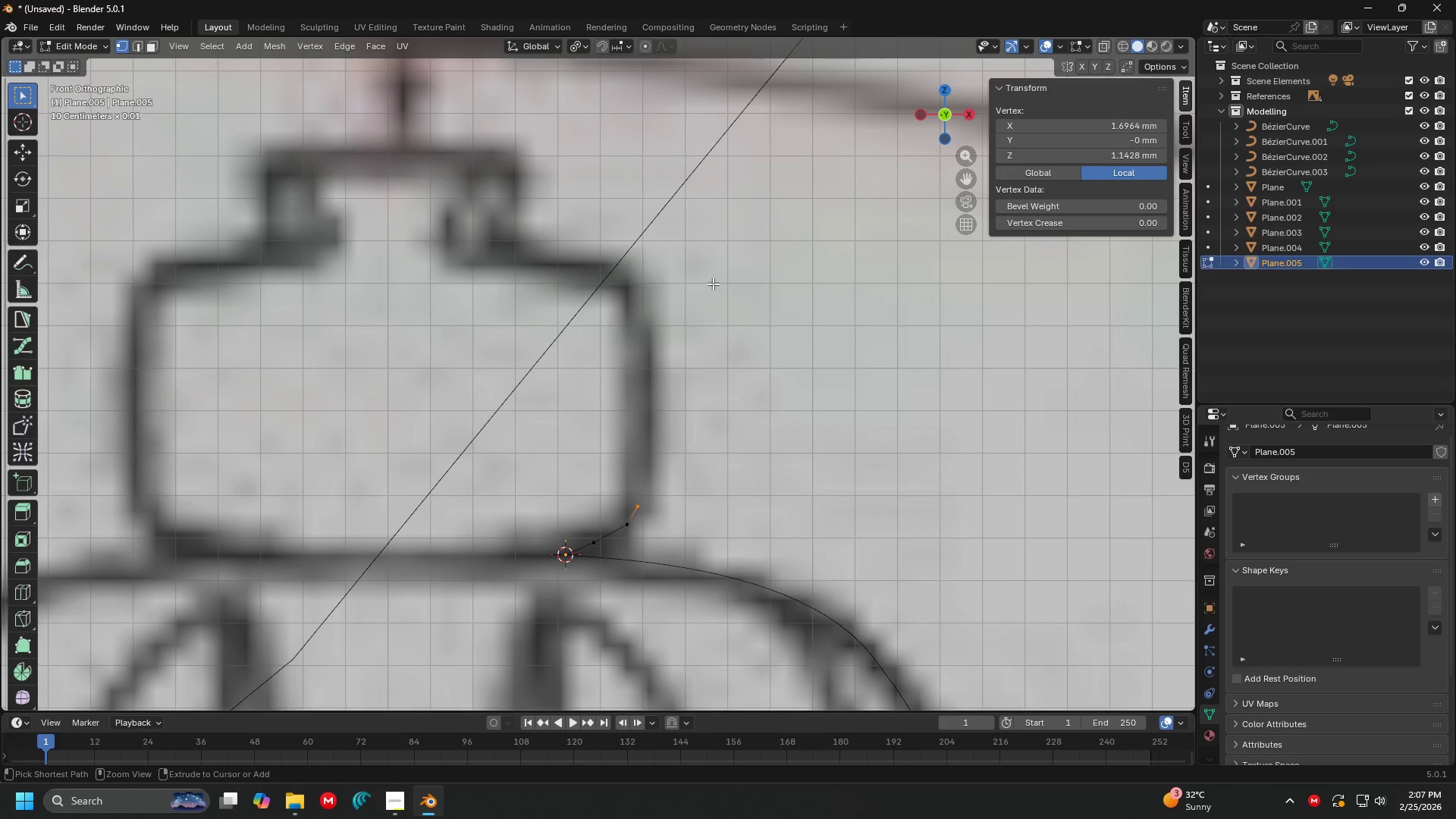 
key(Control+Z)
 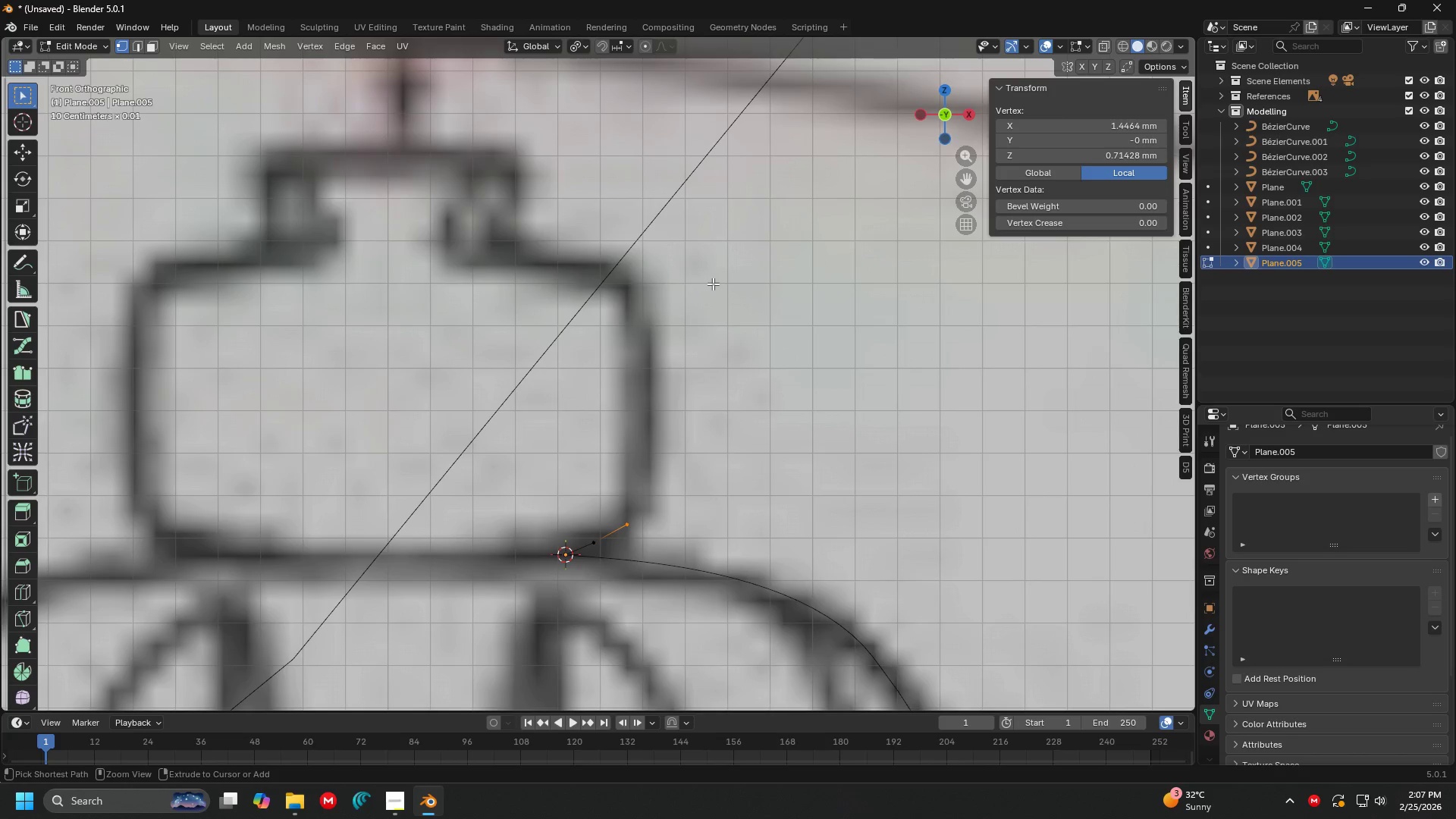 
key(Control+Z)
 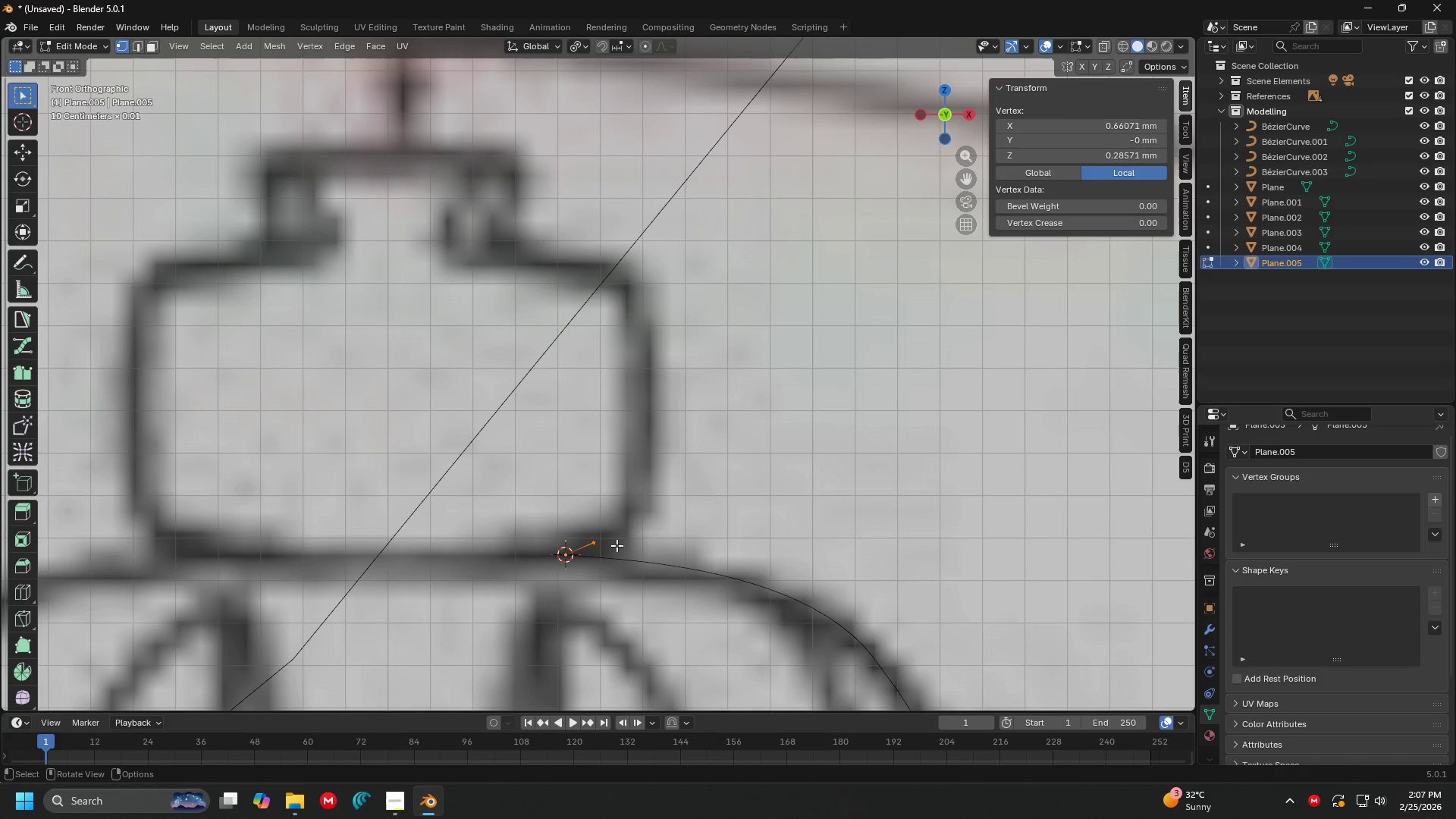 
key(E)
 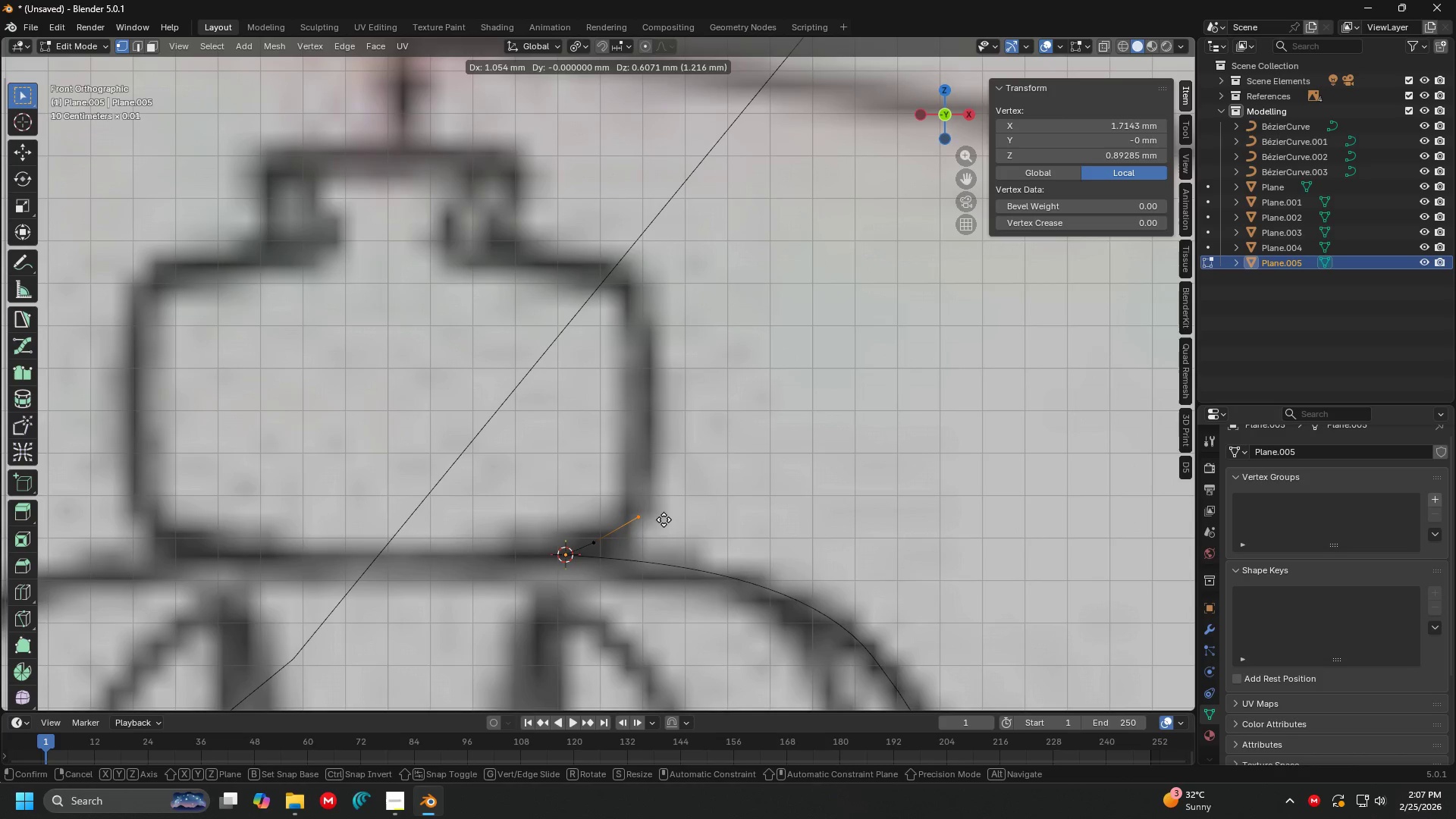 
left_click([664, 519])
 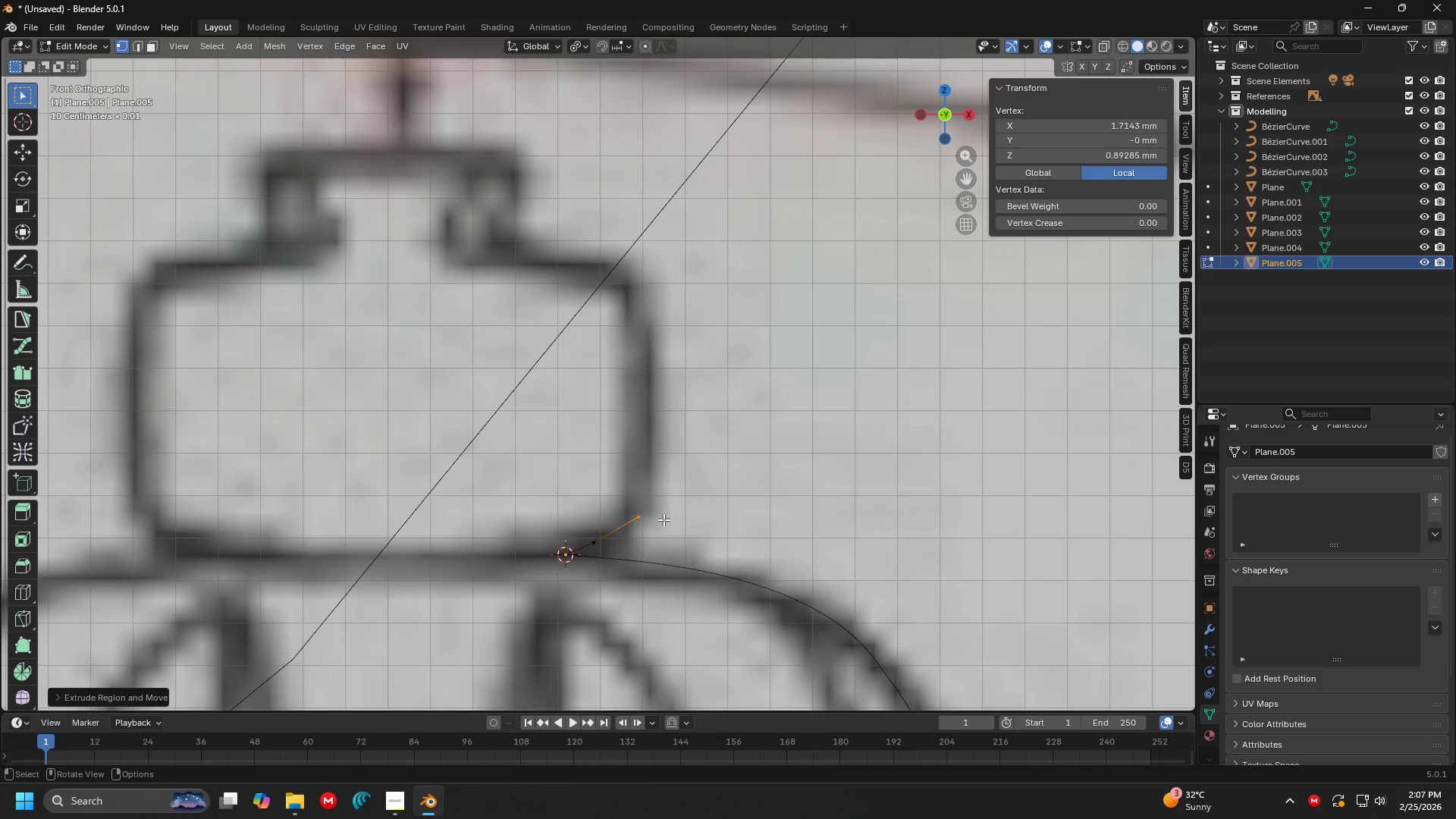 
key(E)
 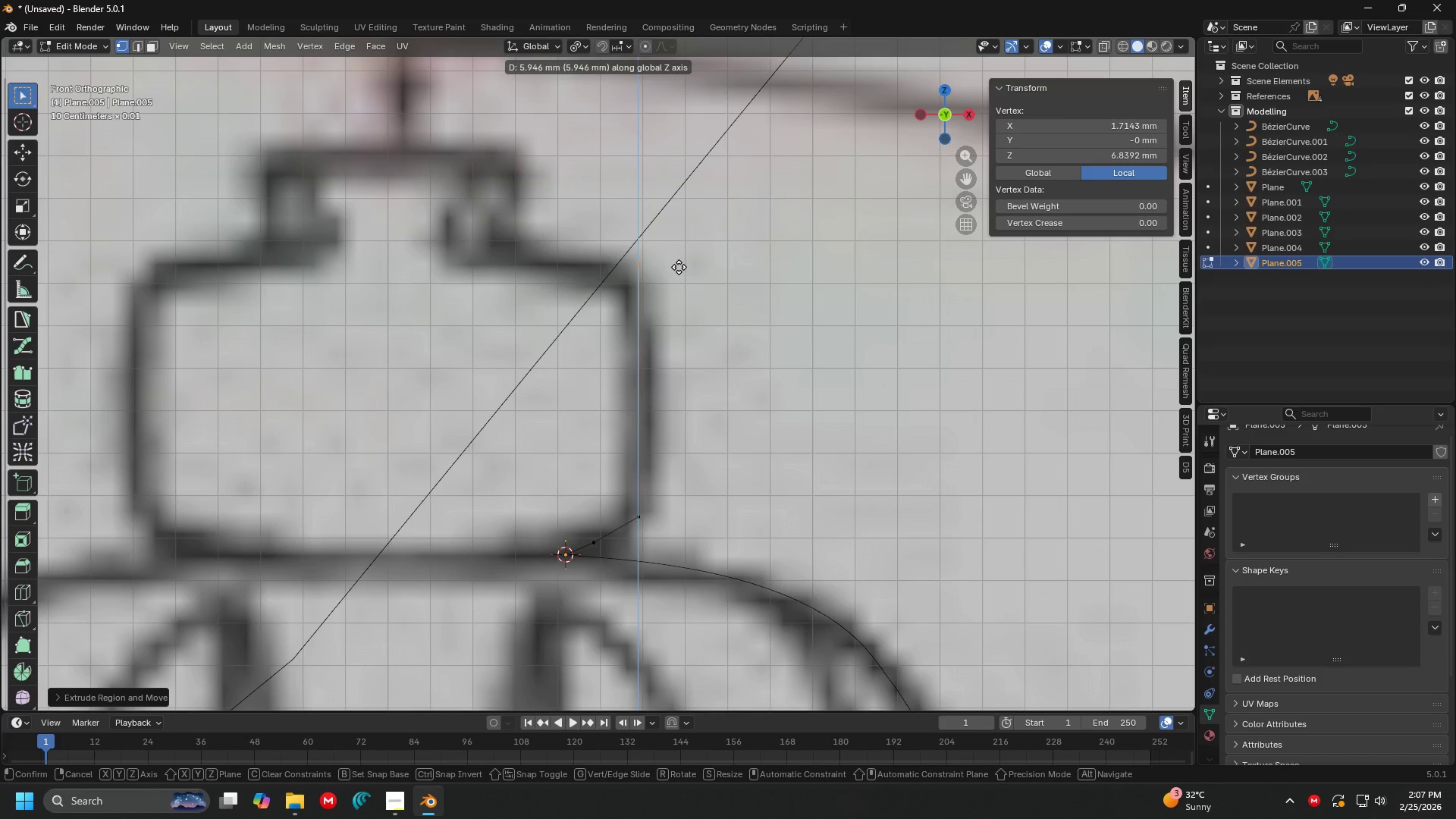 
left_click([679, 265])
 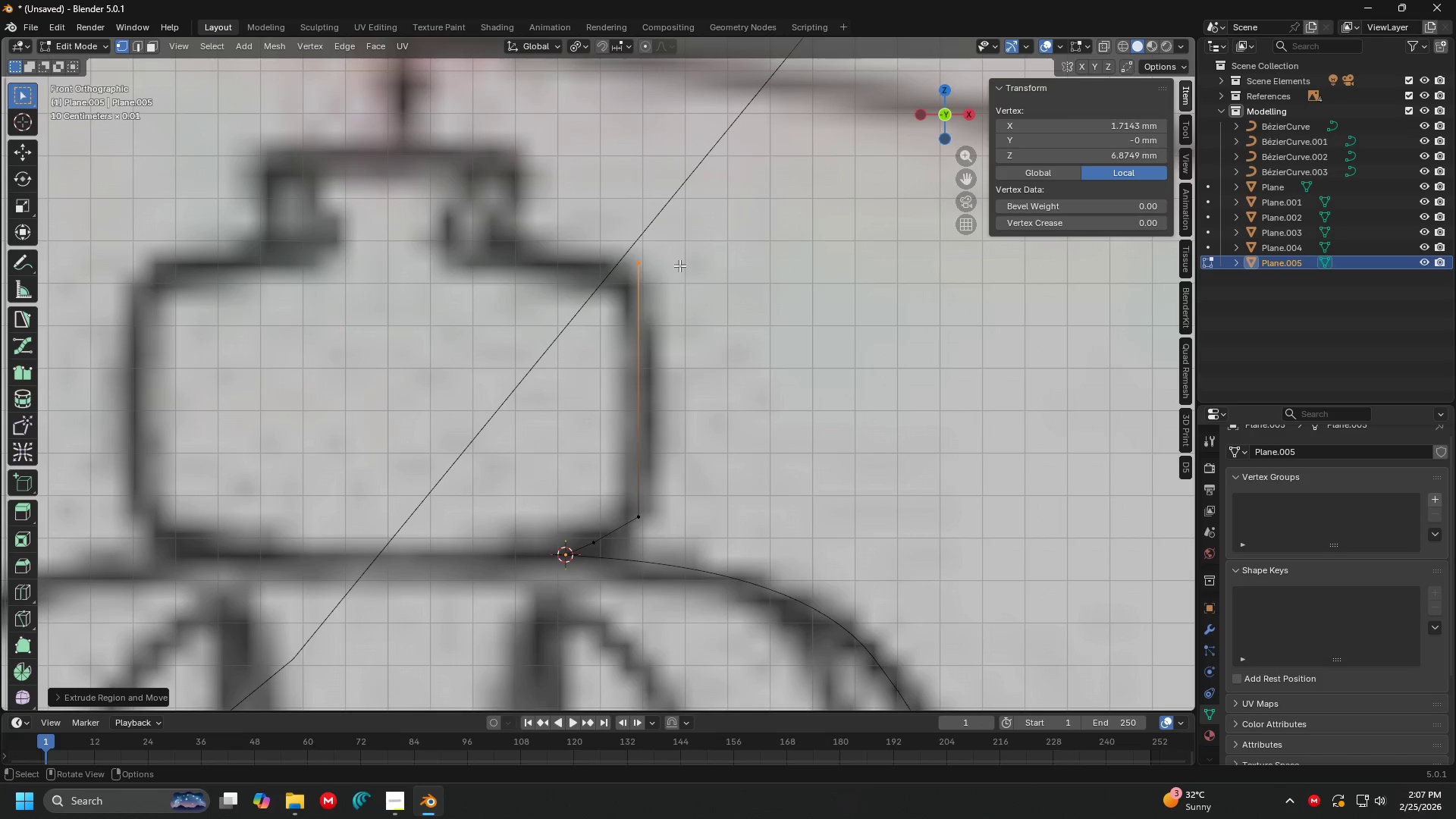 
key(E)
 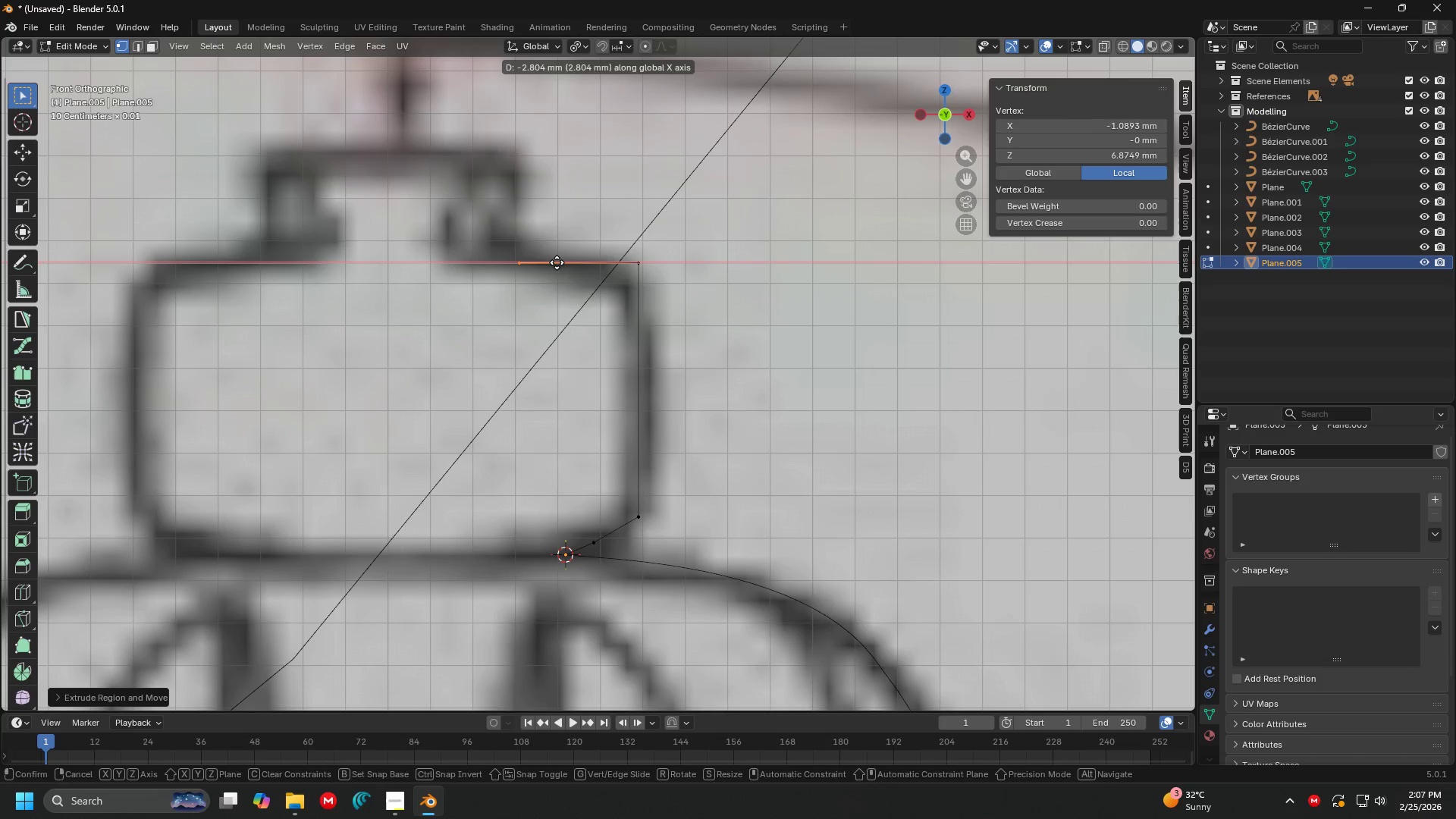 
left_click([554, 262])
 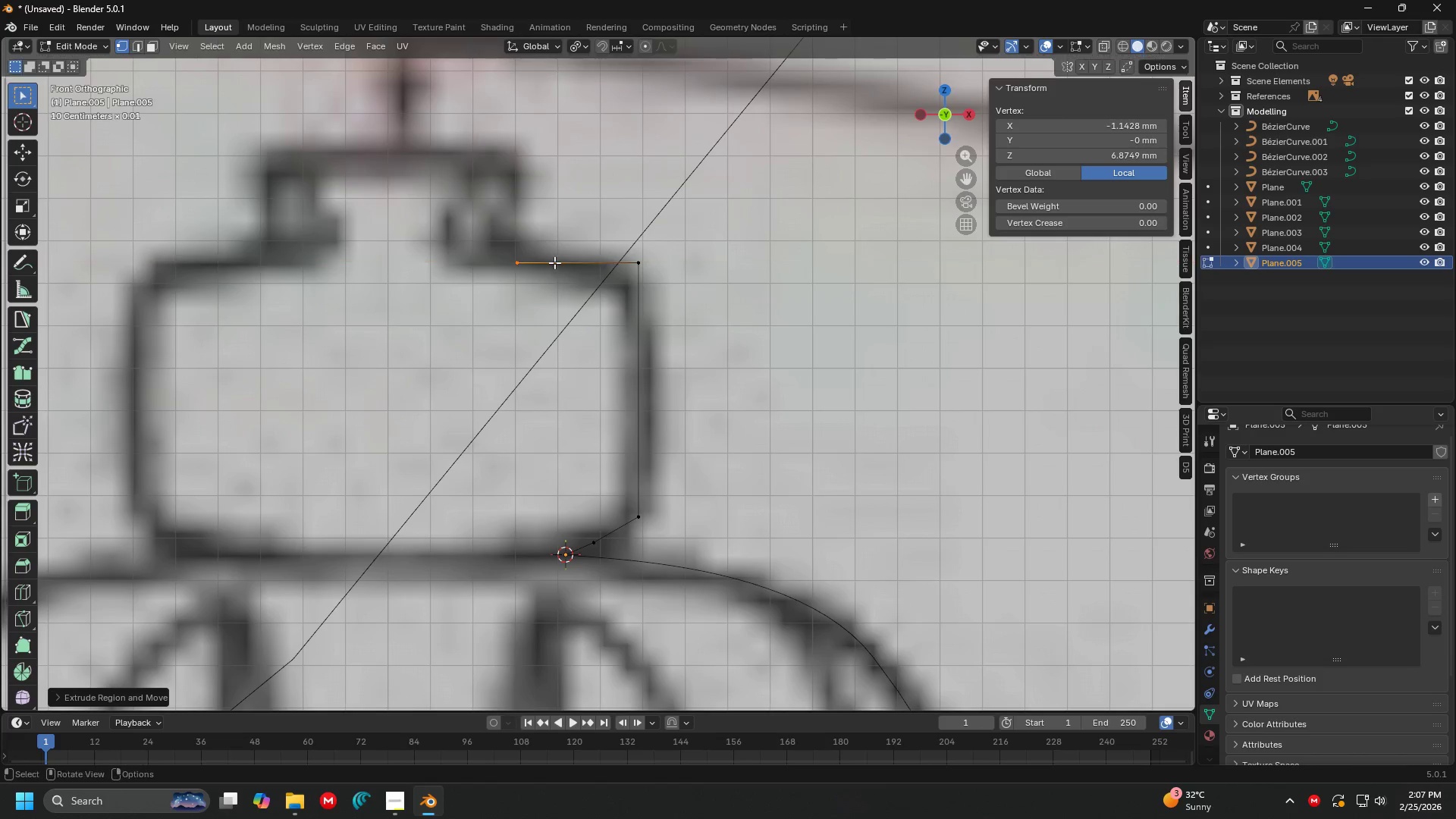 
hold_key(key=ShiftLeft, duration=0.36)
 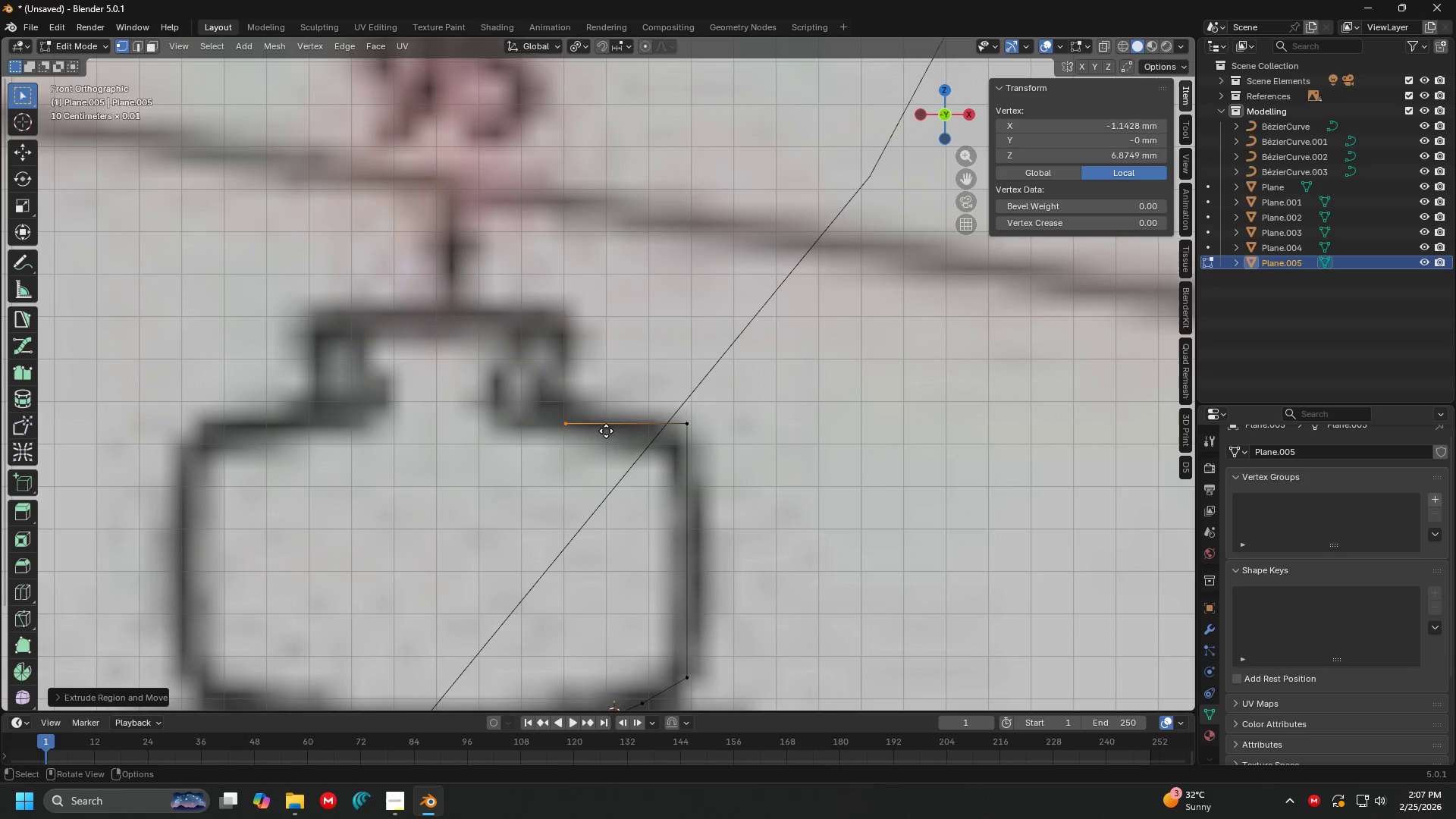 
key(E)
 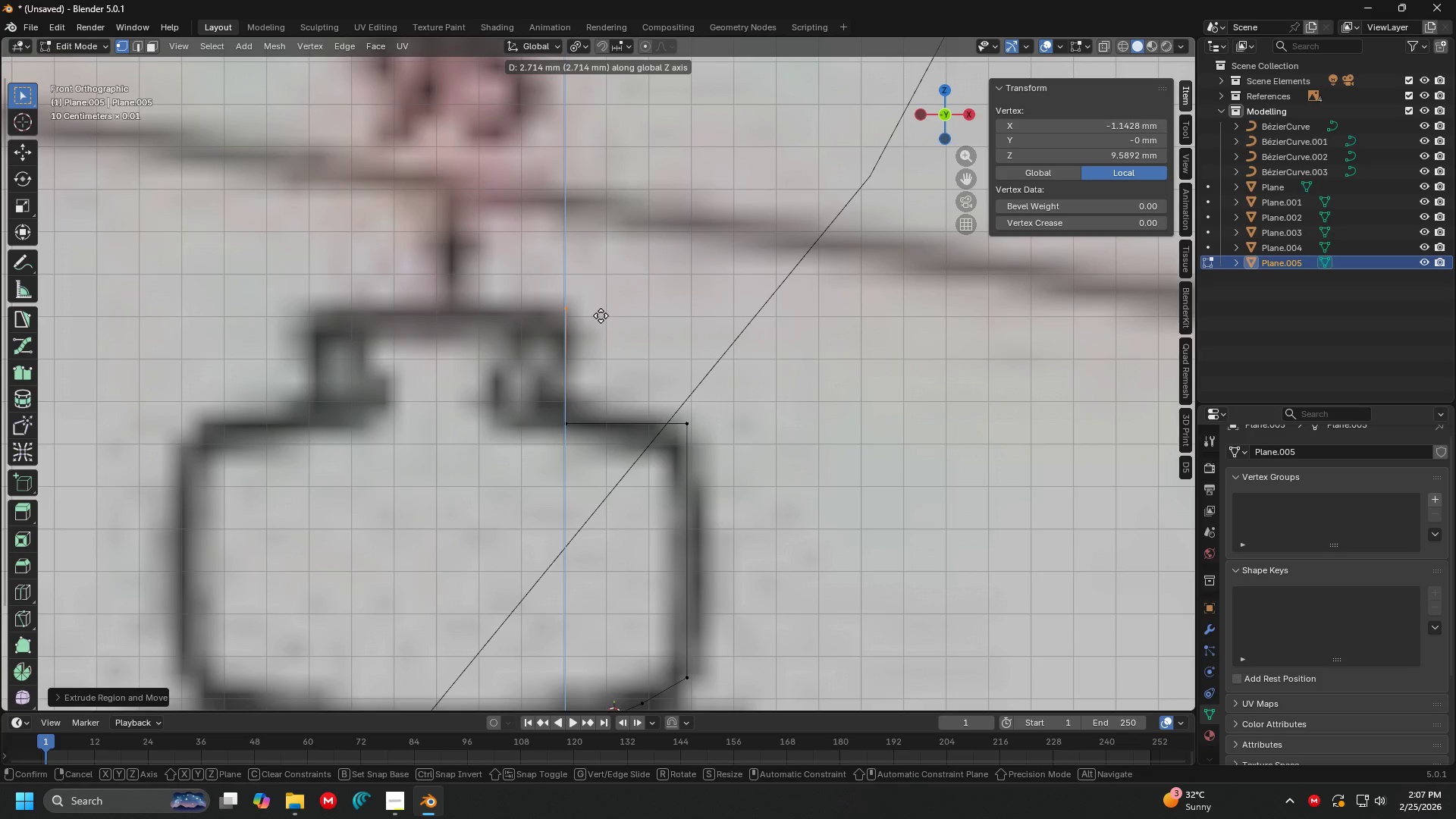 
left_click([601, 320])
 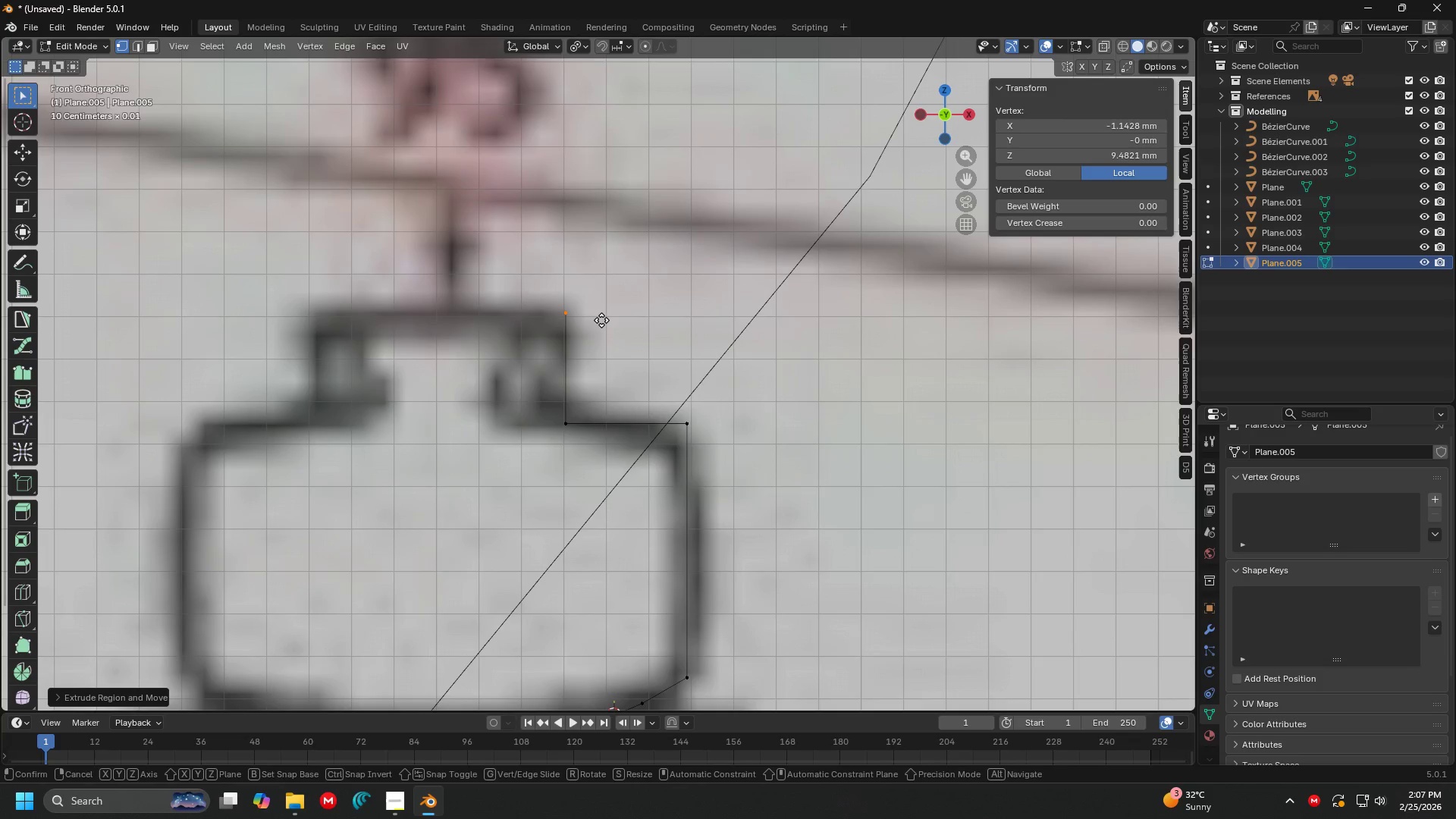 
key(E)
 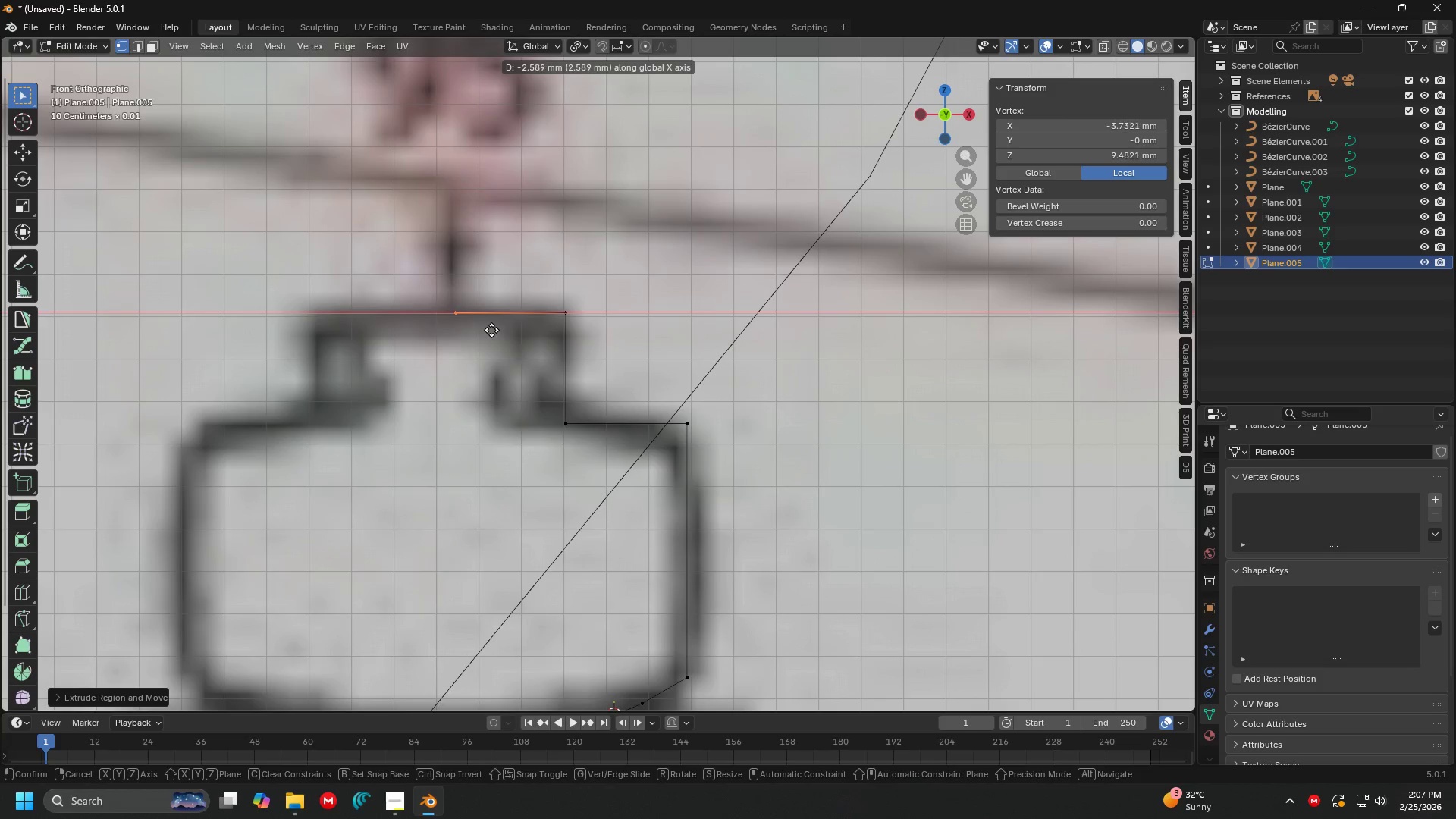 
left_click([489, 331])
 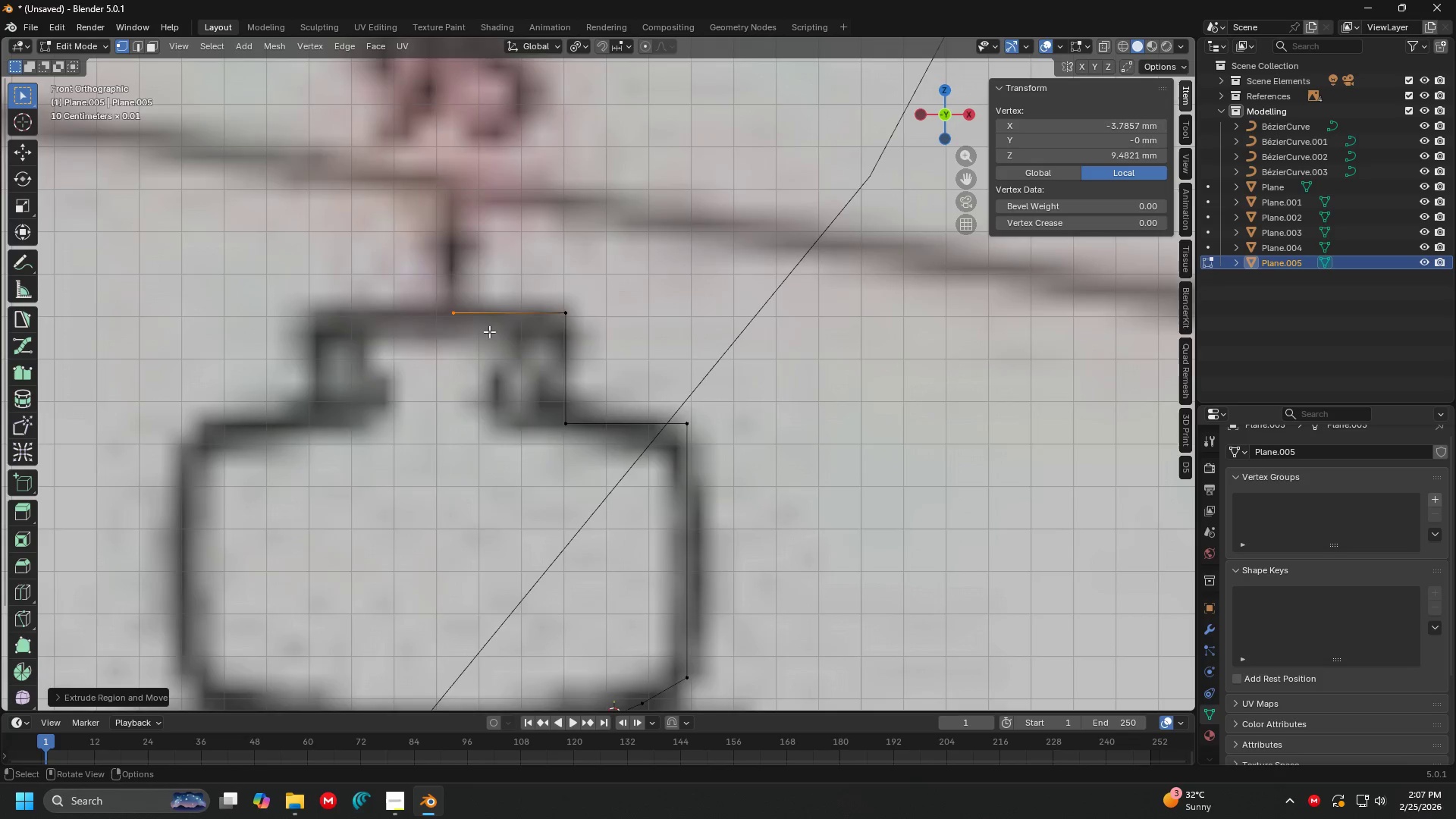 
hold_key(key=ShiftLeft, duration=0.34)
 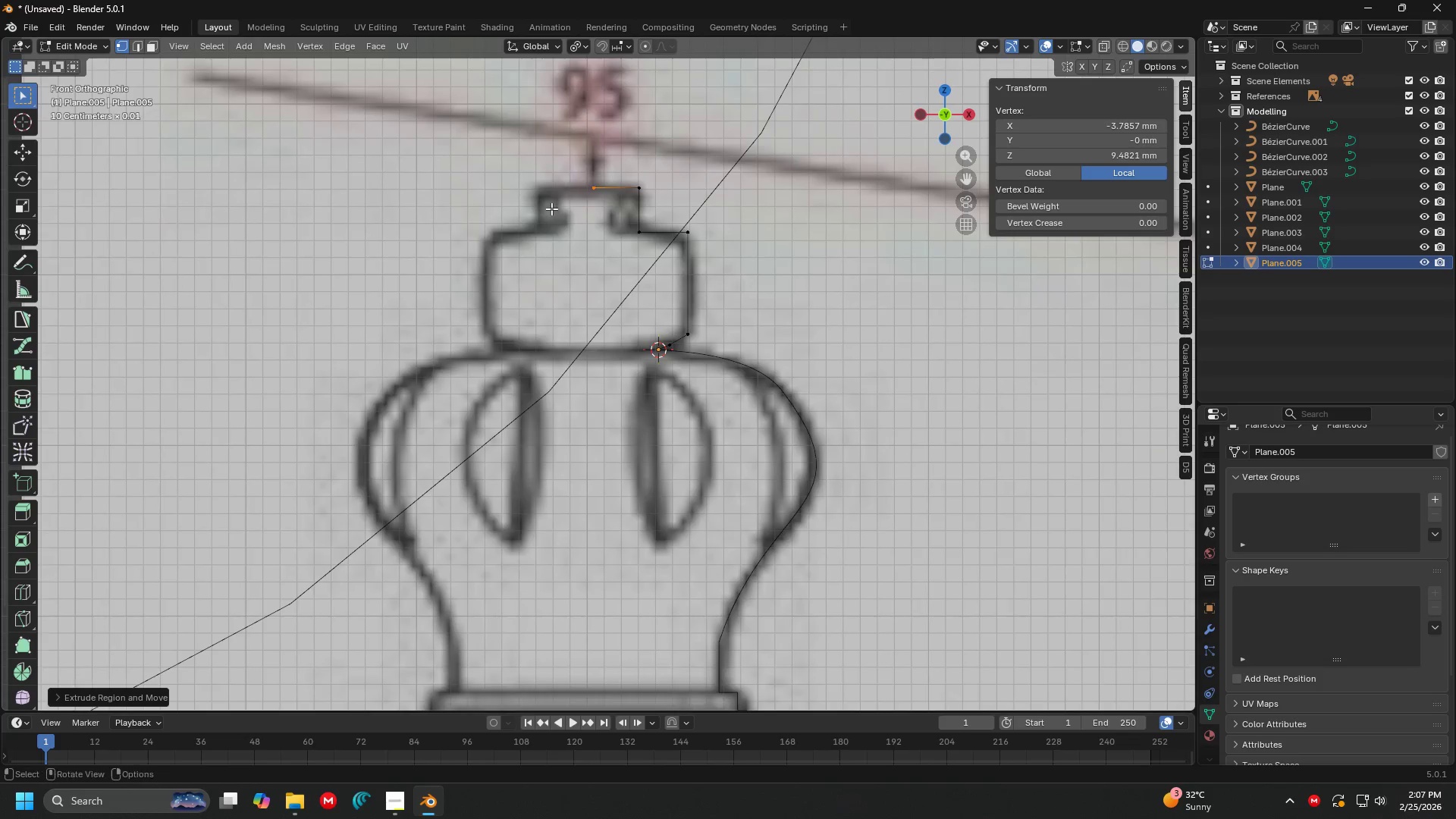 
scroll: coordinate [492, 386], scroll_direction: down, amount: 5.0
 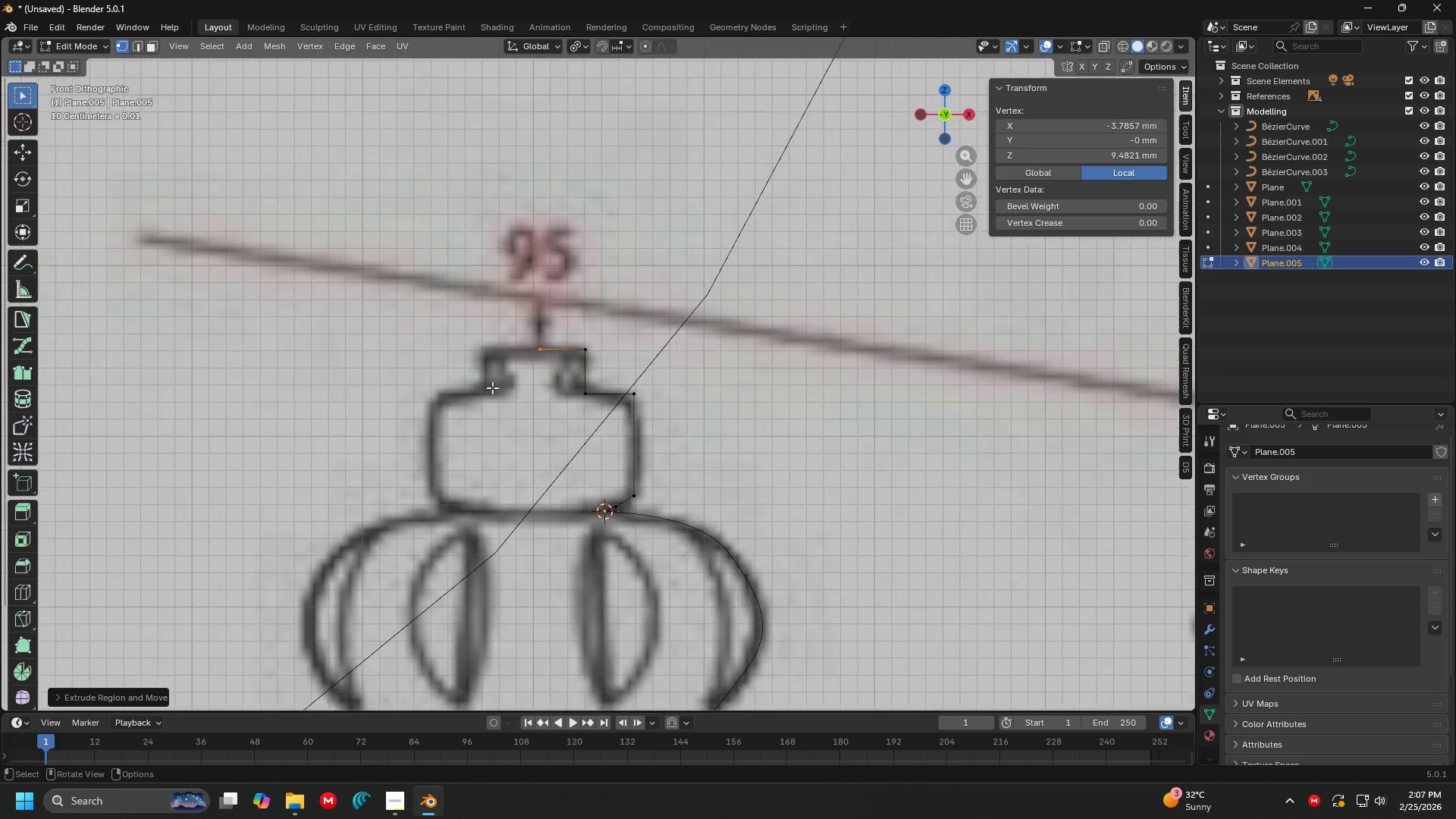 
key(Shift+ShiftLeft)
 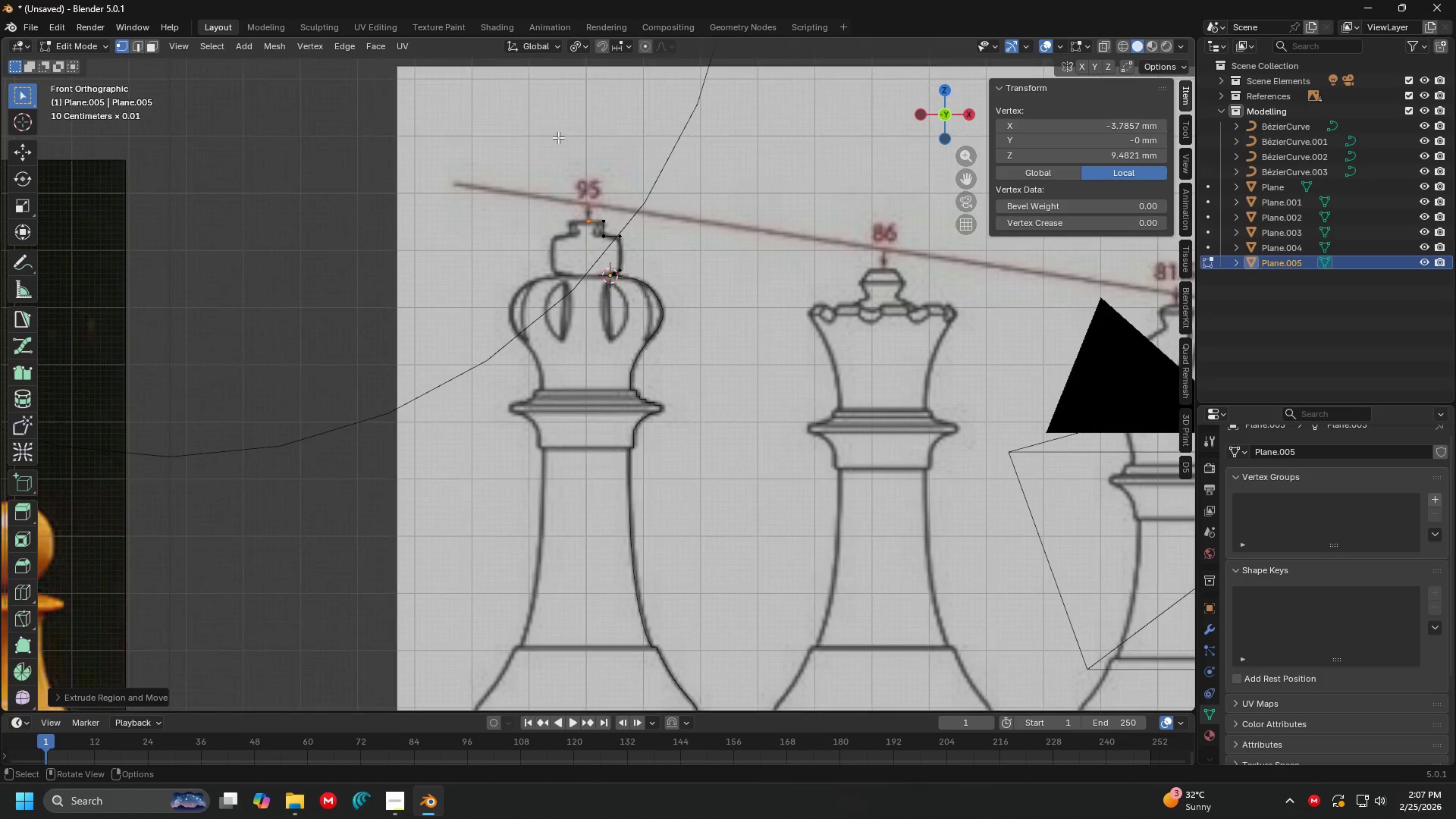 
scroll: coordinate [552, 212], scroll_direction: down, amount: 6.0
 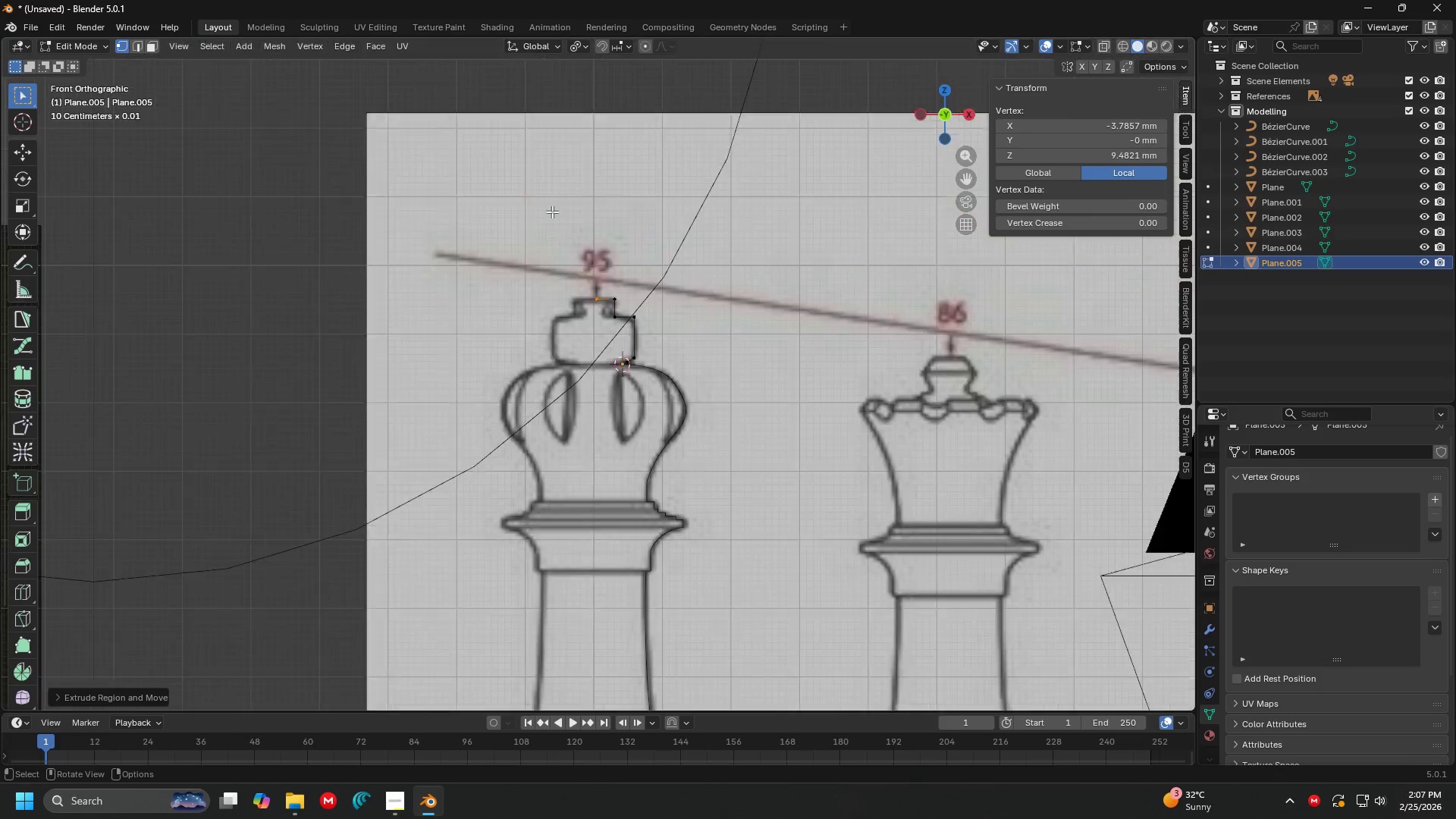 
key(Tab)
 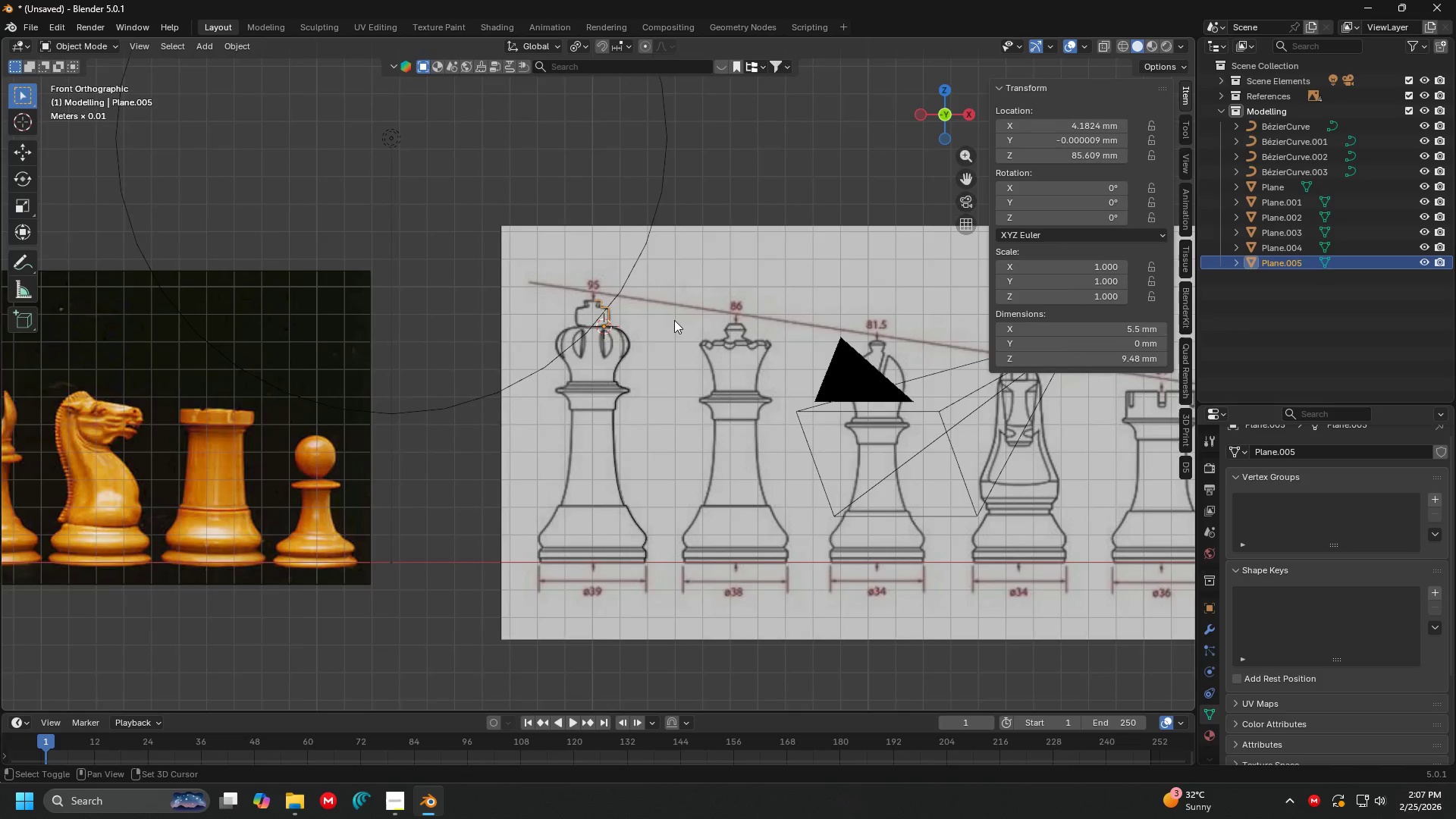 
key(Shift+ShiftLeft)
 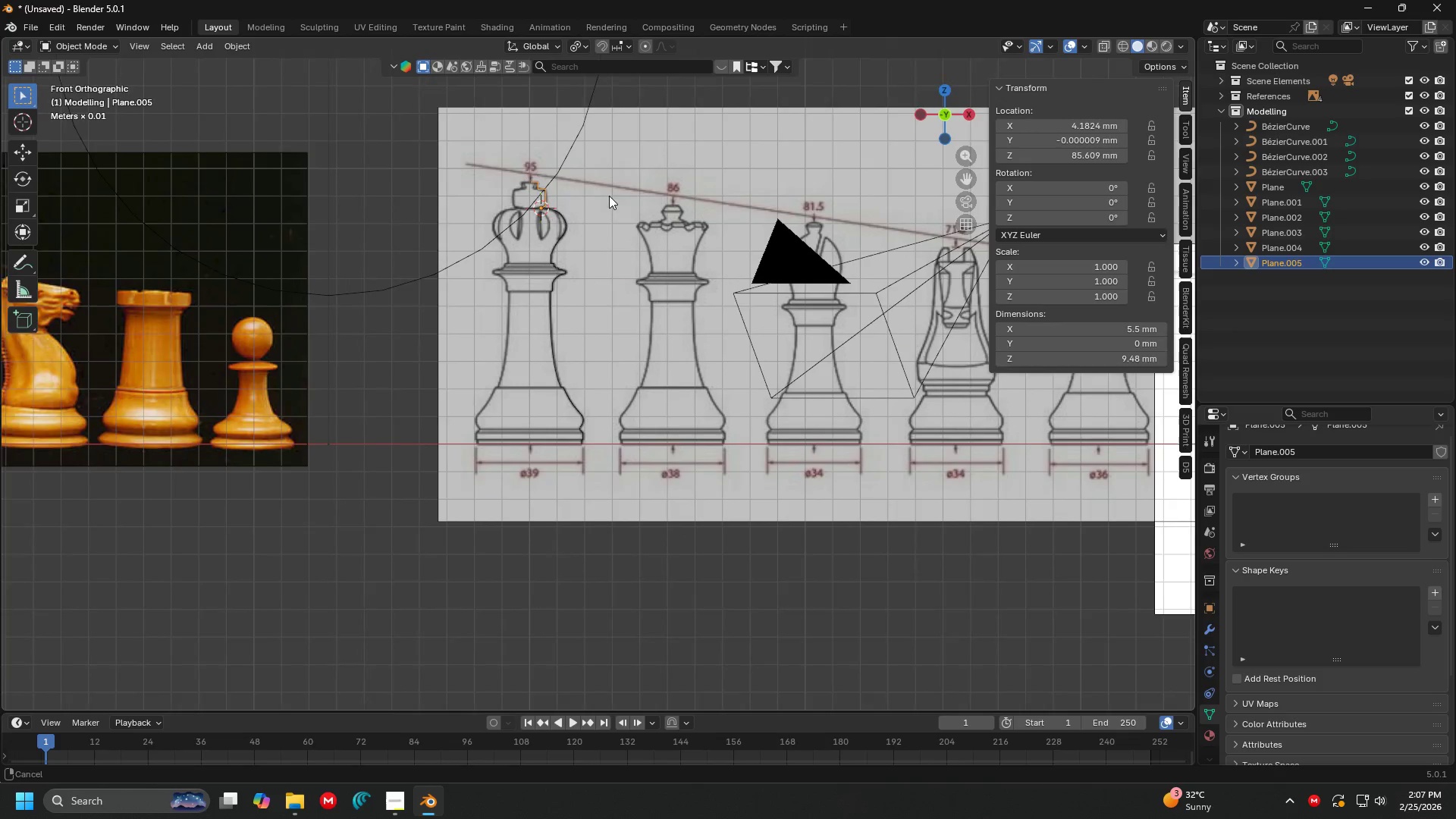 
scroll: coordinate [639, 243], scroll_direction: down, amount: 5.0
 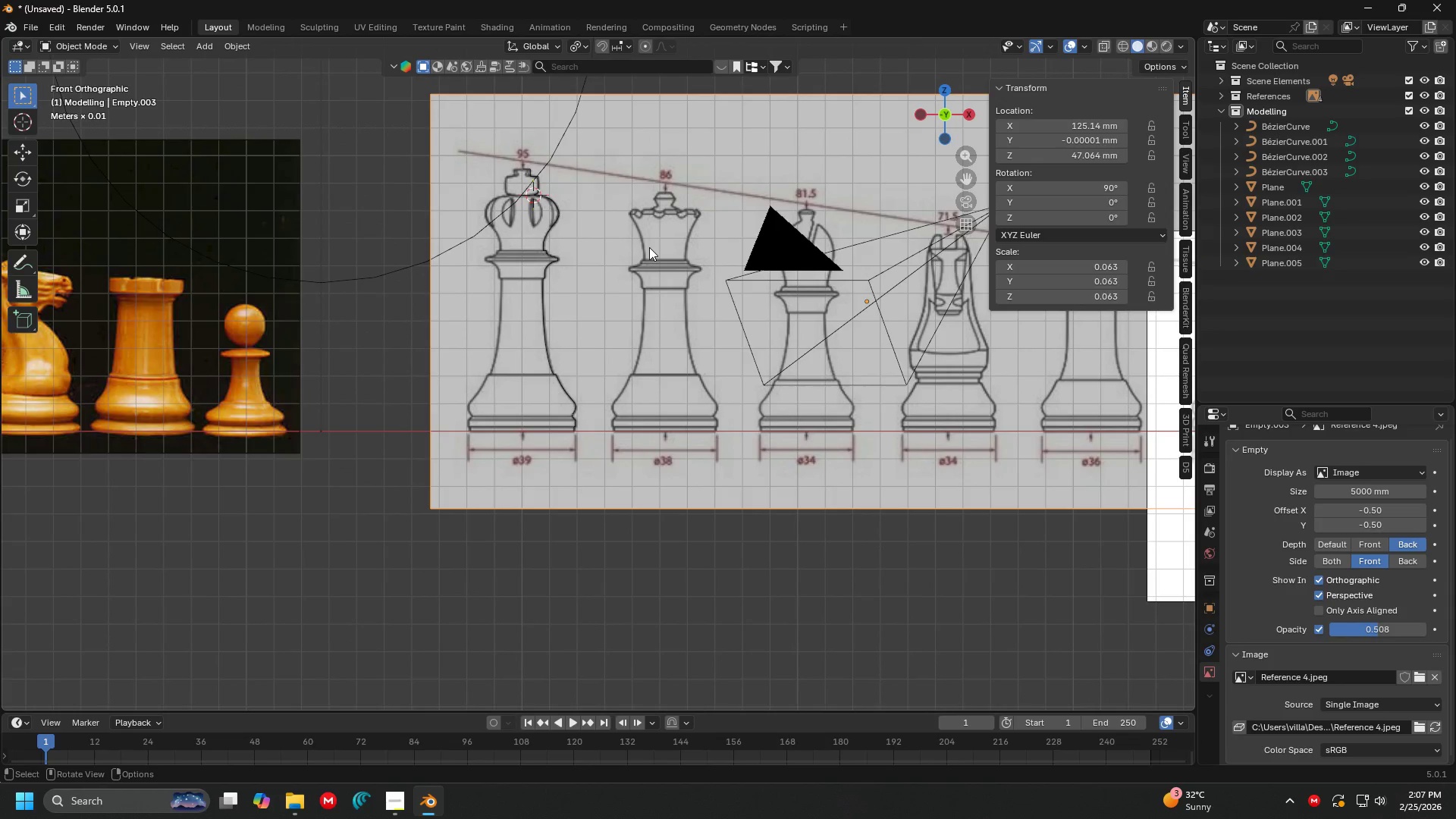 
key(H)
 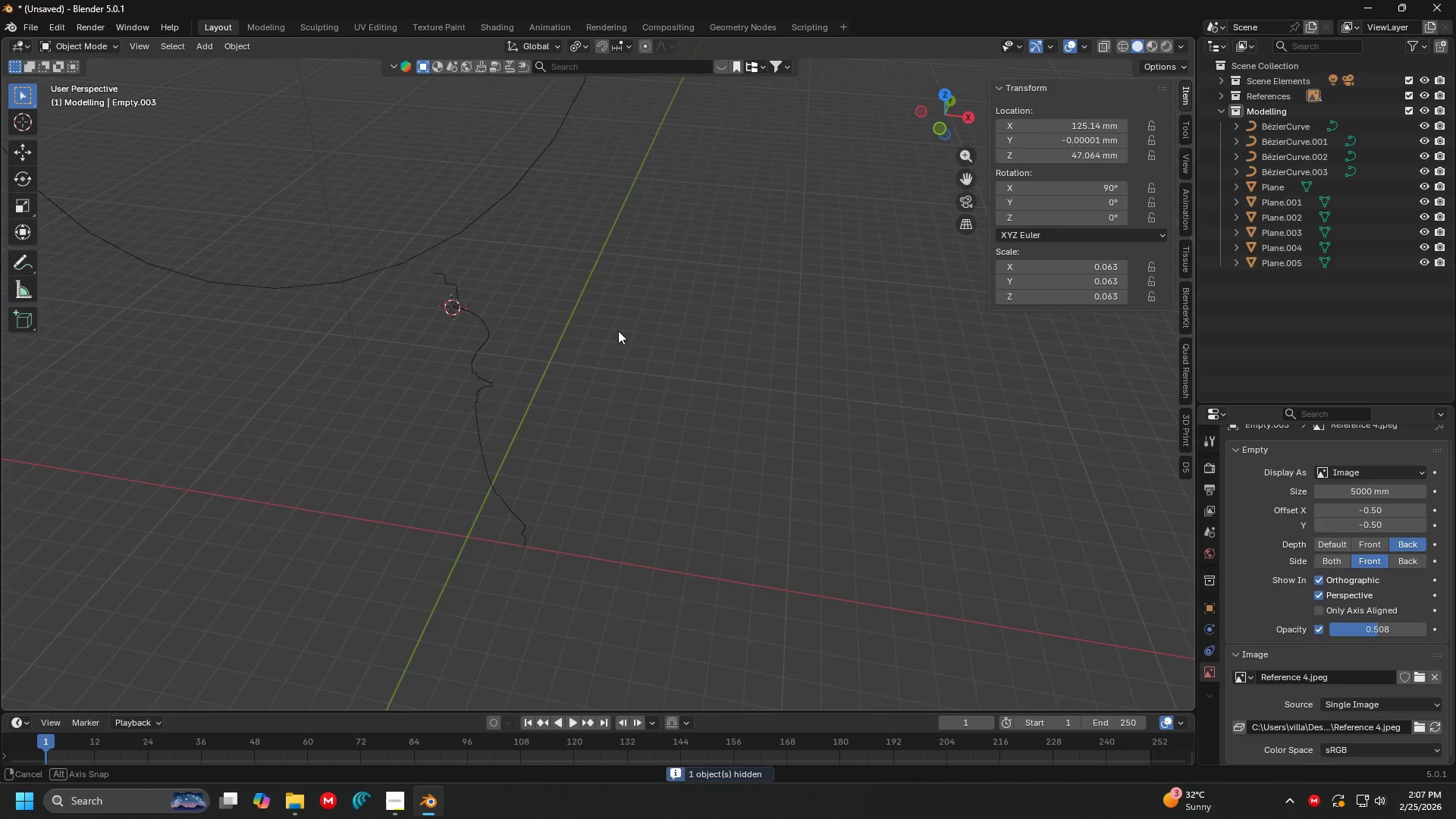 
key(Shift+ShiftLeft)
 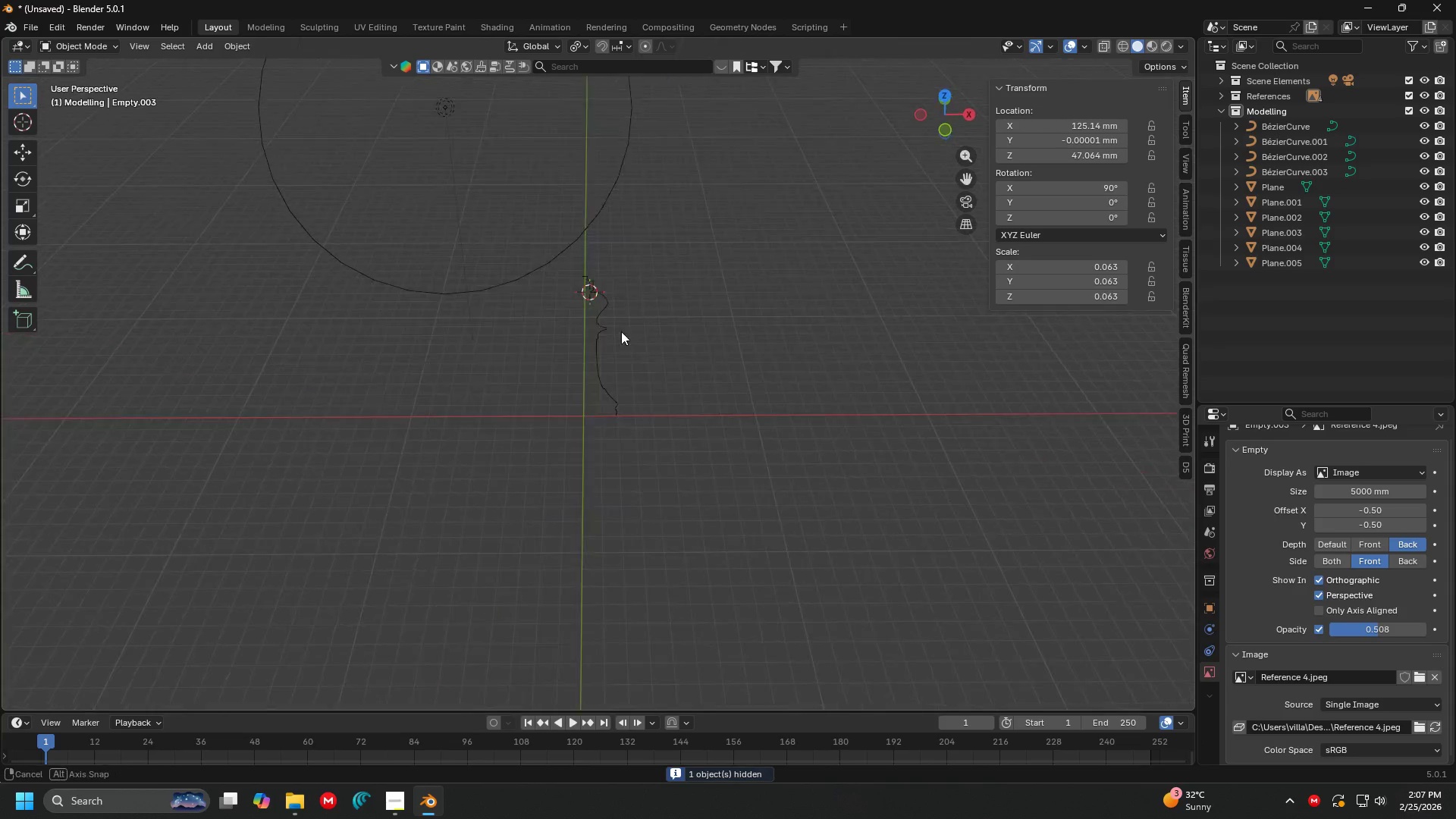 
scroll: coordinate [552, 376], scroll_direction: down, amount: 3.0
 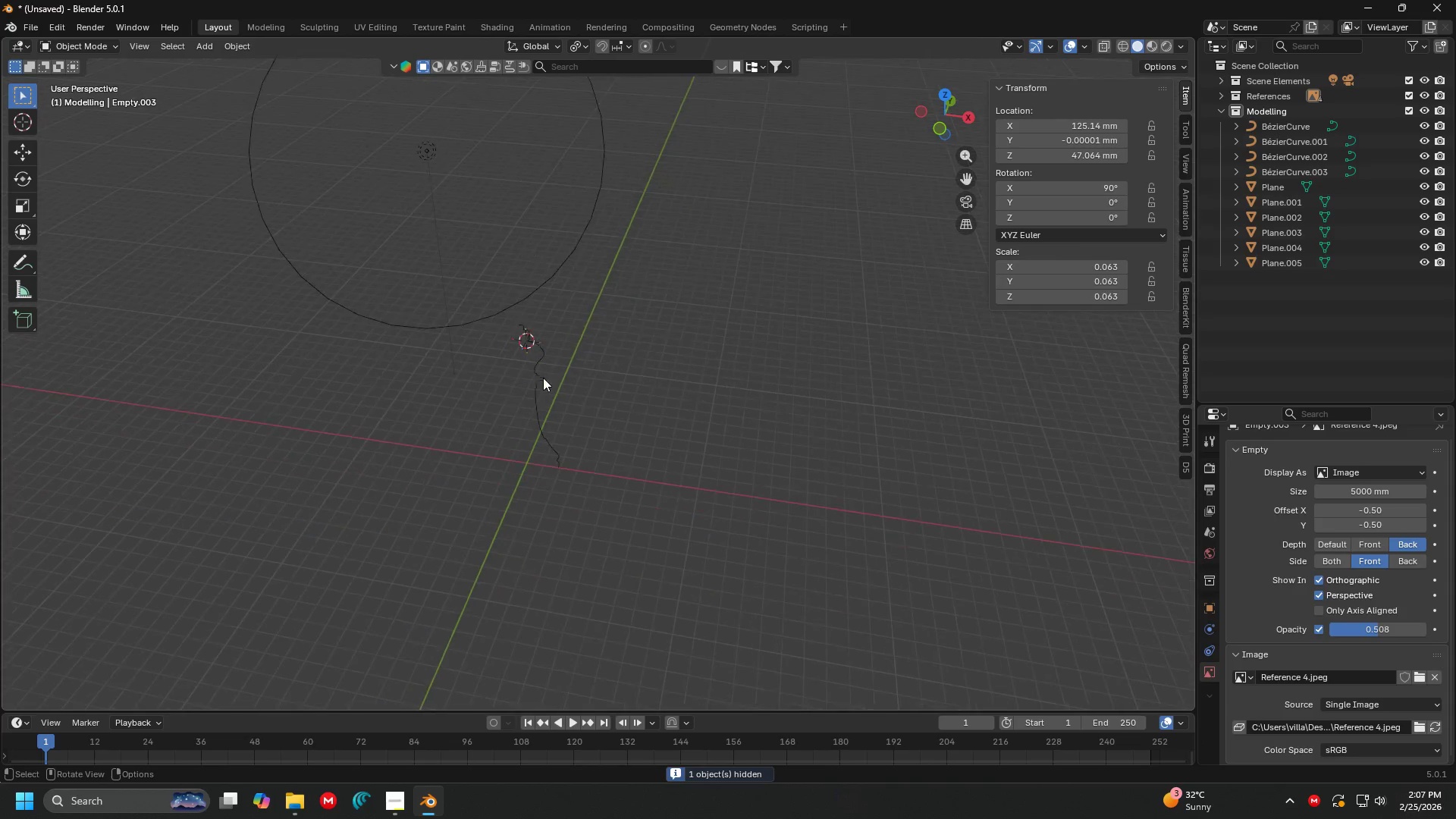 
left_click([535, 248])
 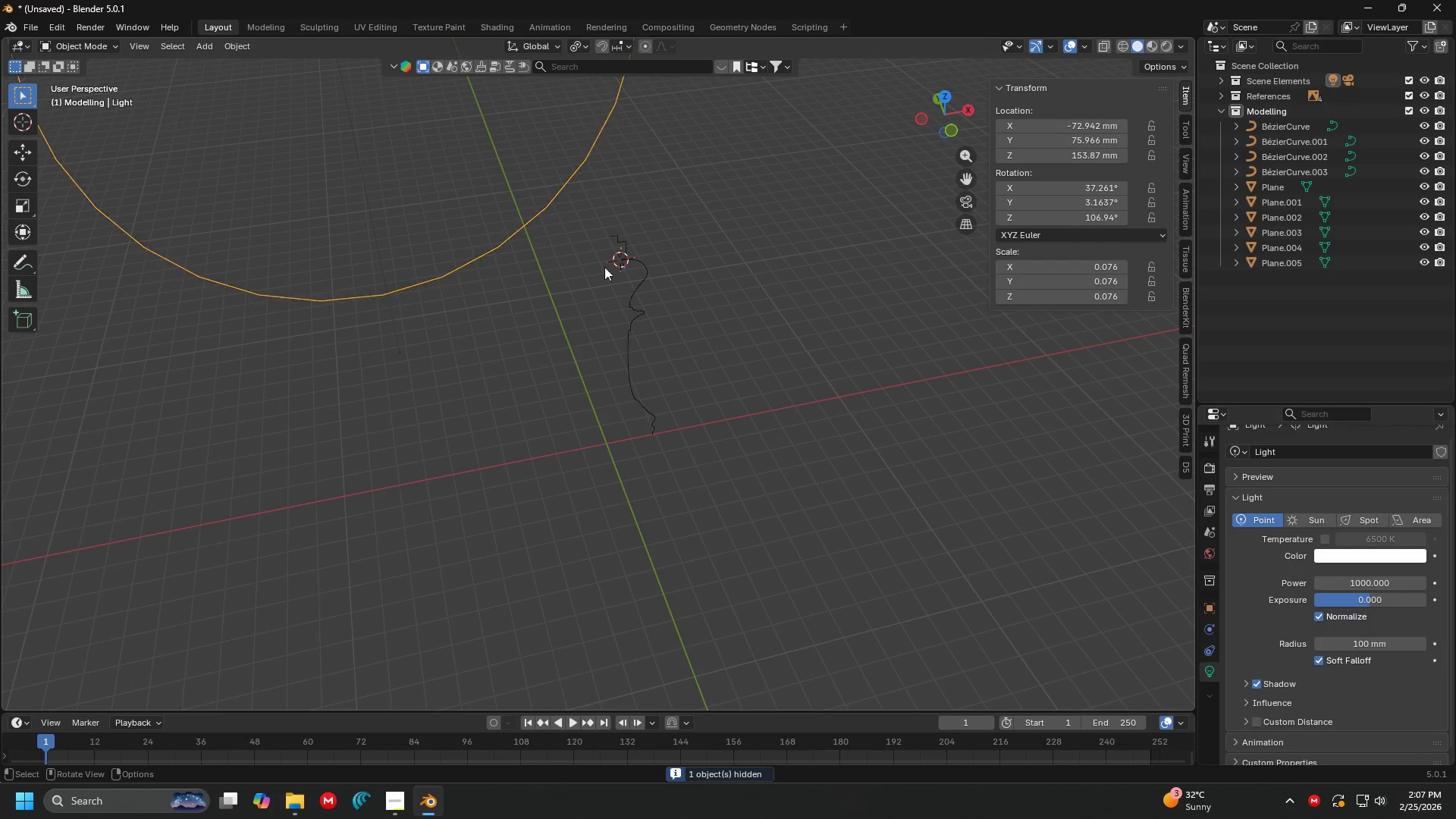 
scroll: coordinate [649, 337], scroll_direction: up, amount: 2.0
 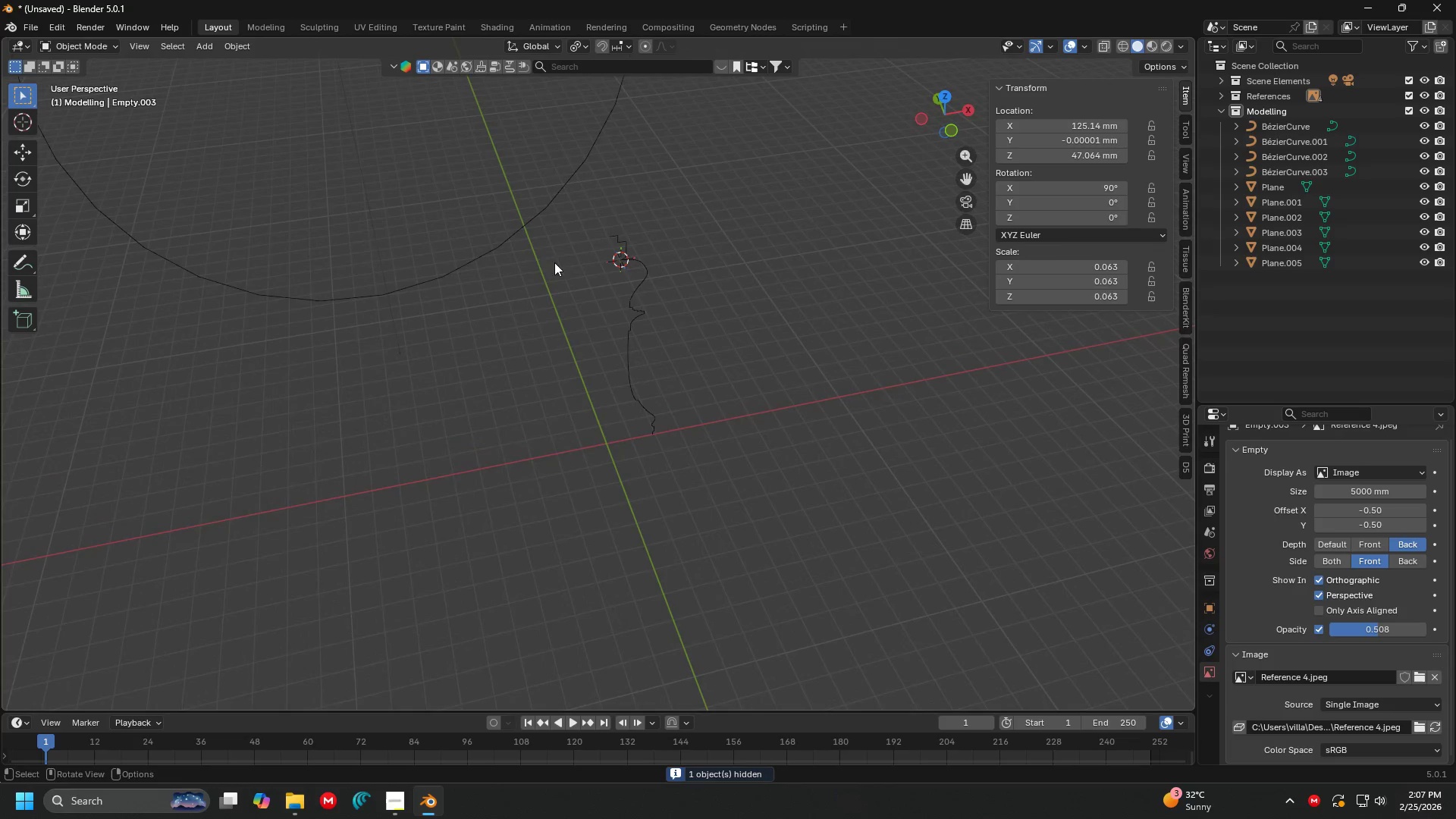 
key(S)
 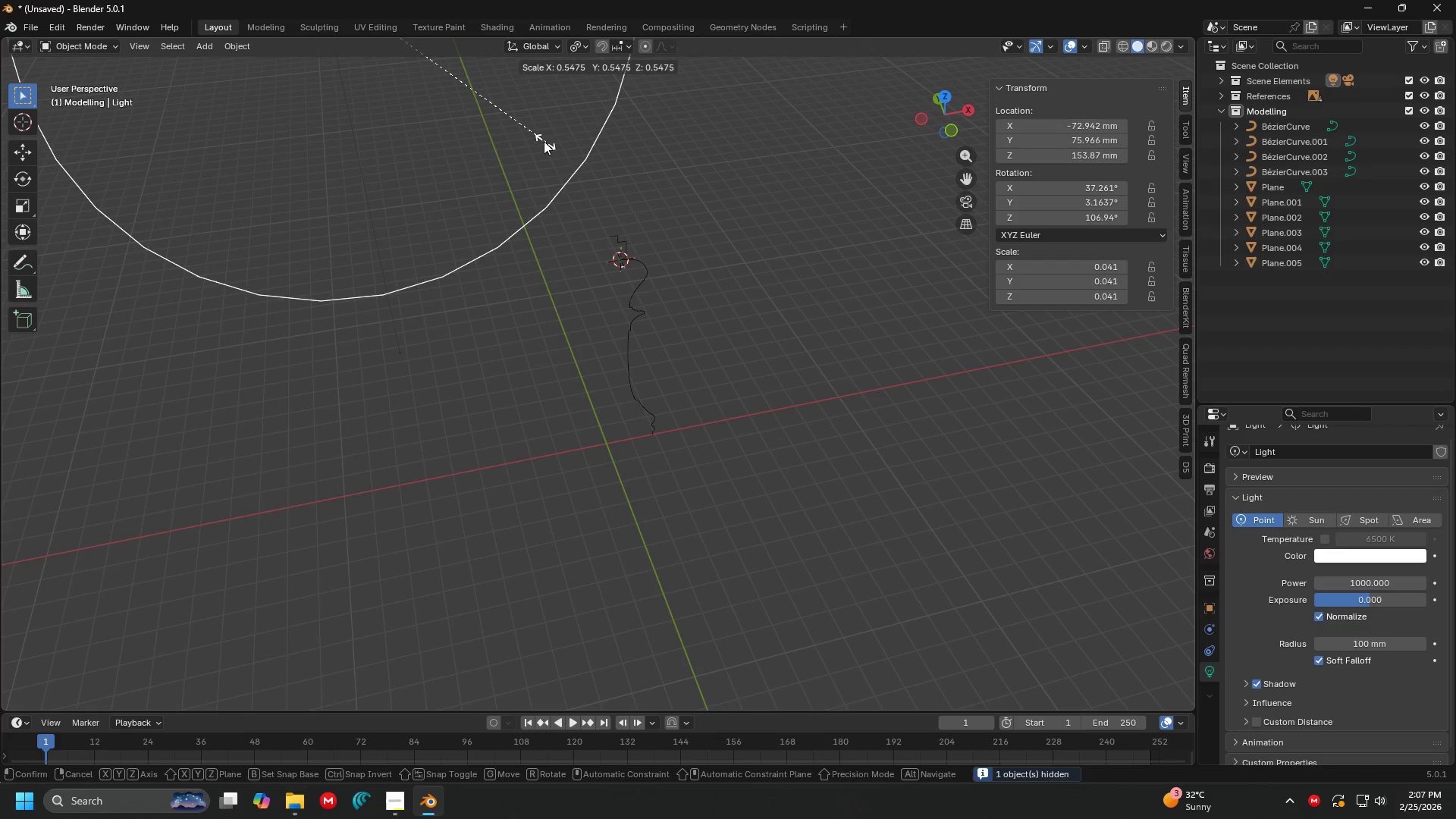 
left_click([537, 137])
 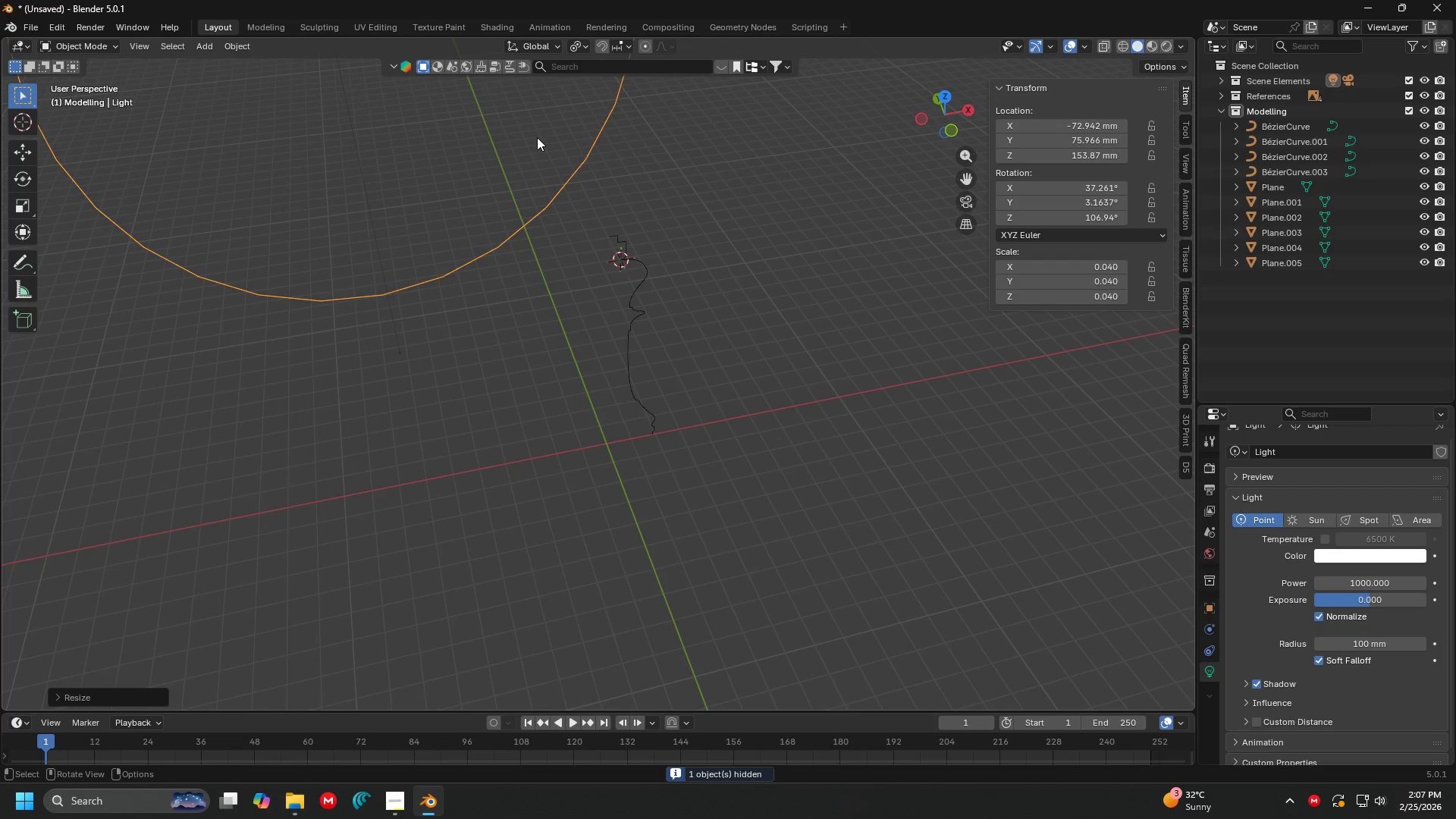 
key(Escape)
 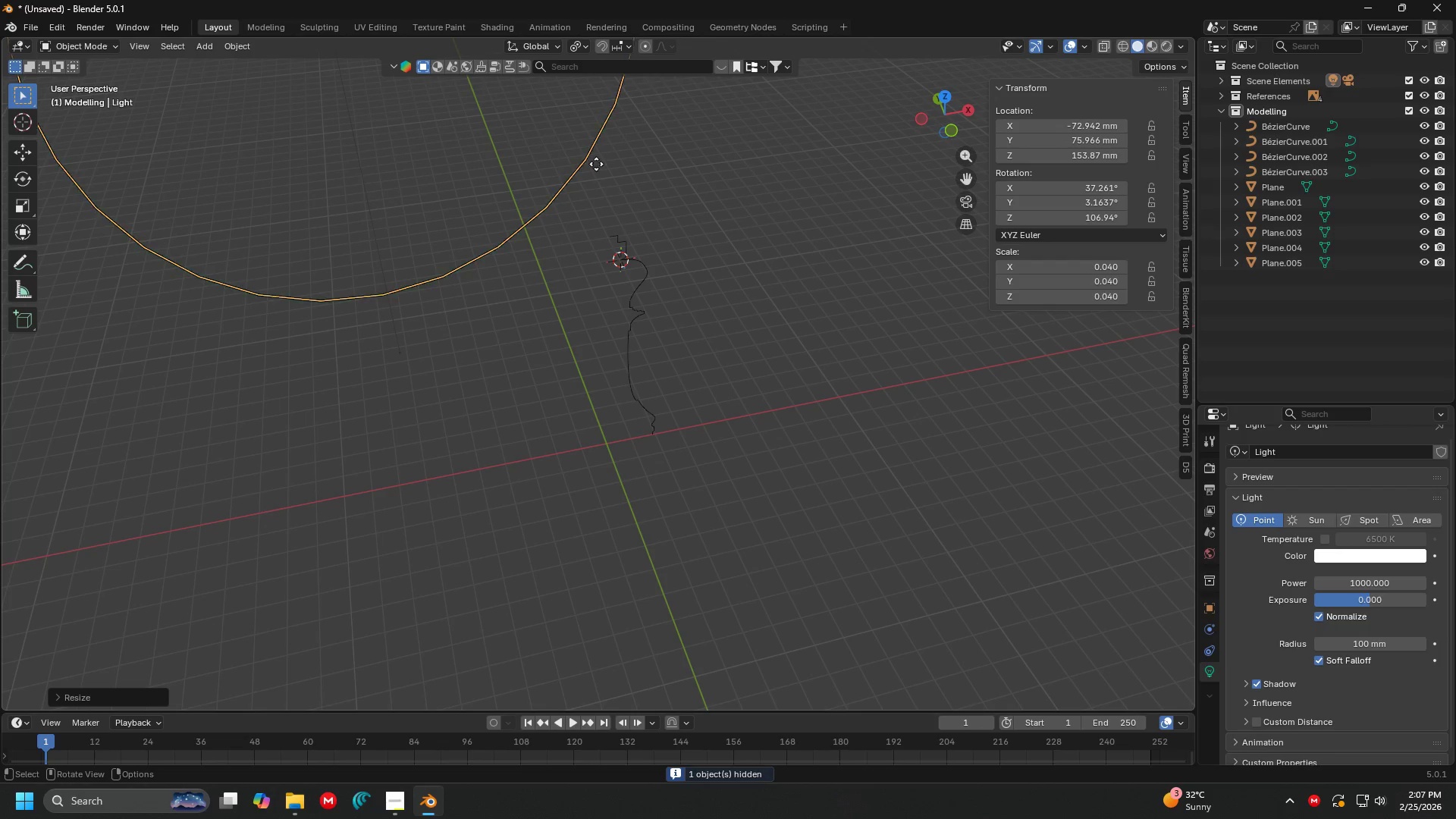 
key(H)
 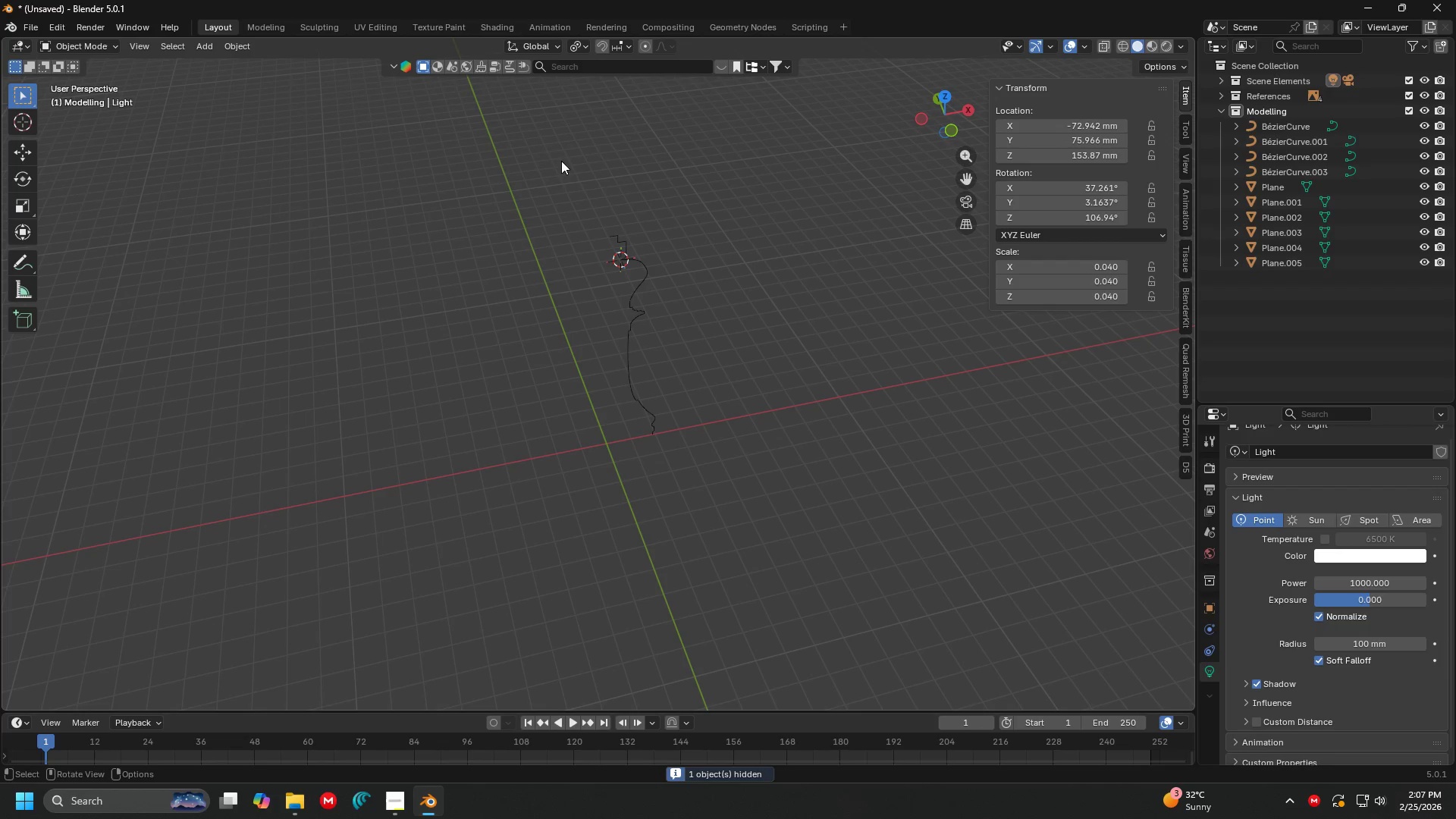 
left_click_drag(start_coordinate=[538, 150], to_coordinate=[844, 600])
 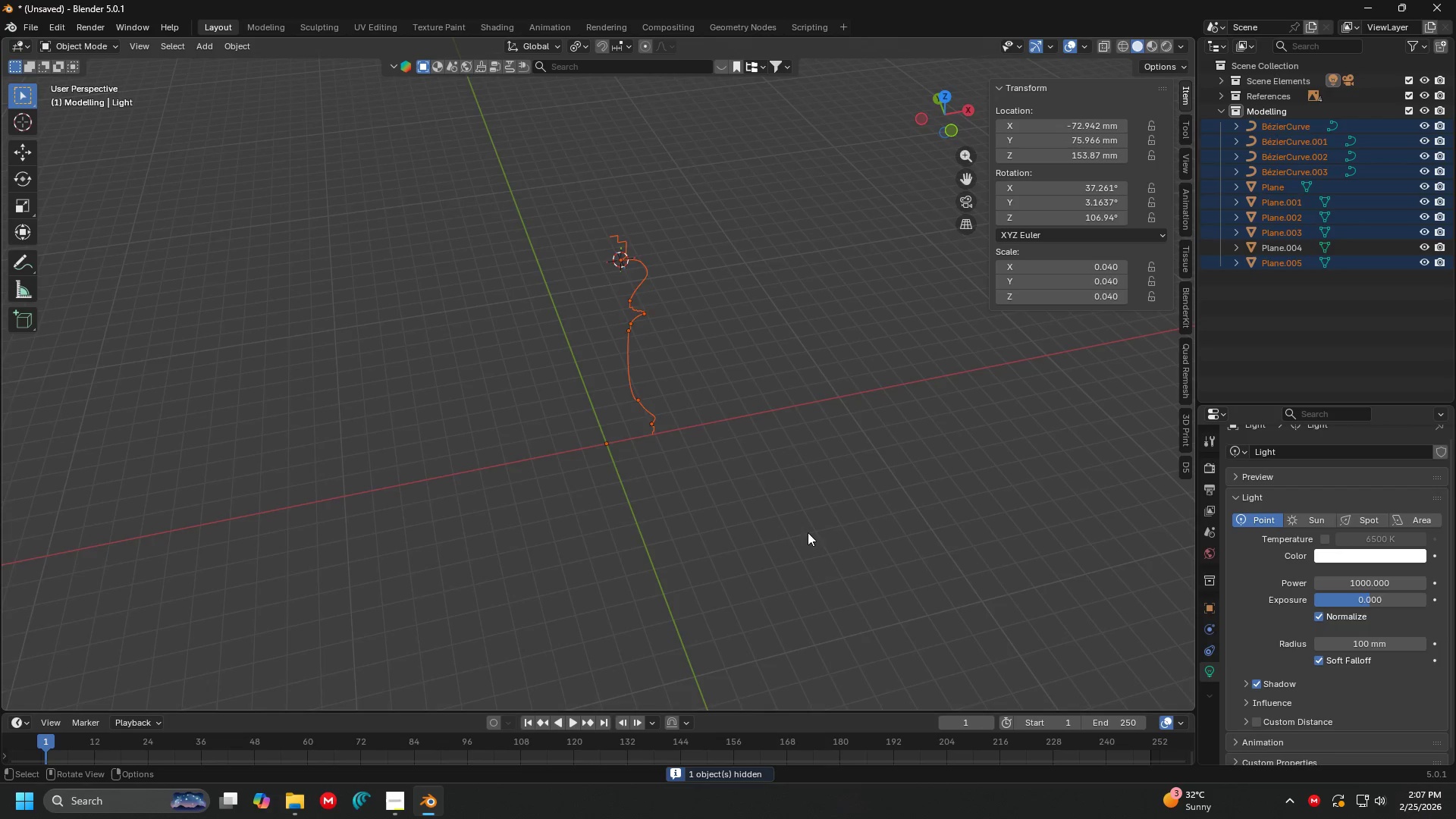 
key(Shift+ShiftLeft)
 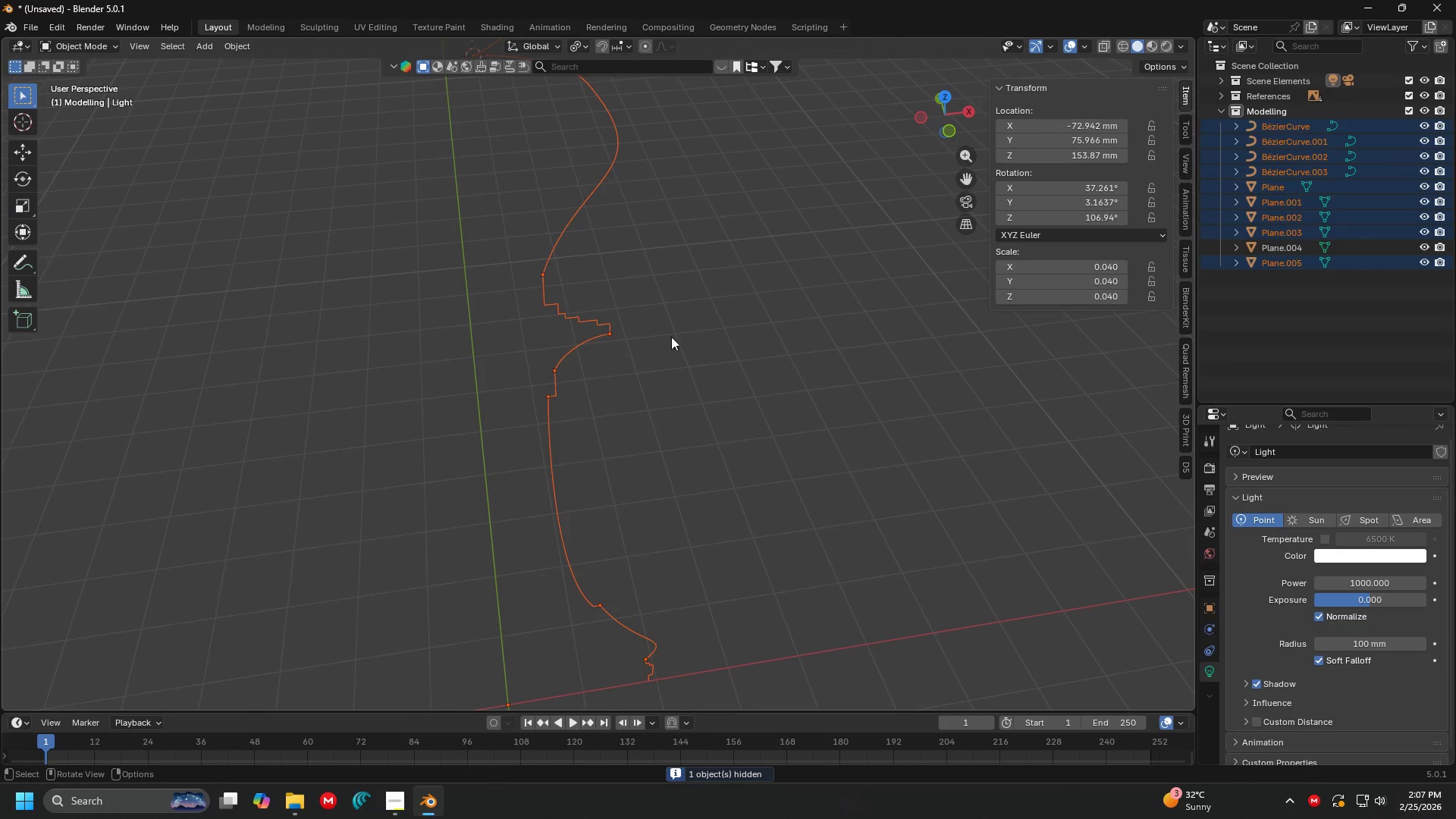 
scroll: coordinate [742, 457], scroll_direction: up, amount: 5.0
 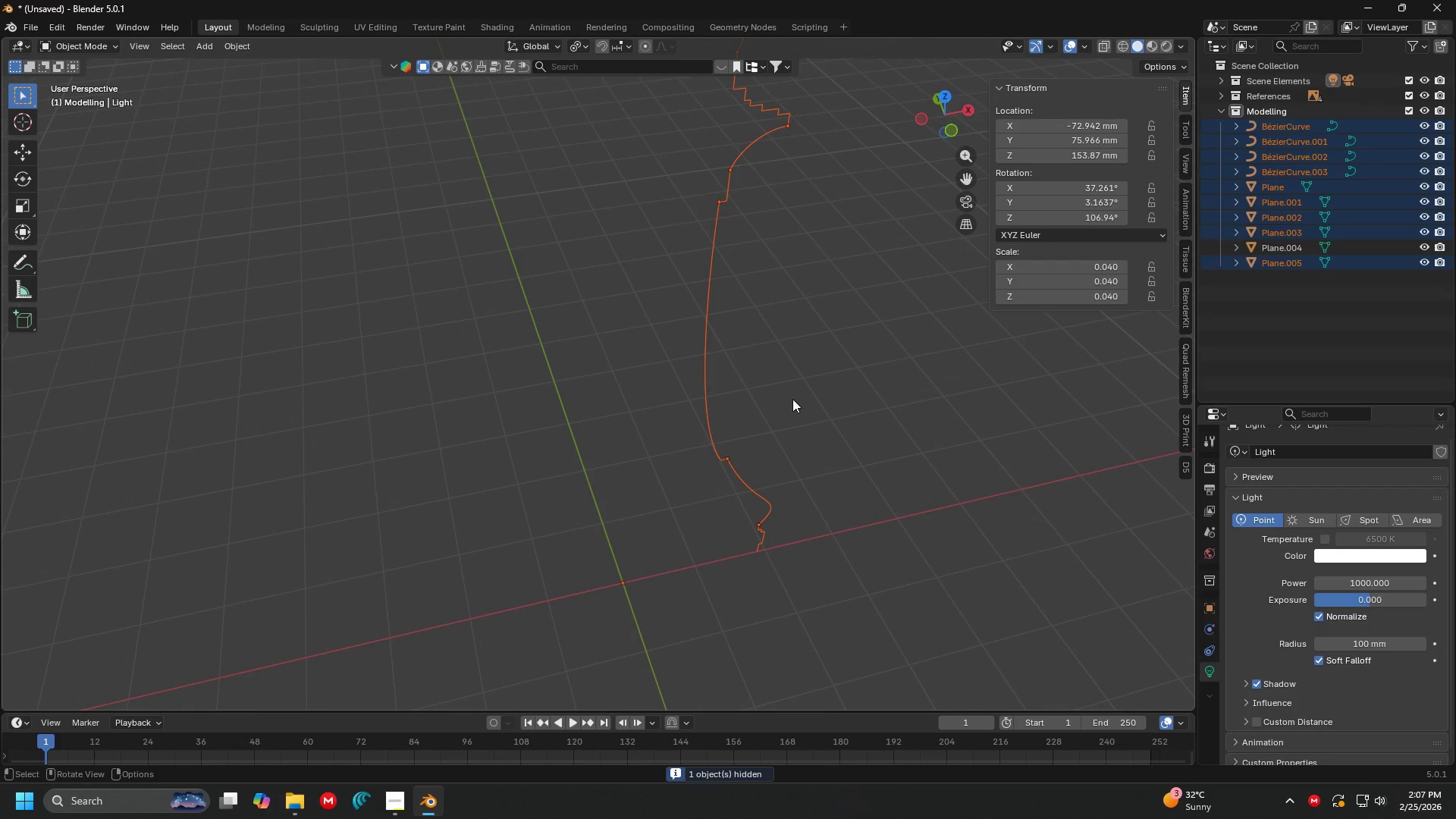 
hold_key(key=ShiftLeft, duration=0.31)
 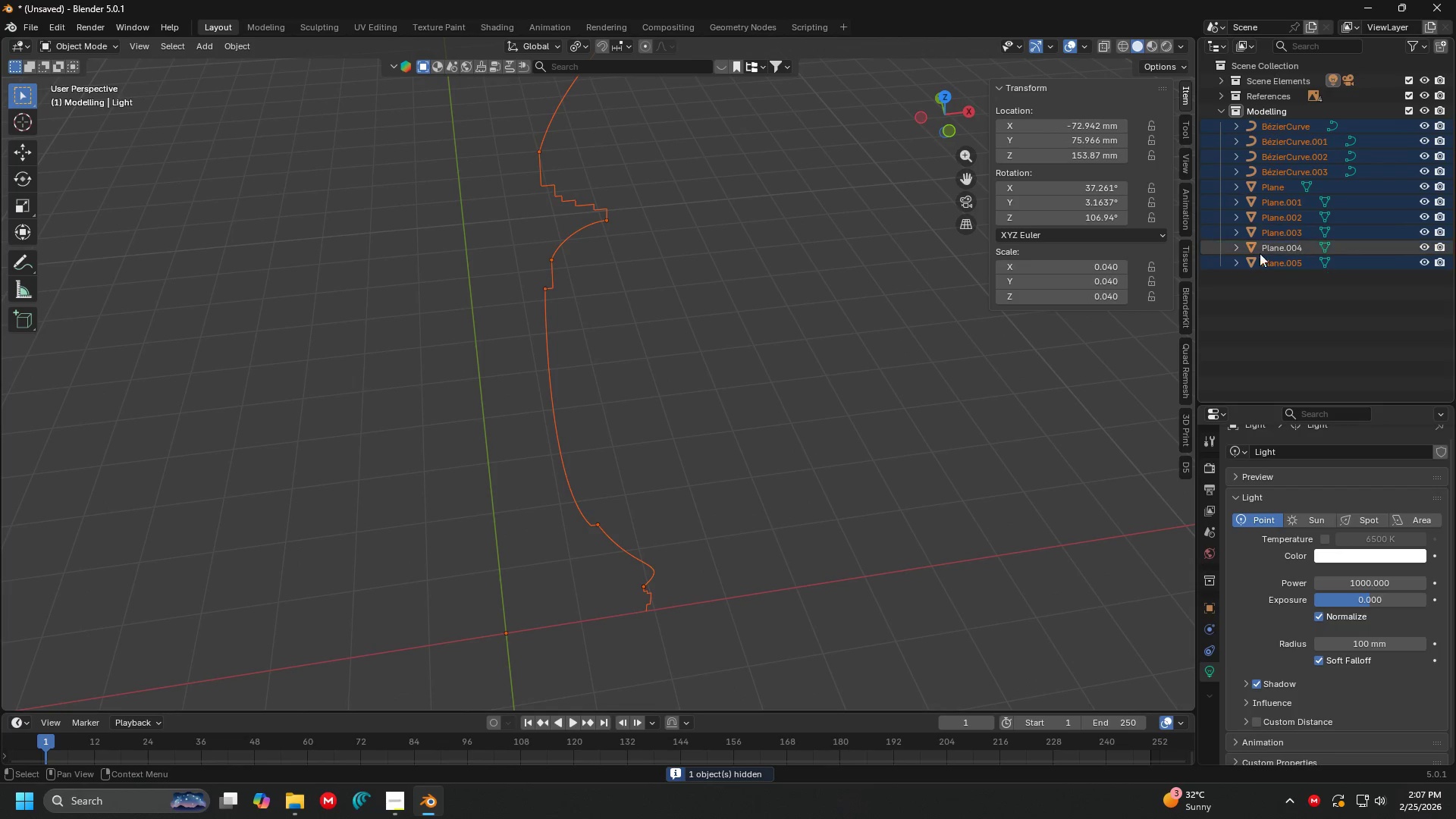 
left_click([1262, 252])
 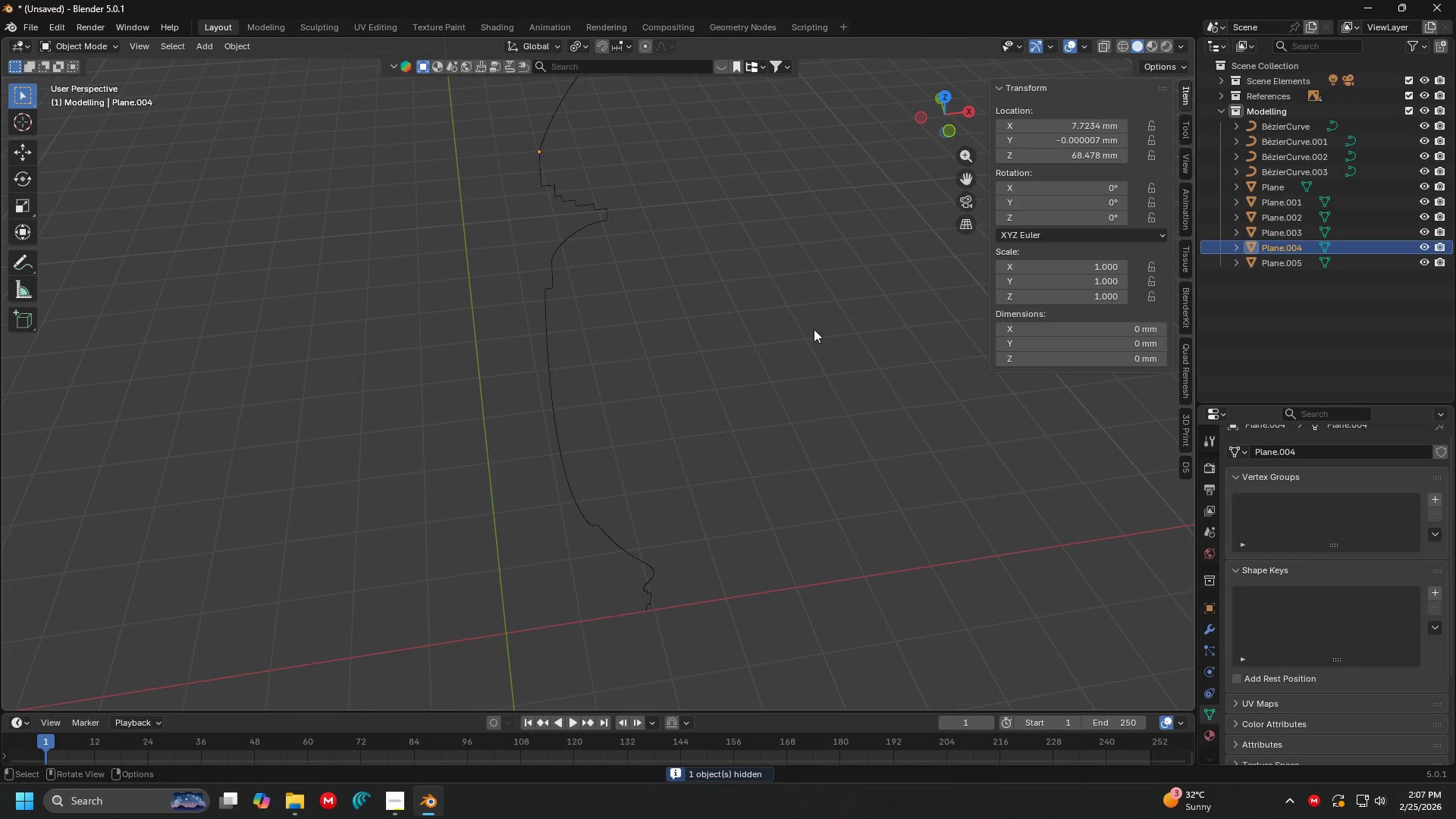 
scroll: coordinate [713, 295], scroll_direction: down, amount: 3.0
 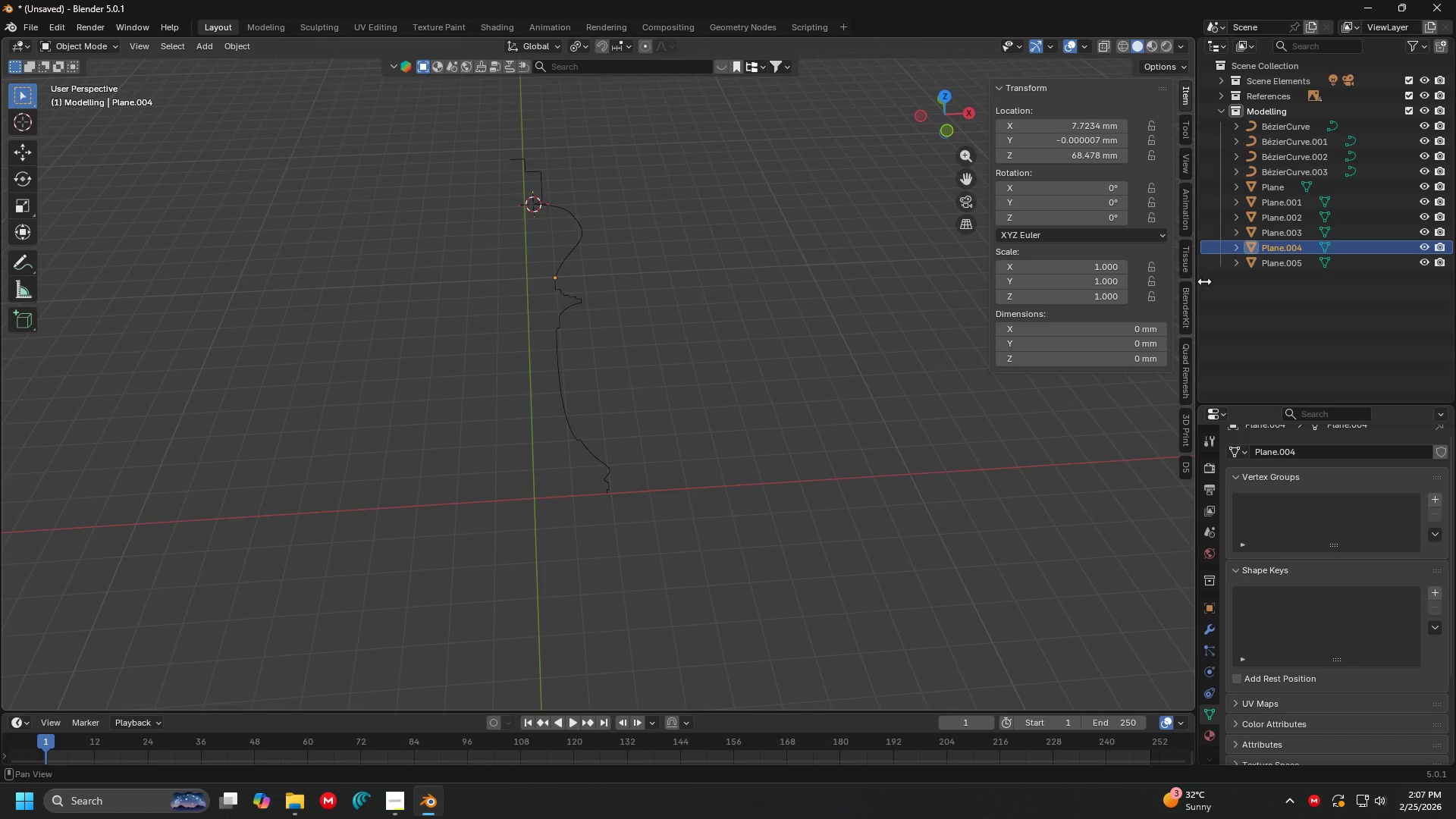 
left_click_drag(start_coordinate=[1288, 297], to_coordinate=[1248, 124])
 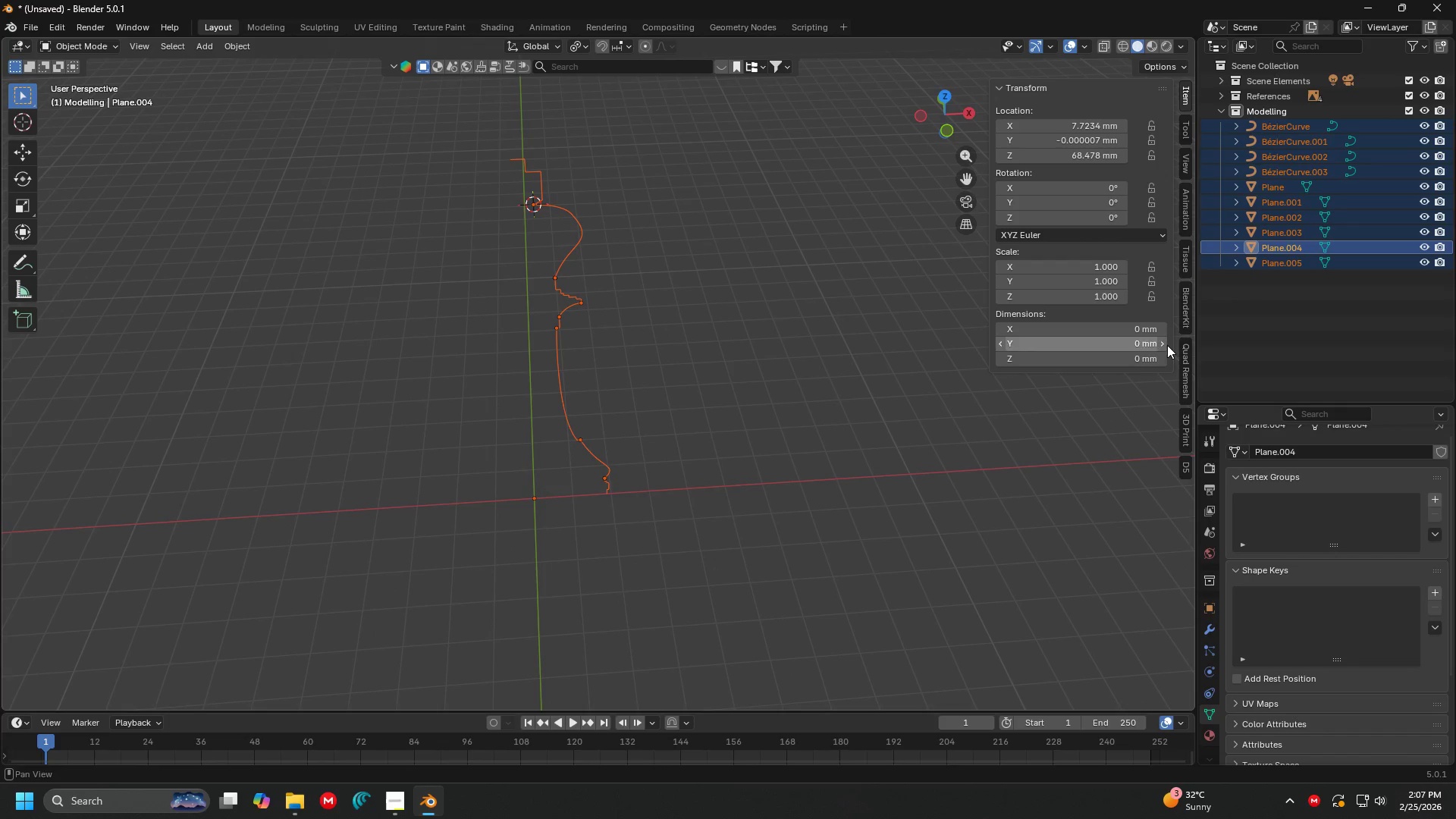 
right_click([1291, 332])
 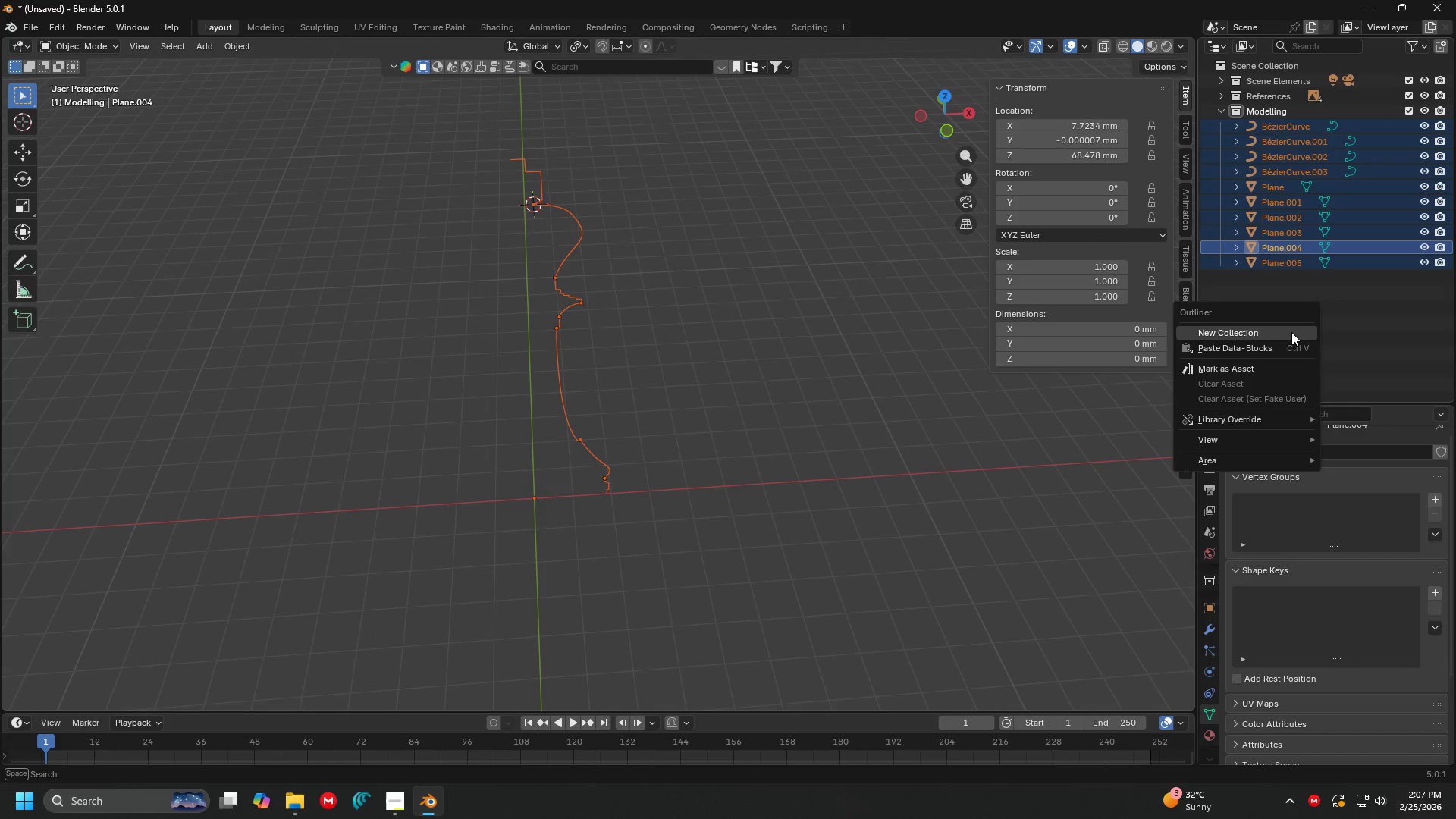 
left_click([1291, 332])
 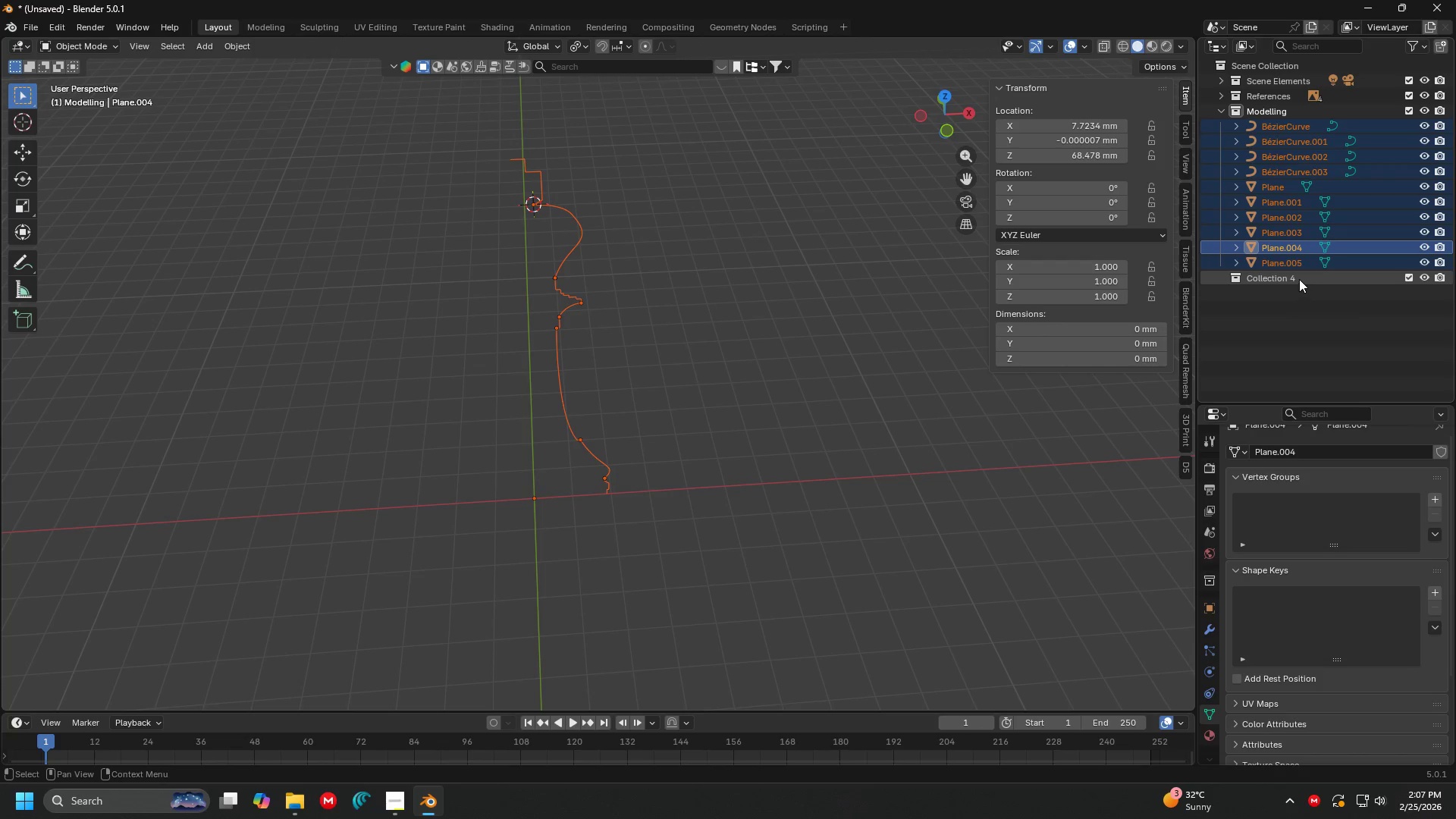 
double_click([1299, 279])
 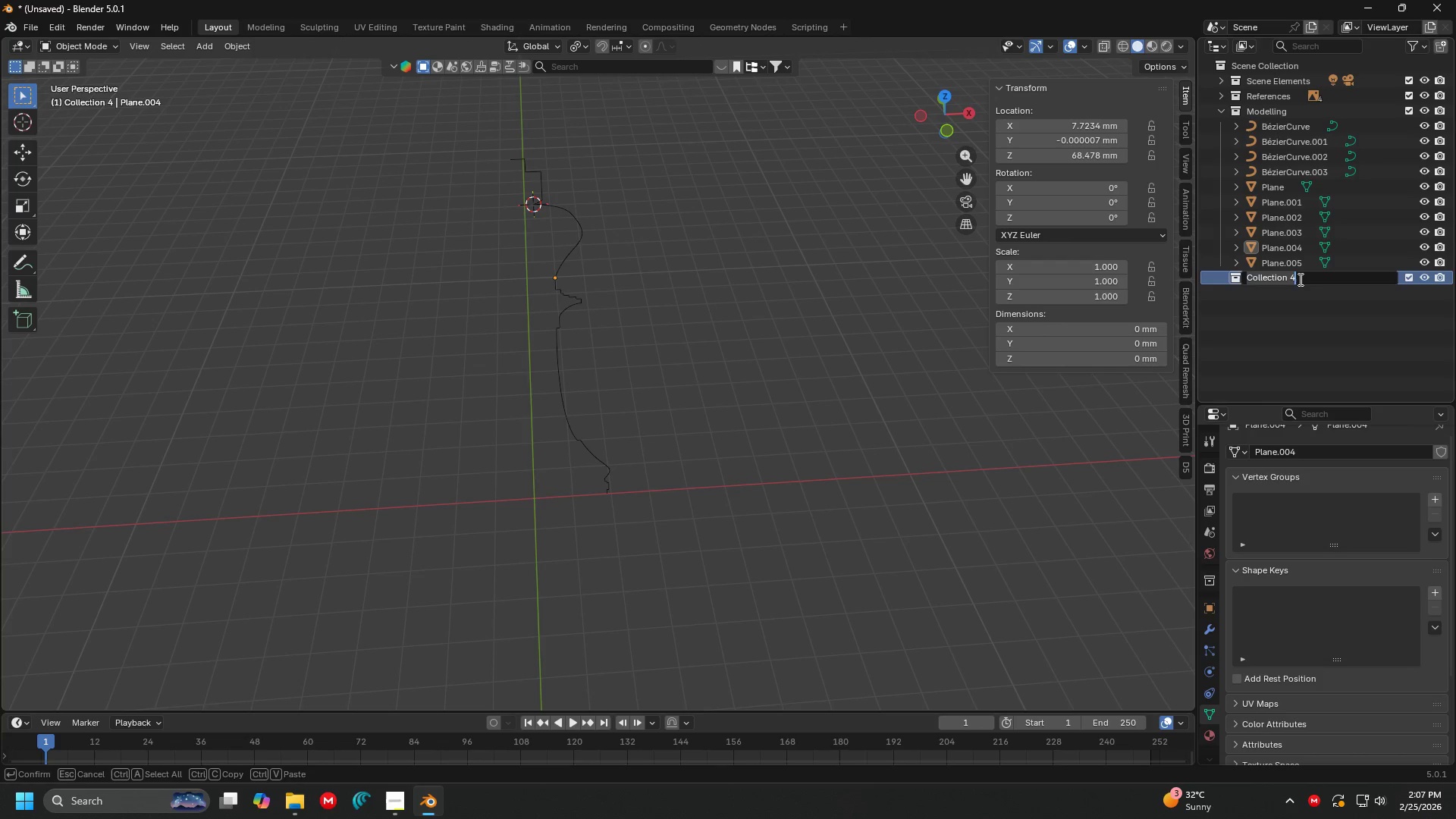 
type(King test)
 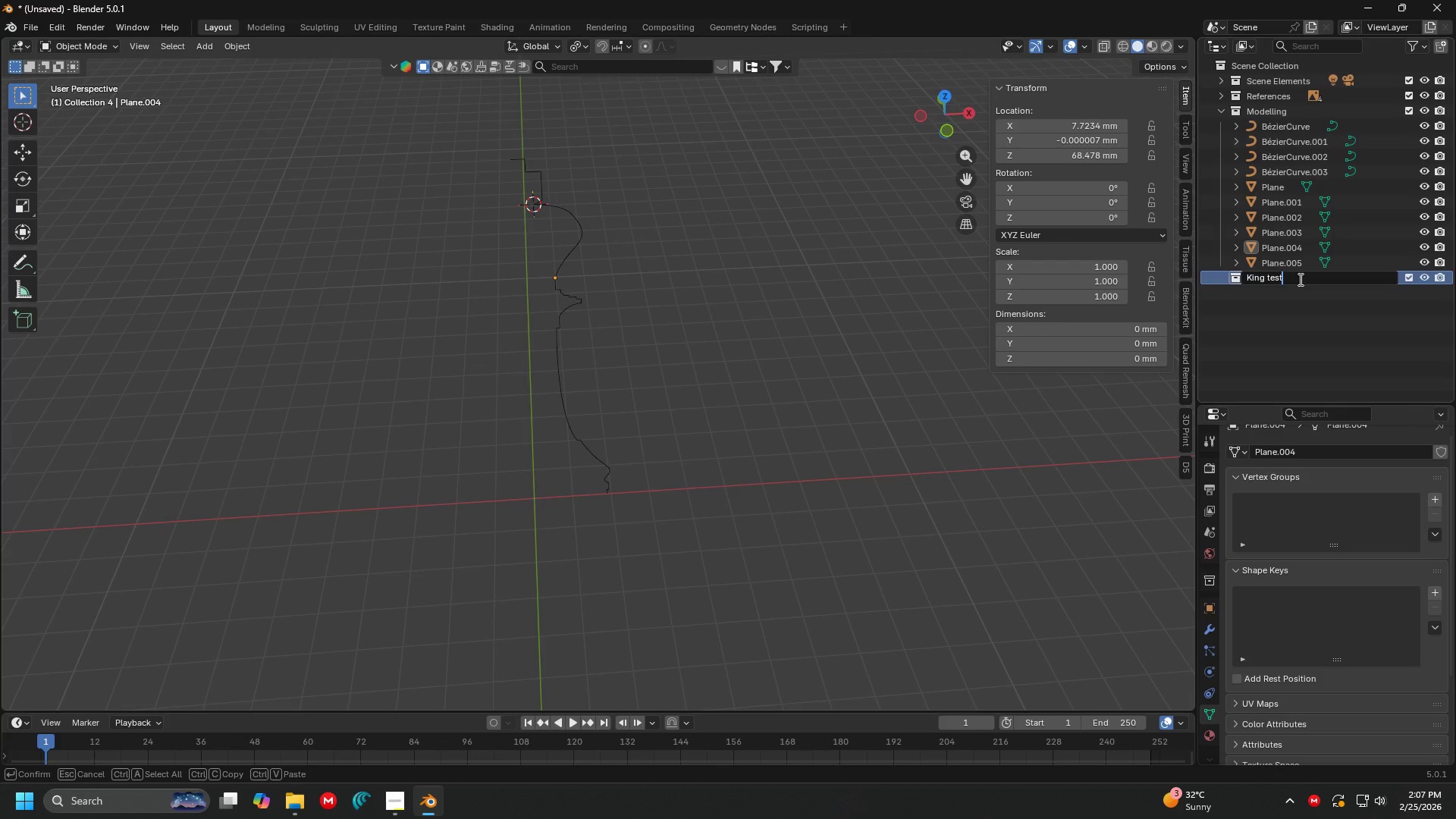 
key(Enter)
 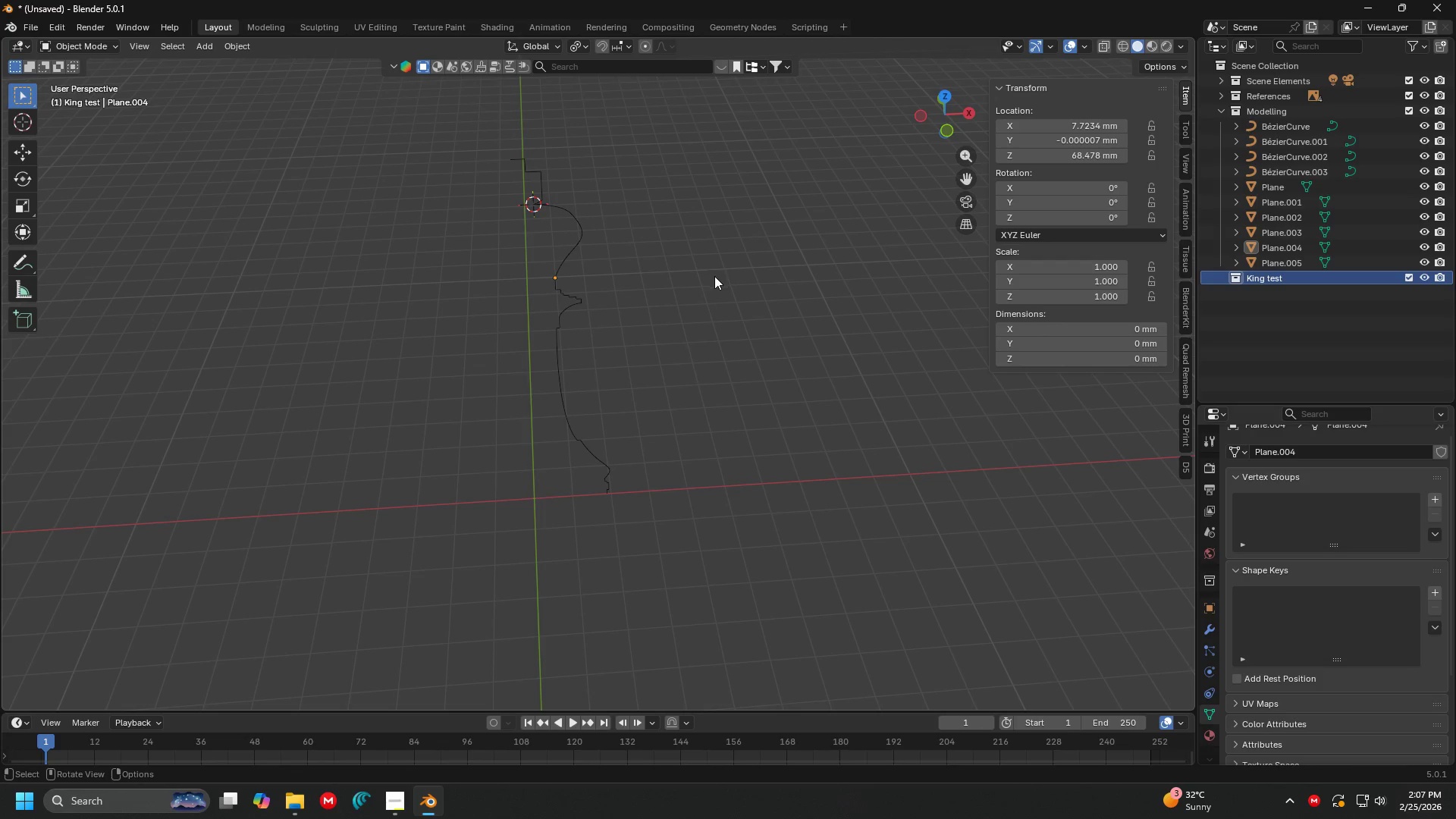 
key(A)
 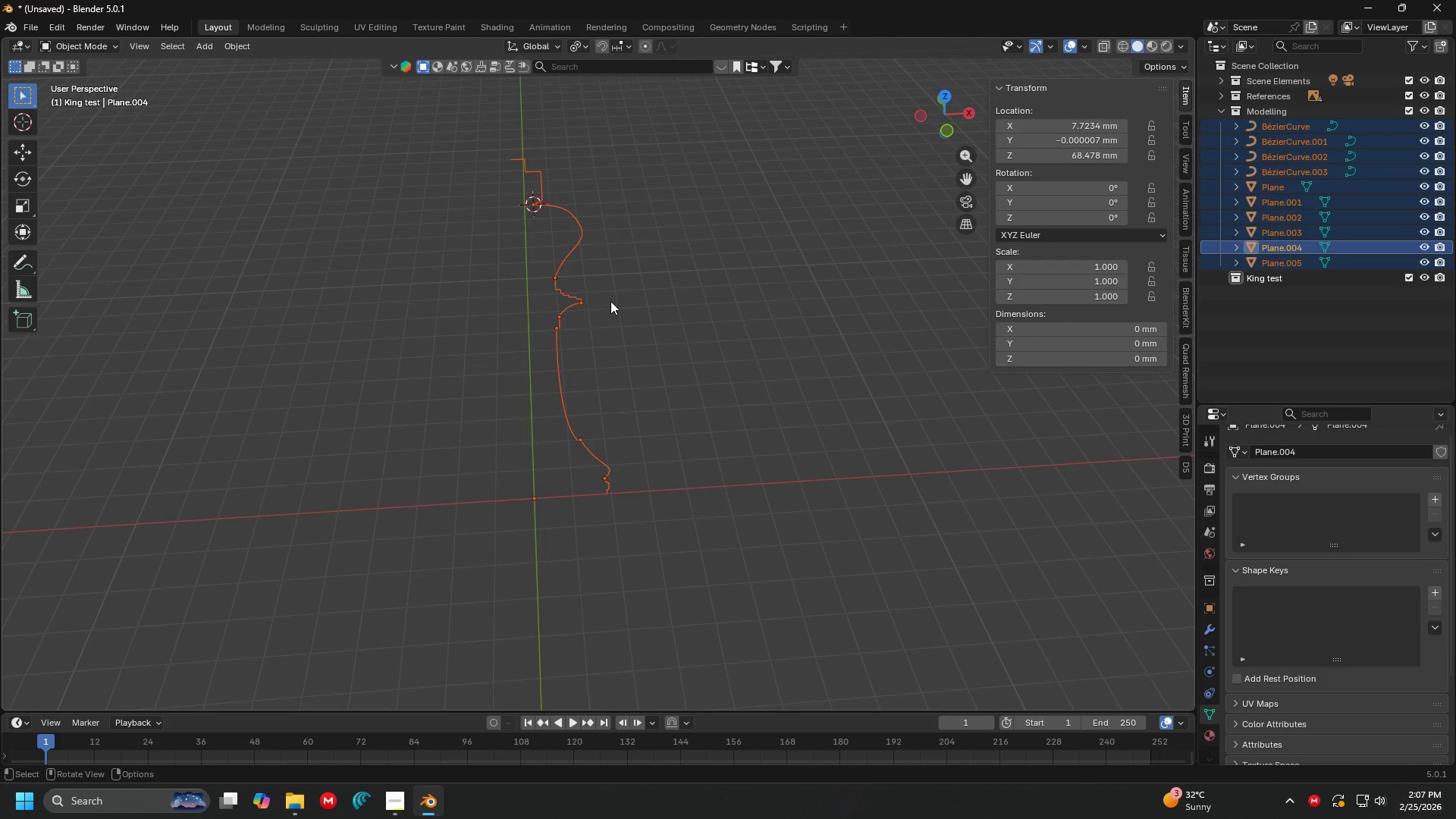 
key(Shift+ShiftLeft)
 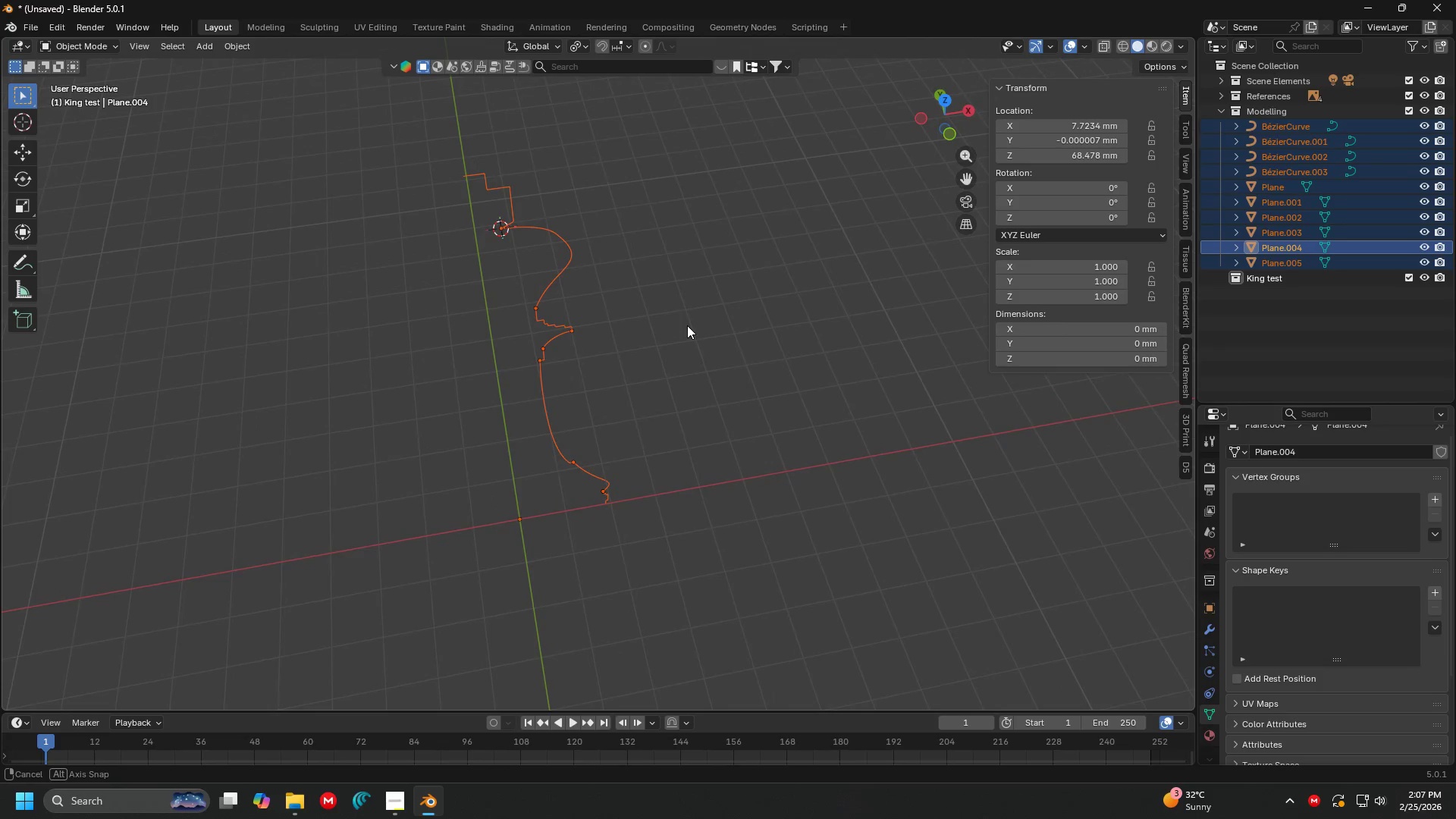 
scroll: coordinate [650, 297], scroll_direction: up, amount: 2.0
 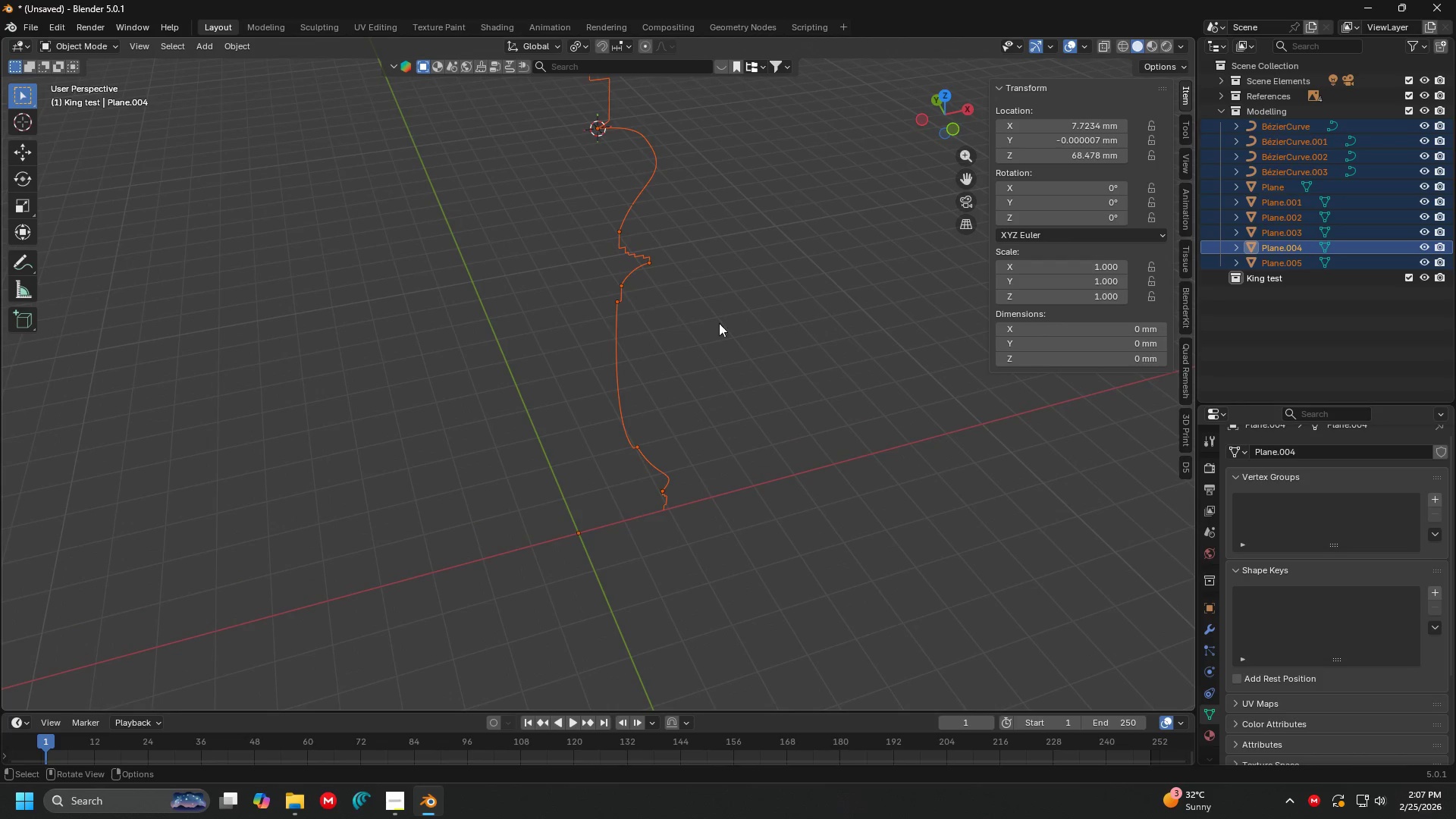 
left_click([687, 325])
 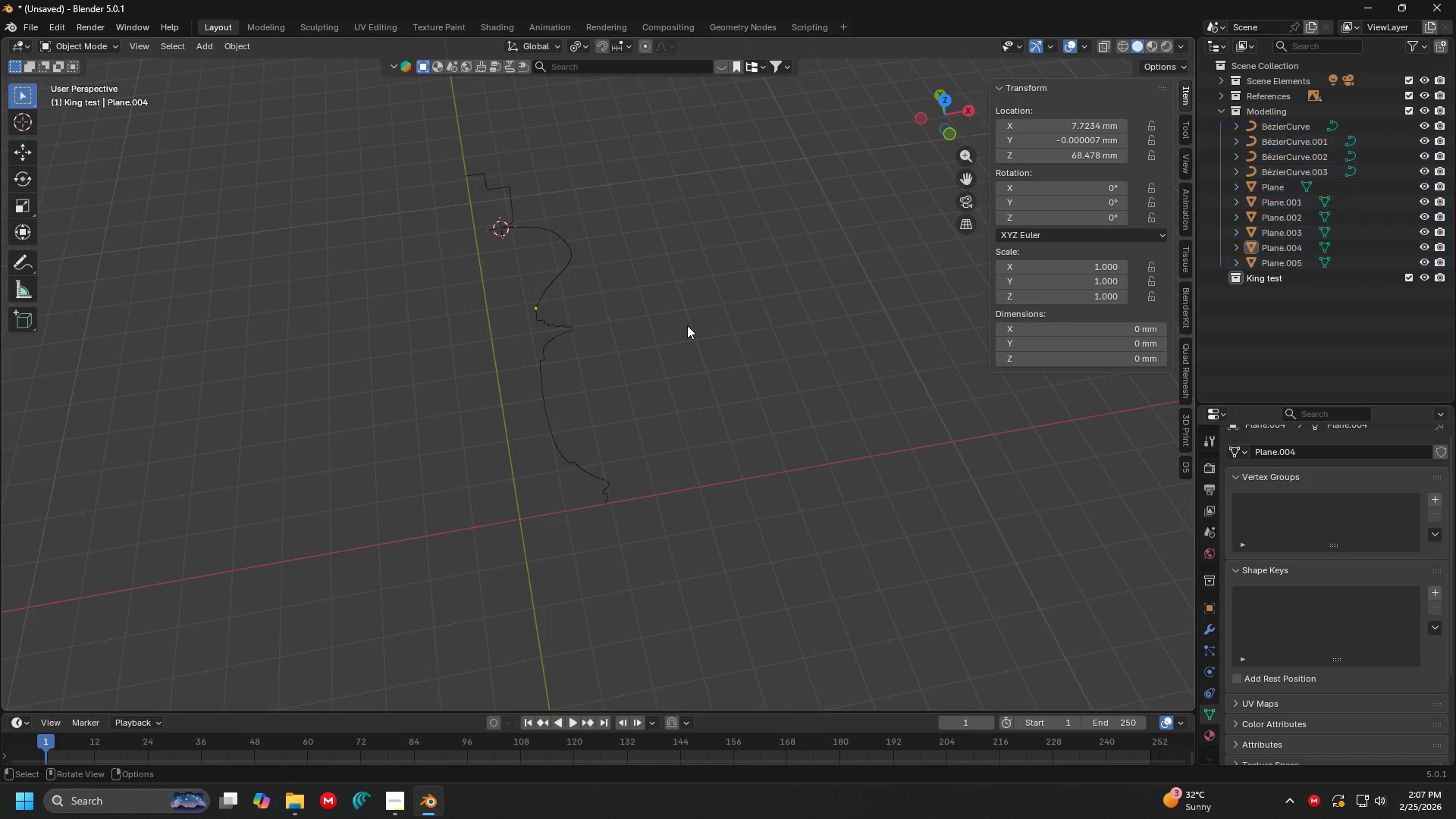 
key(1)
 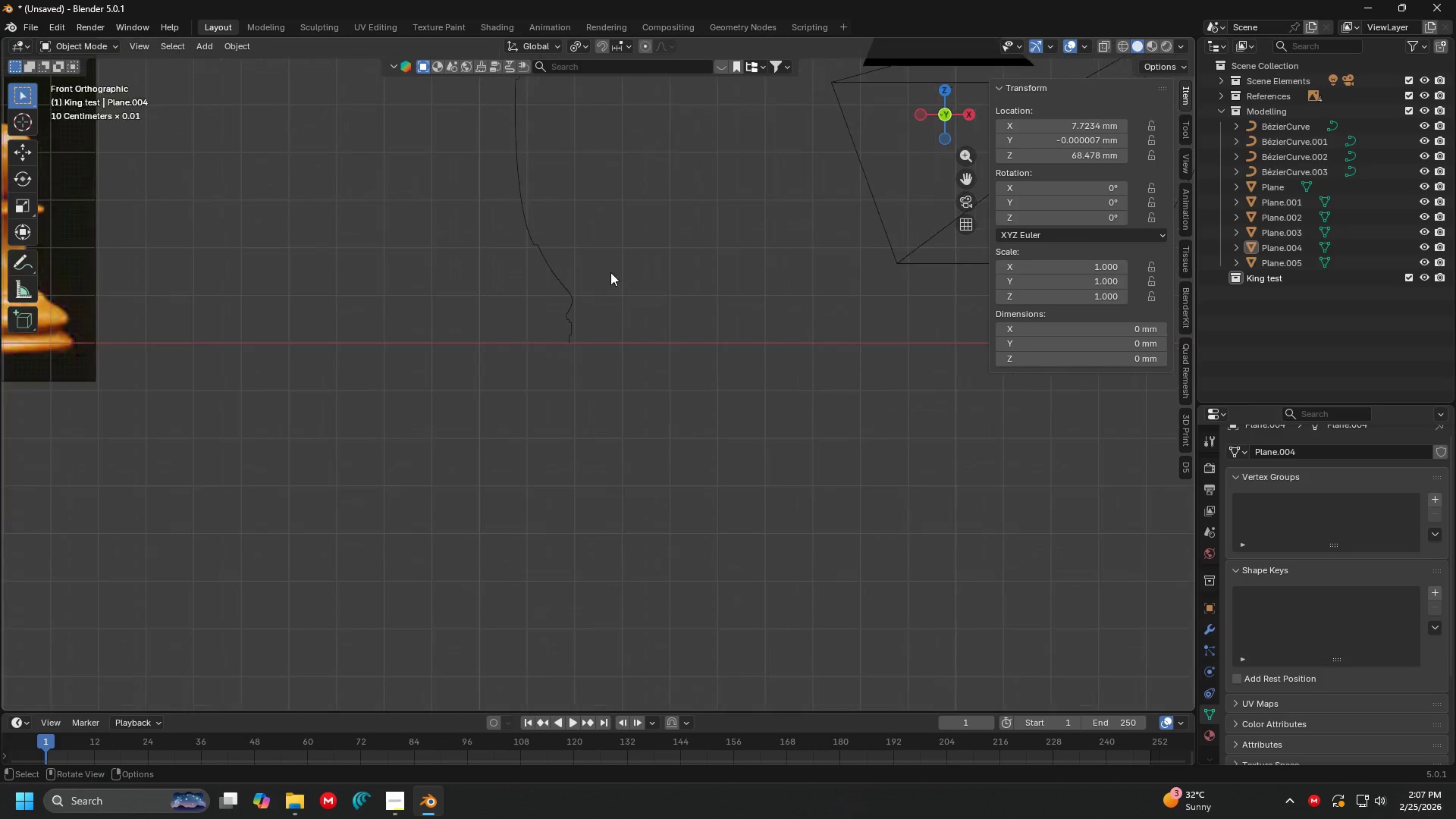 
hold_key(key=ShiftLeft, duration=0.31)
scroll: coordinate [642, 400], scroll_direction: down, amount: 2.0
 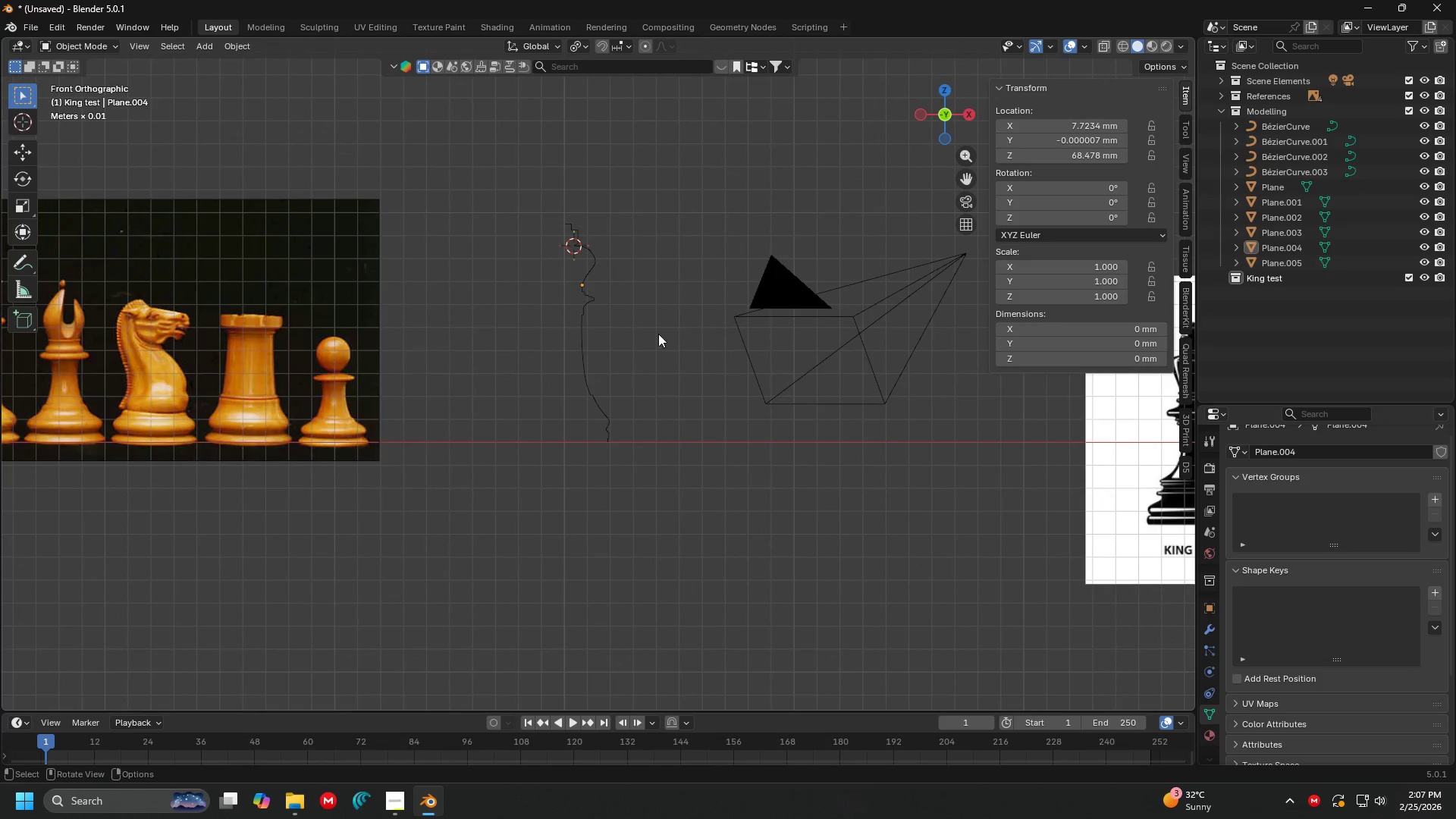 
left_click([678, 316])
 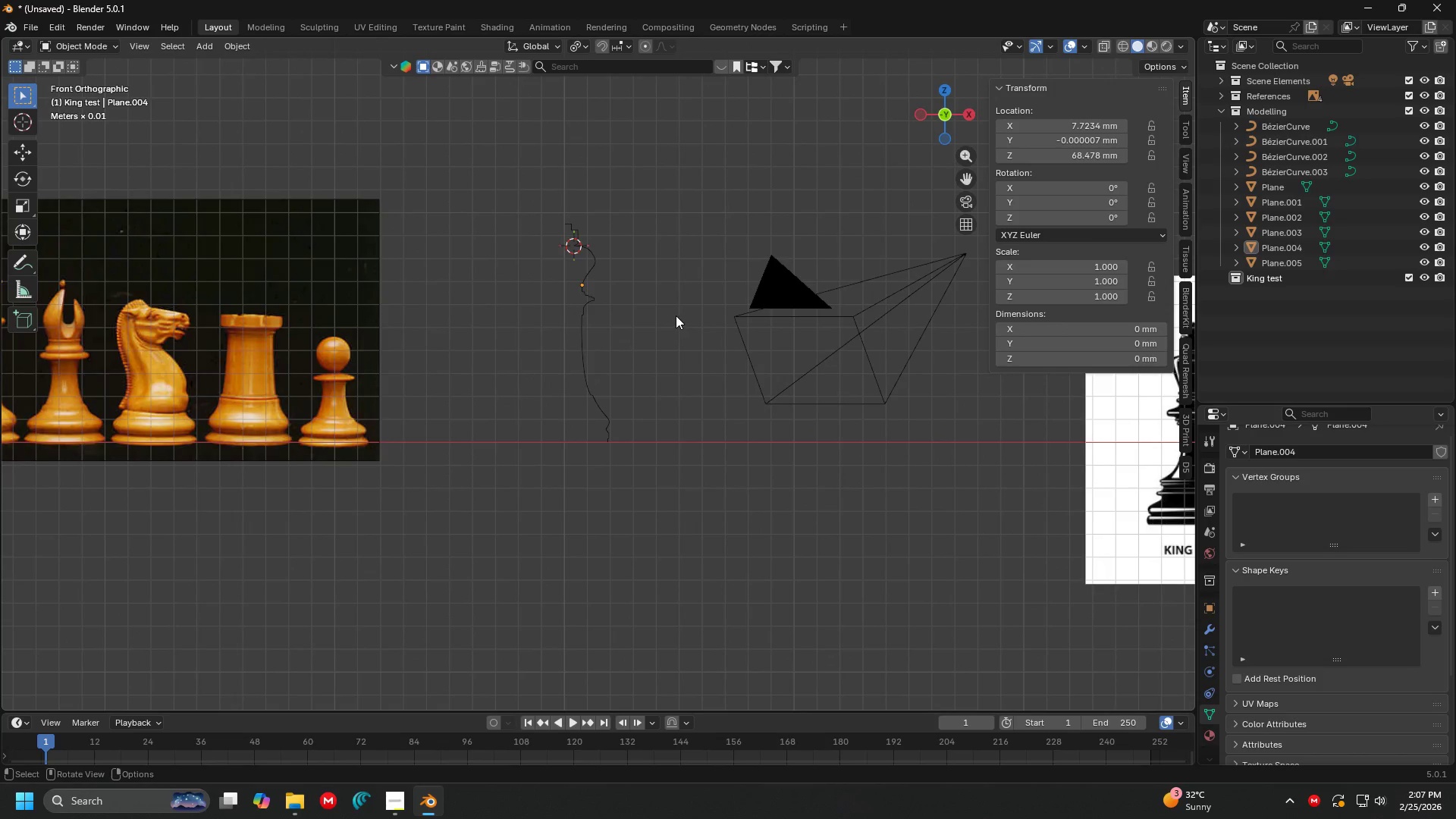 
scroll: coordinate [648, 389], scroll_direction: up, amount: 1.0
 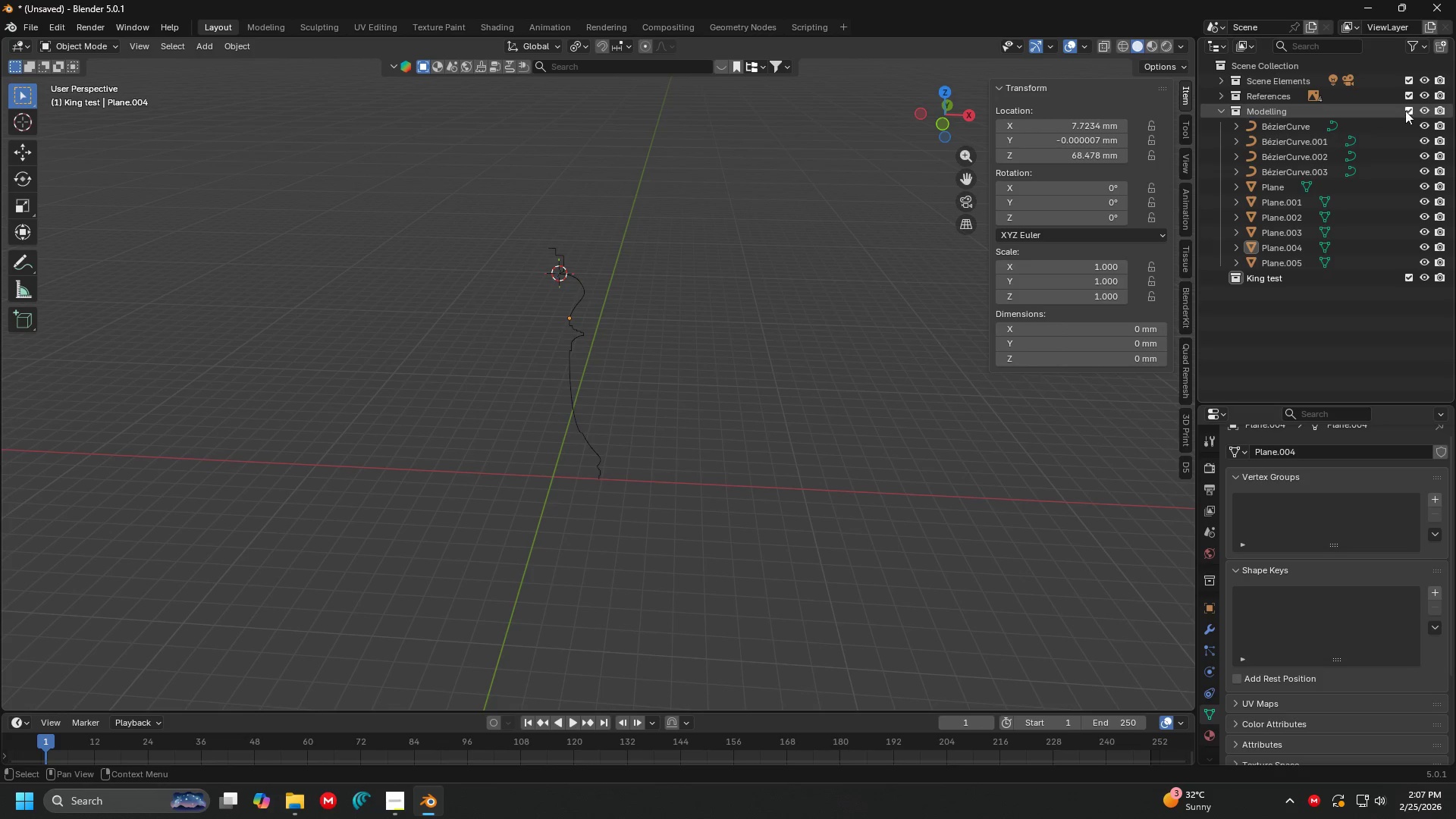 
left_click([1408, 95])
 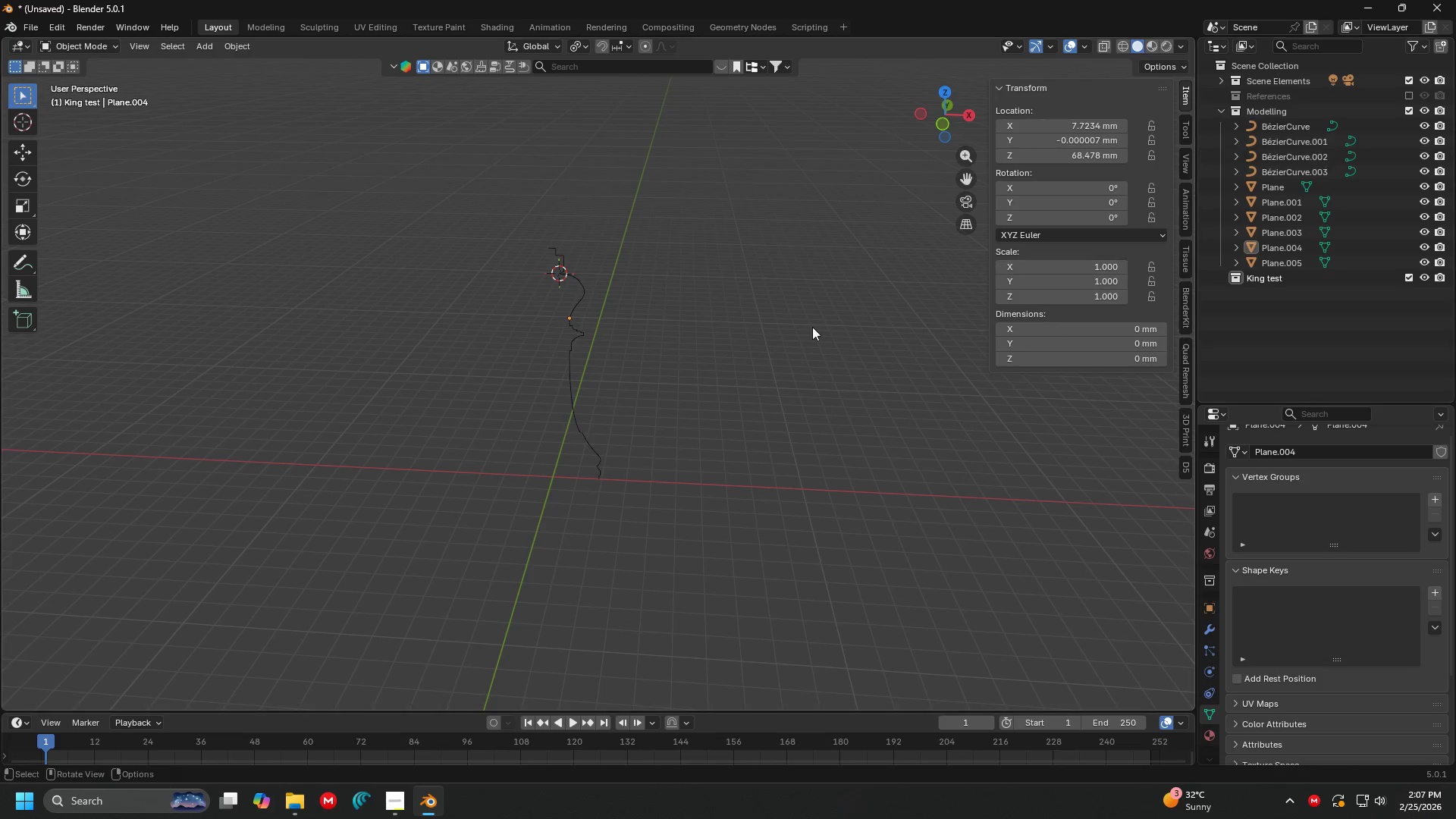 
key(1)
 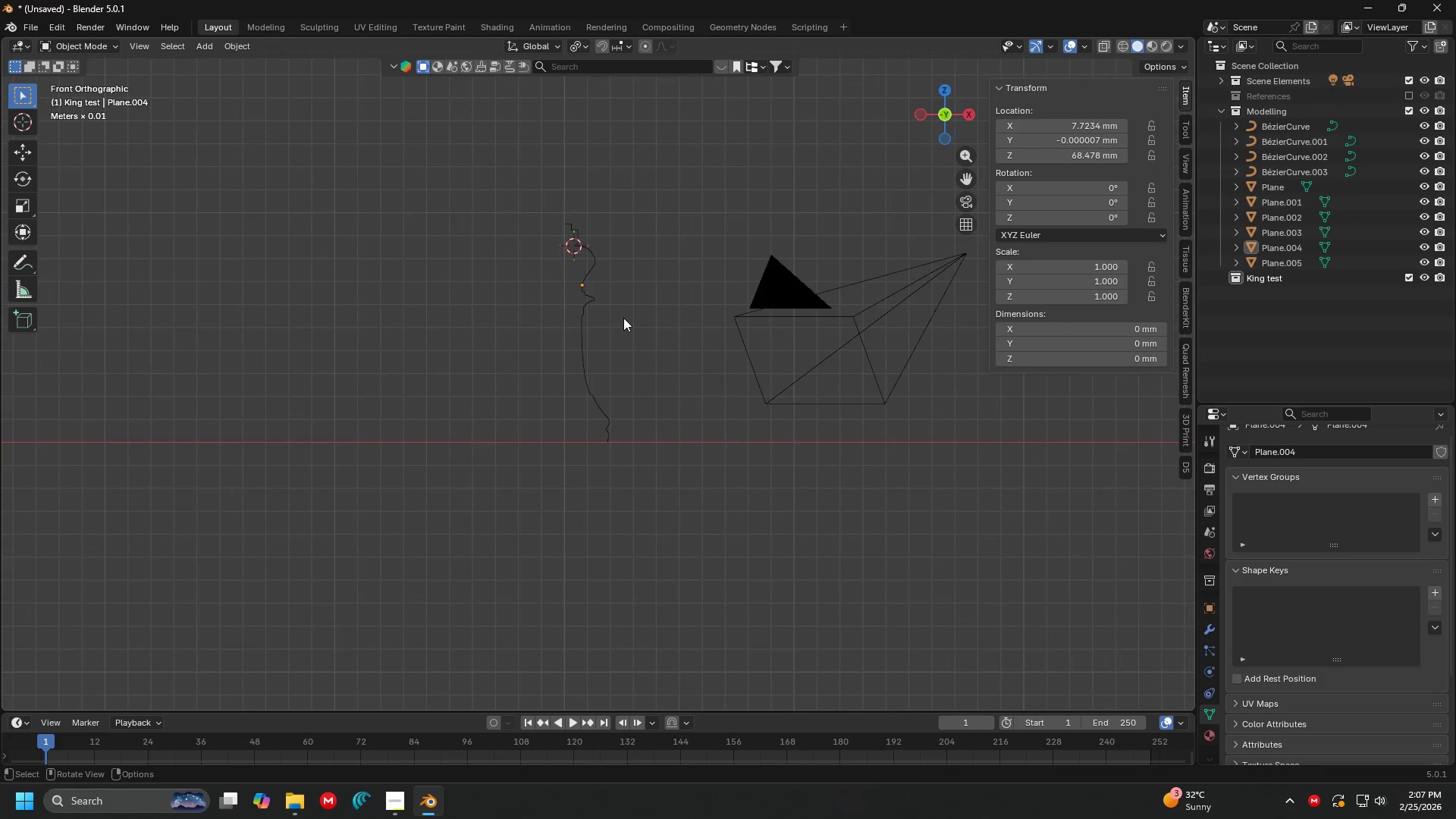 
scroll: coordinate [626, 316], scroll_direction: up, amount: 4.0
 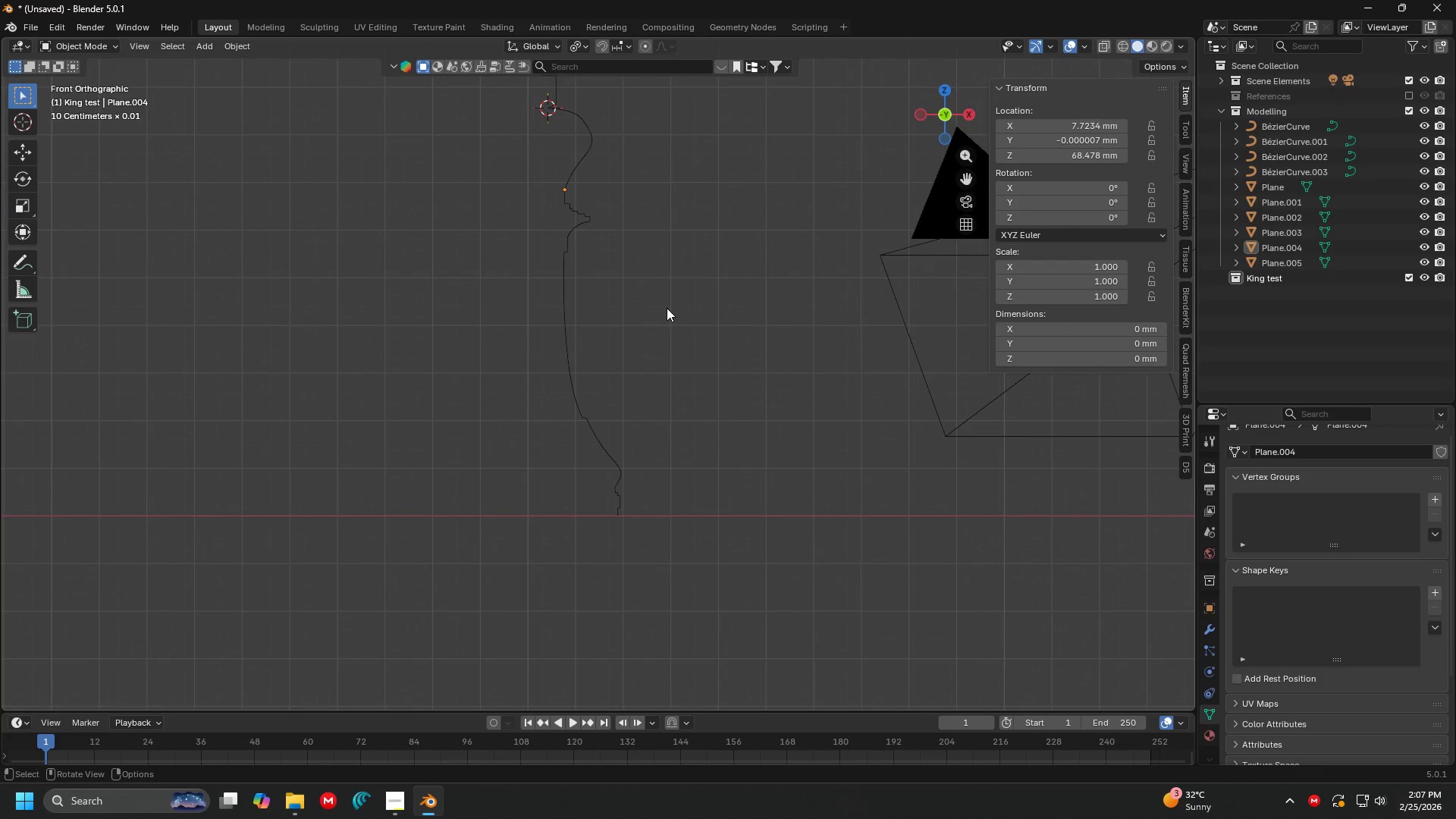 
key(N)
 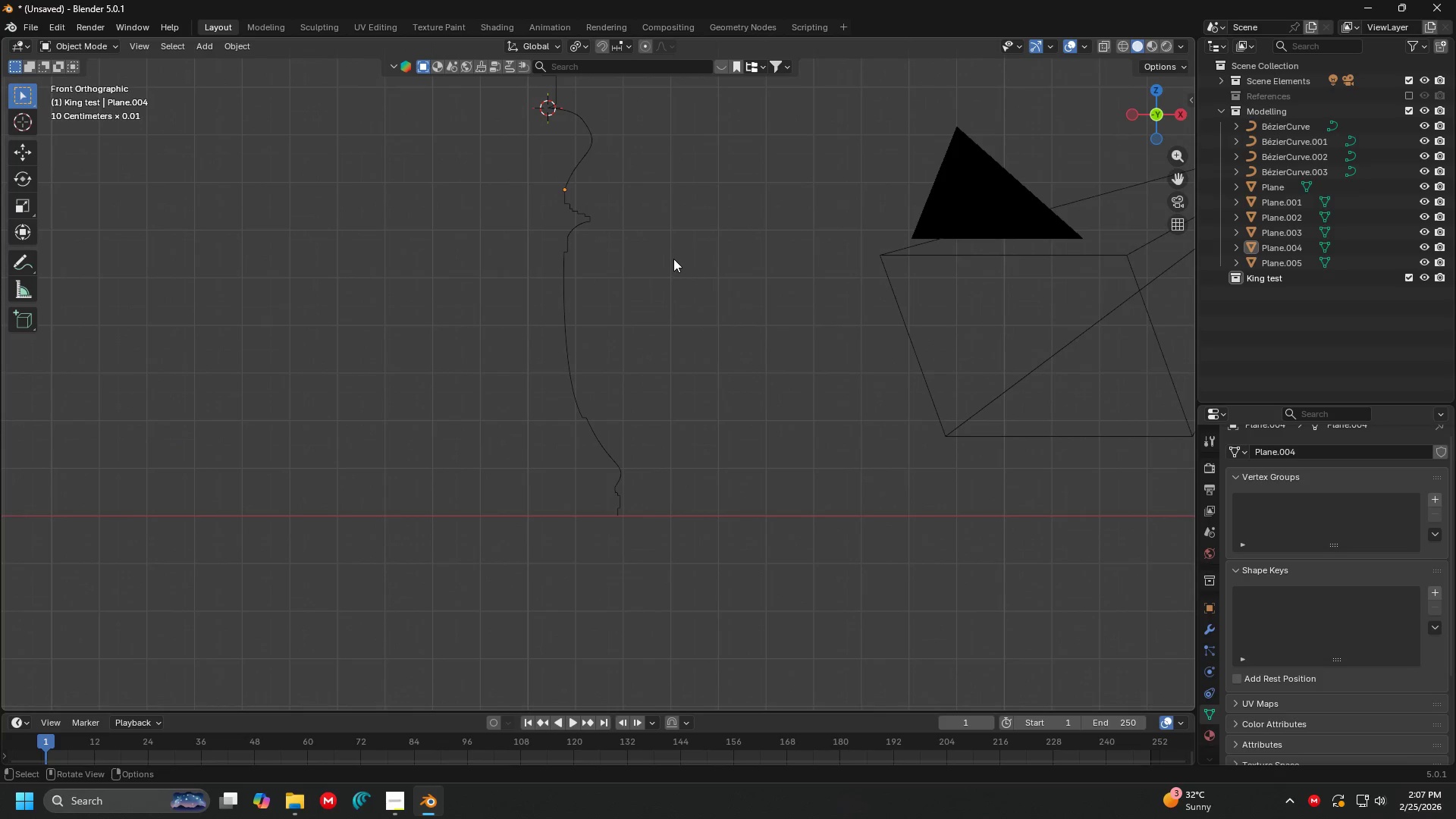 
hold_key(key=ShiftLeft, duration=0.34)
 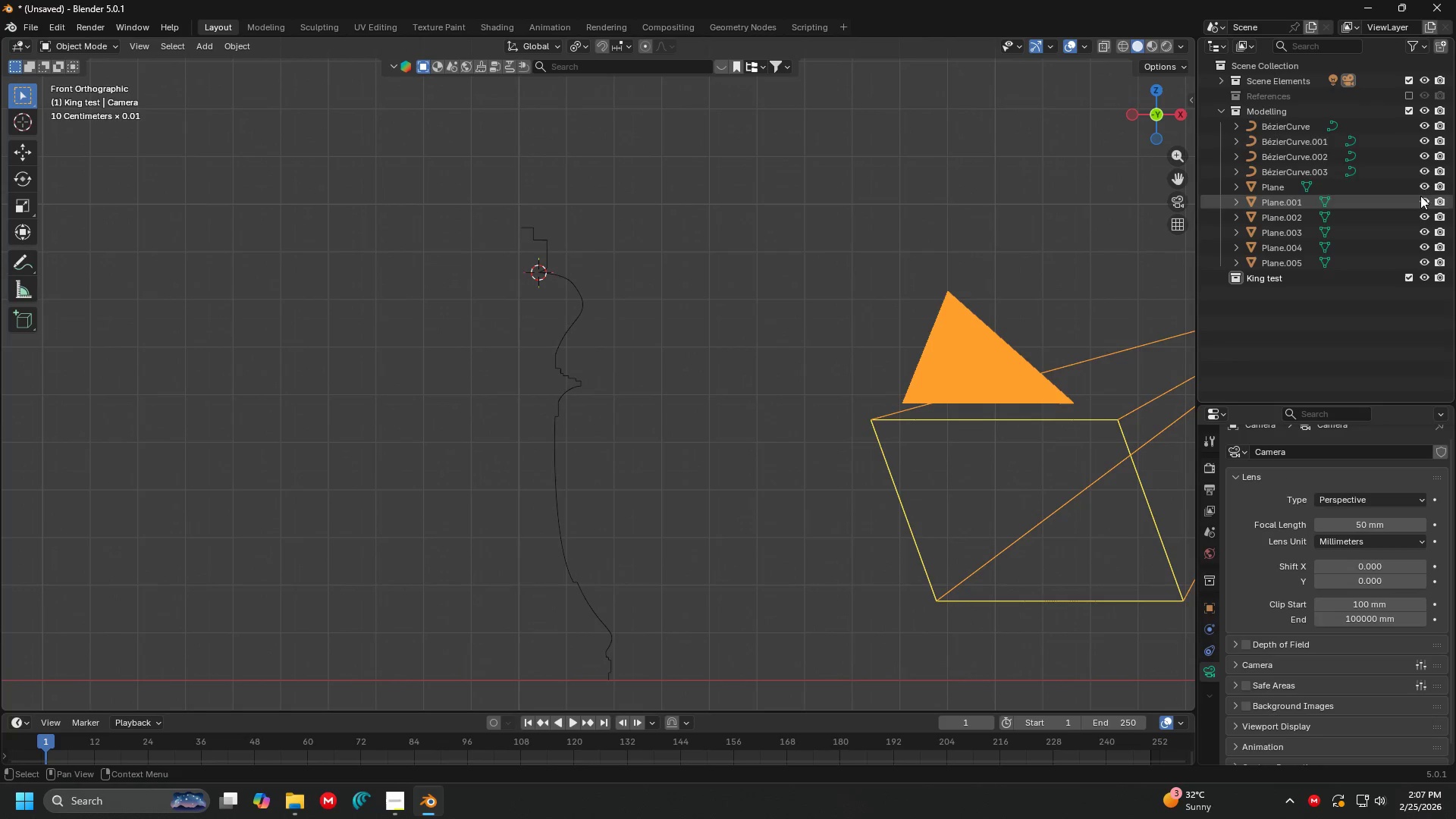 
left_click([1405, 76])
 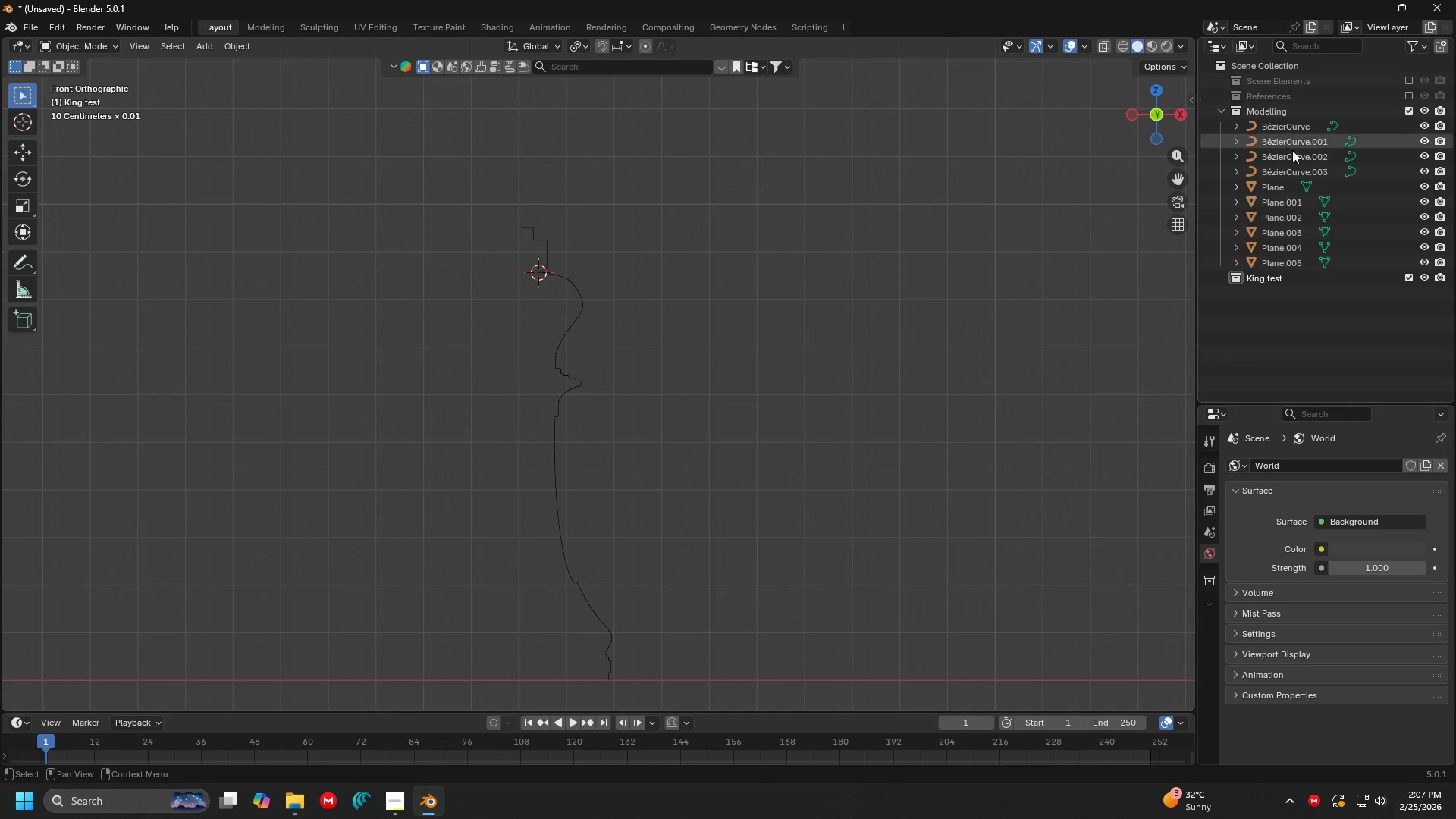 
key(Shift+ShiftLeft)
 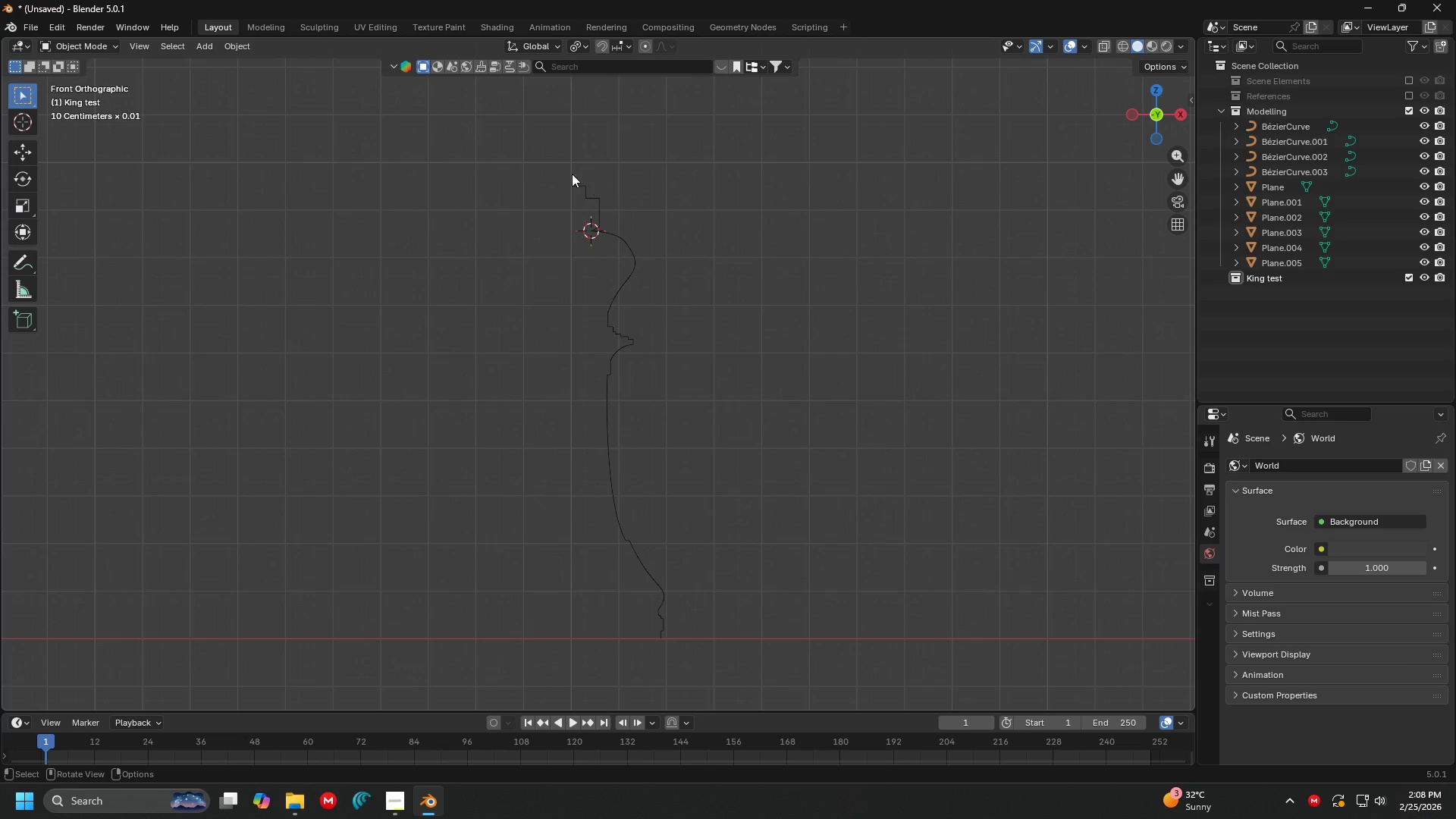 
hold_key(key=ShiftLeft, duration=0.5)
 